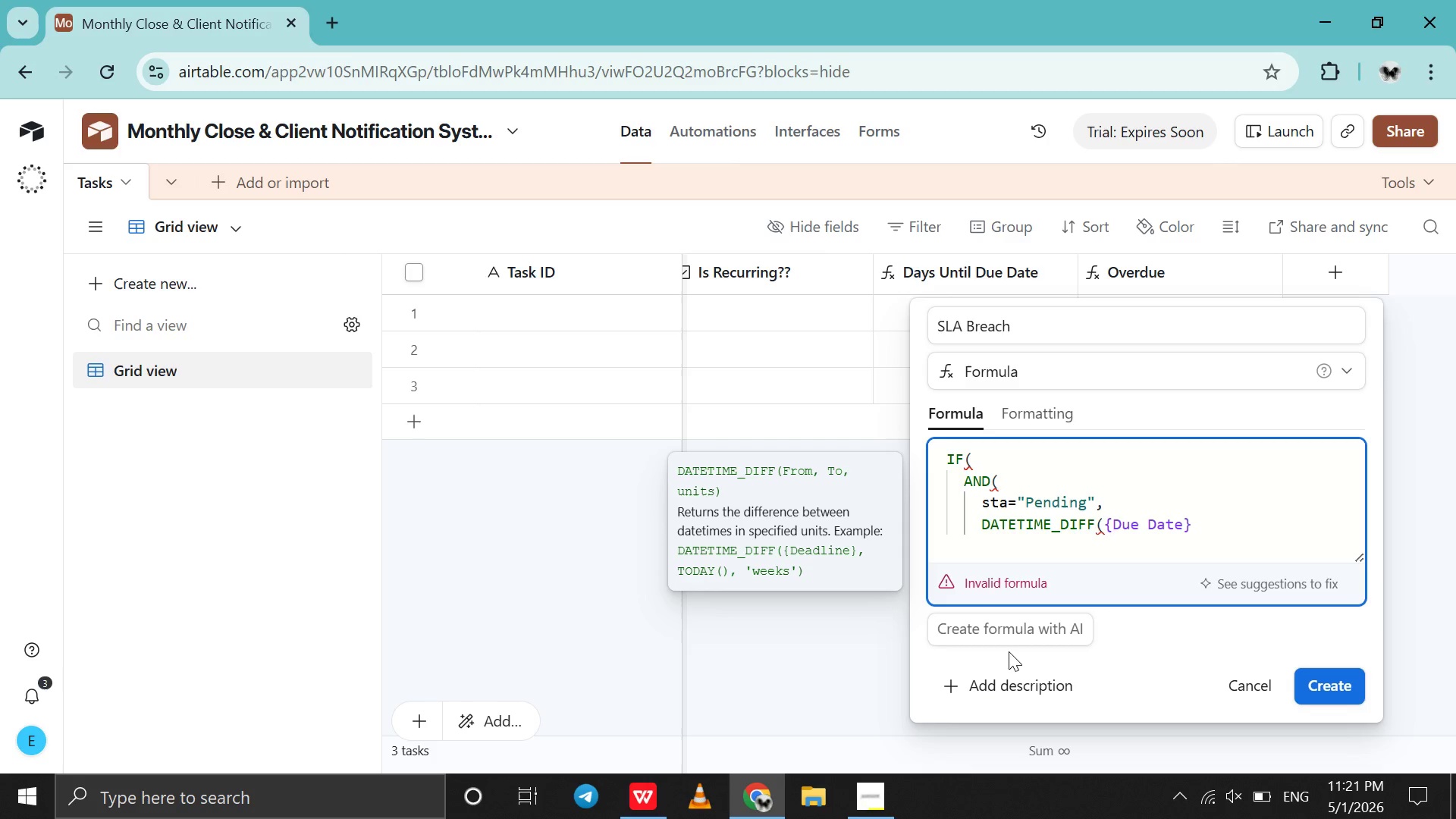 
type(,toda)
 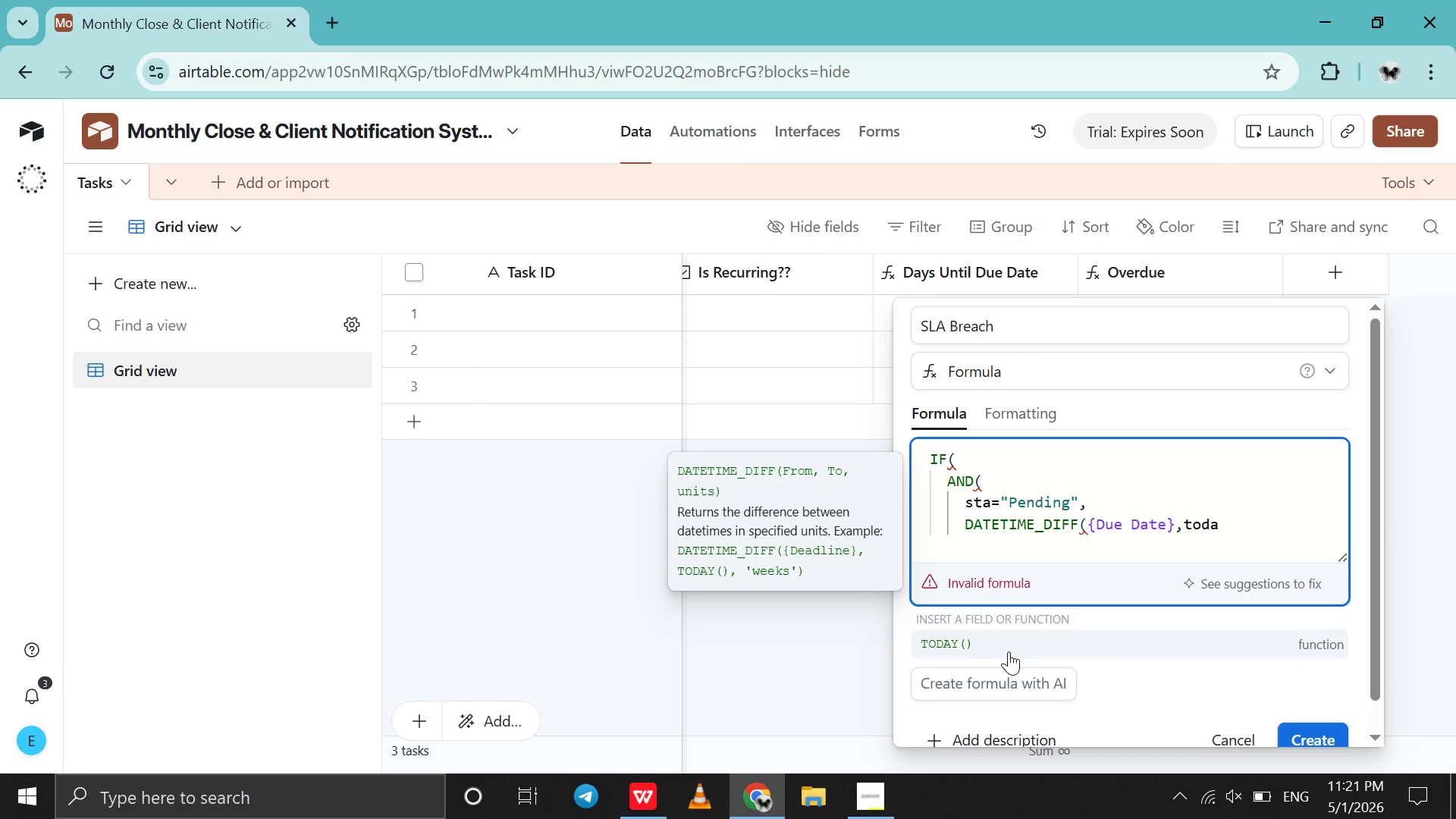 
left_click([1009, 651])
 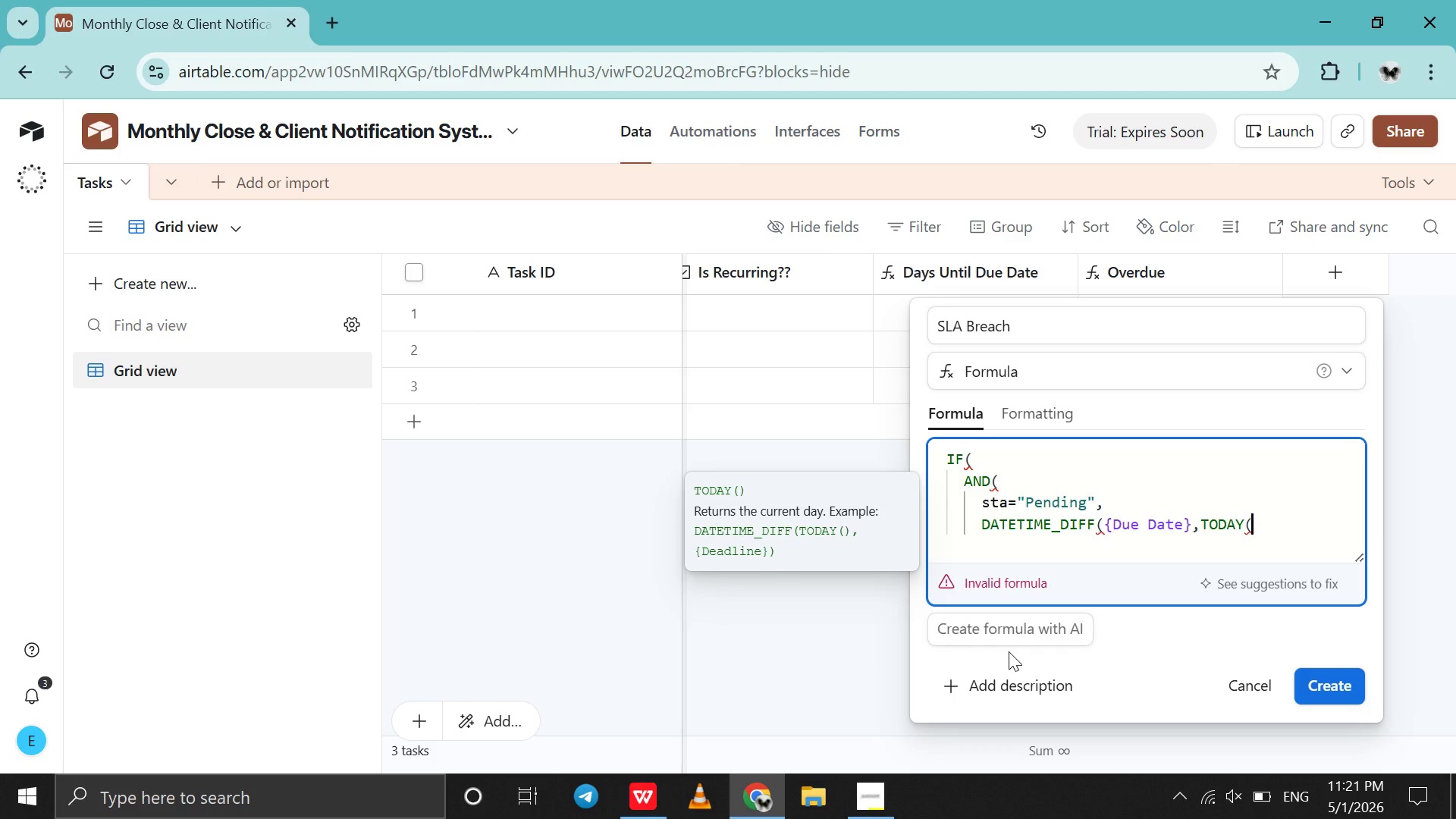 
type(),'hpours)
key(Backspace)
key(Backspace)
key(Backspace)
key(Backspace)
key(Backspace)
type(ours)
 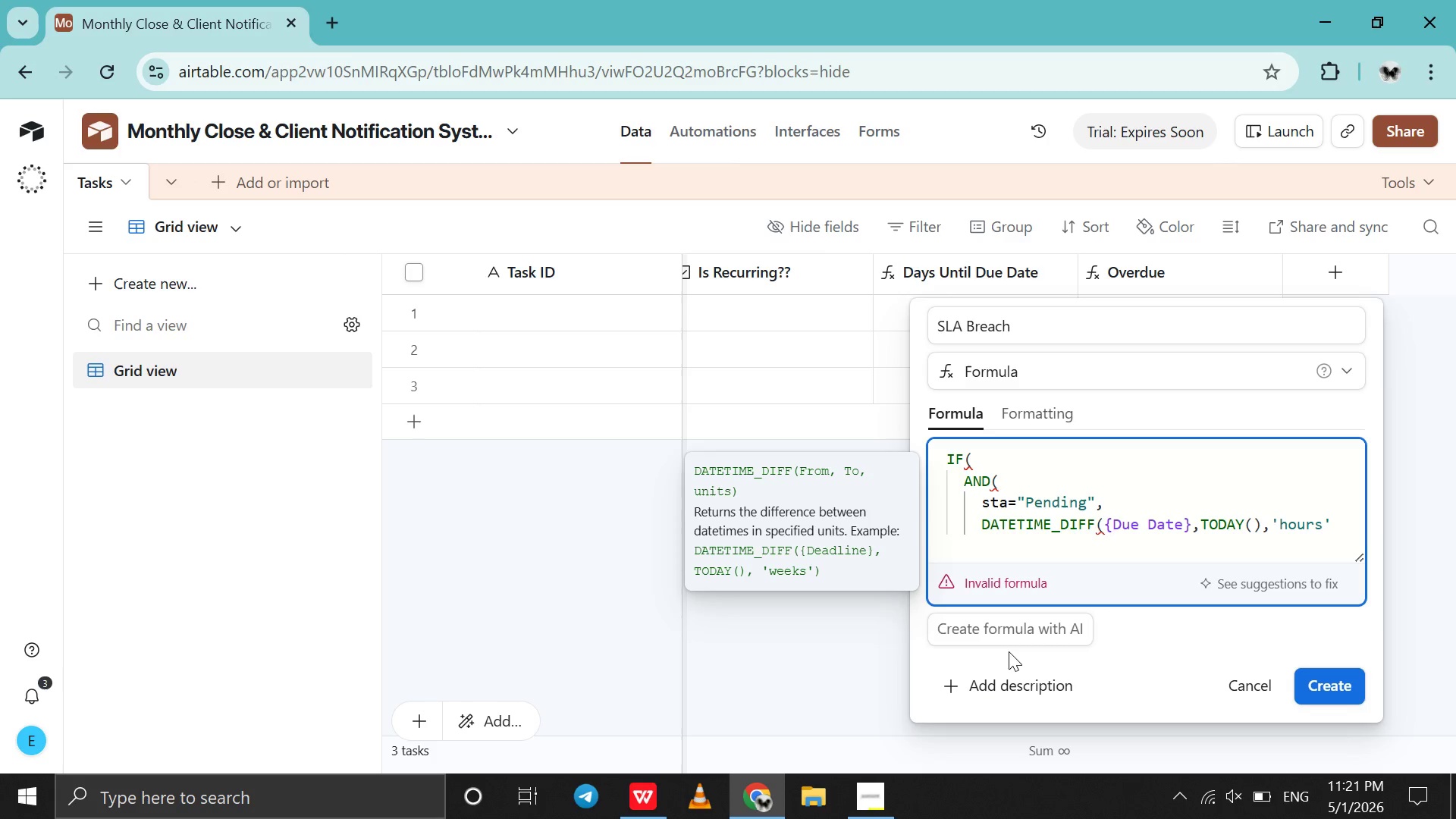 
key(ArrowRight)
 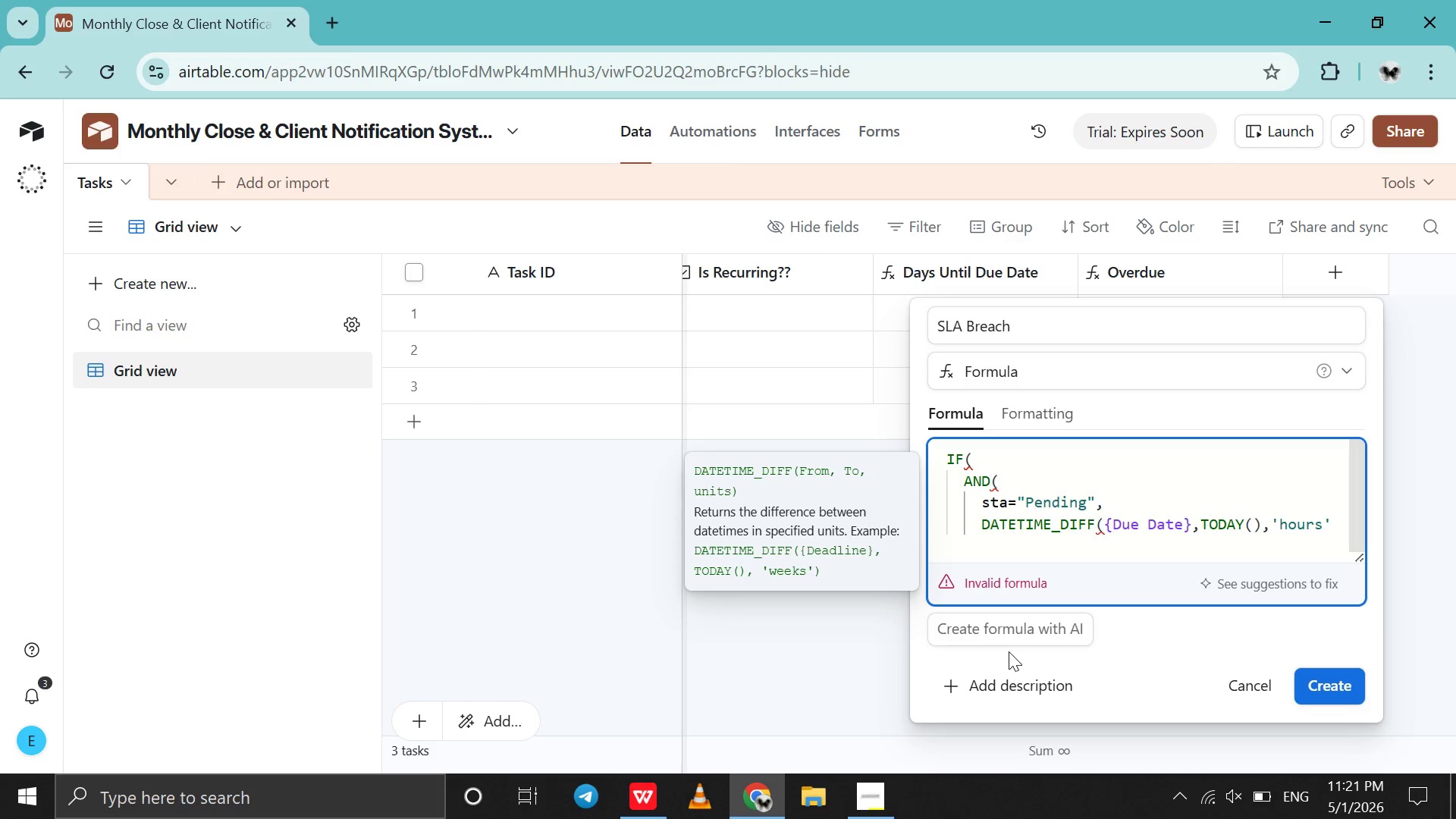 
key(Shift+0)
 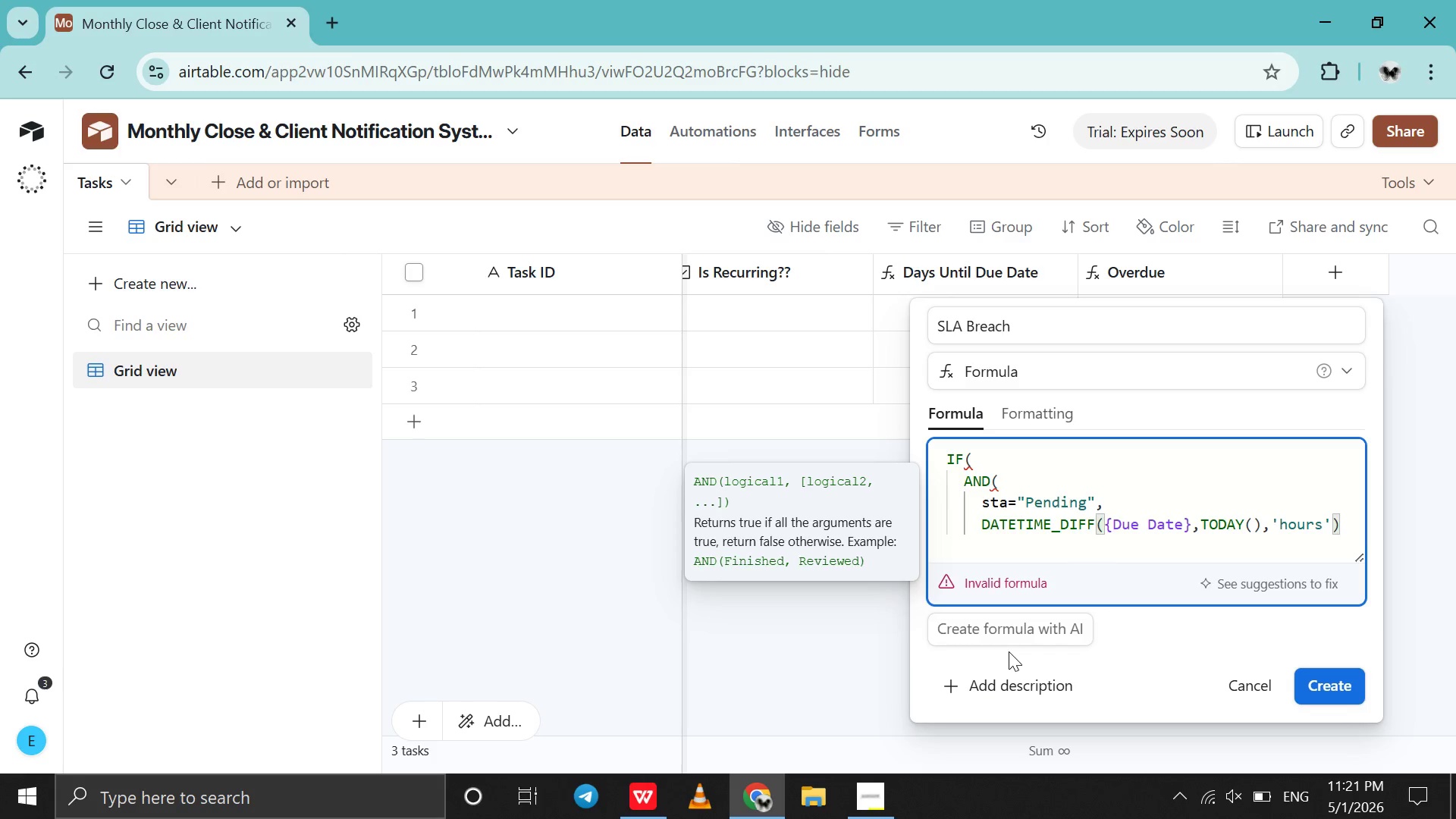 
key(ArrowLeft)
 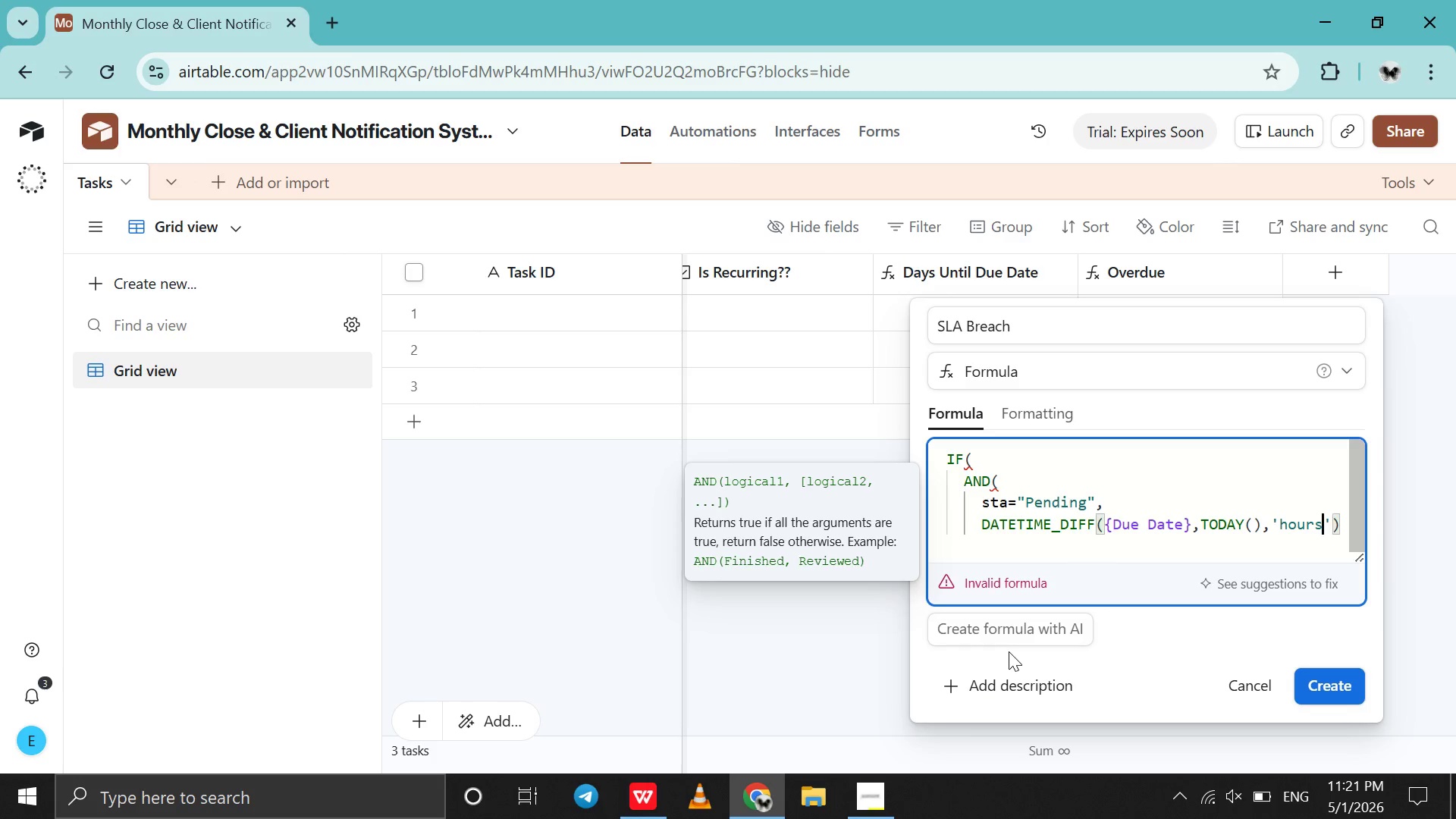 
key(ArrowLeft)
 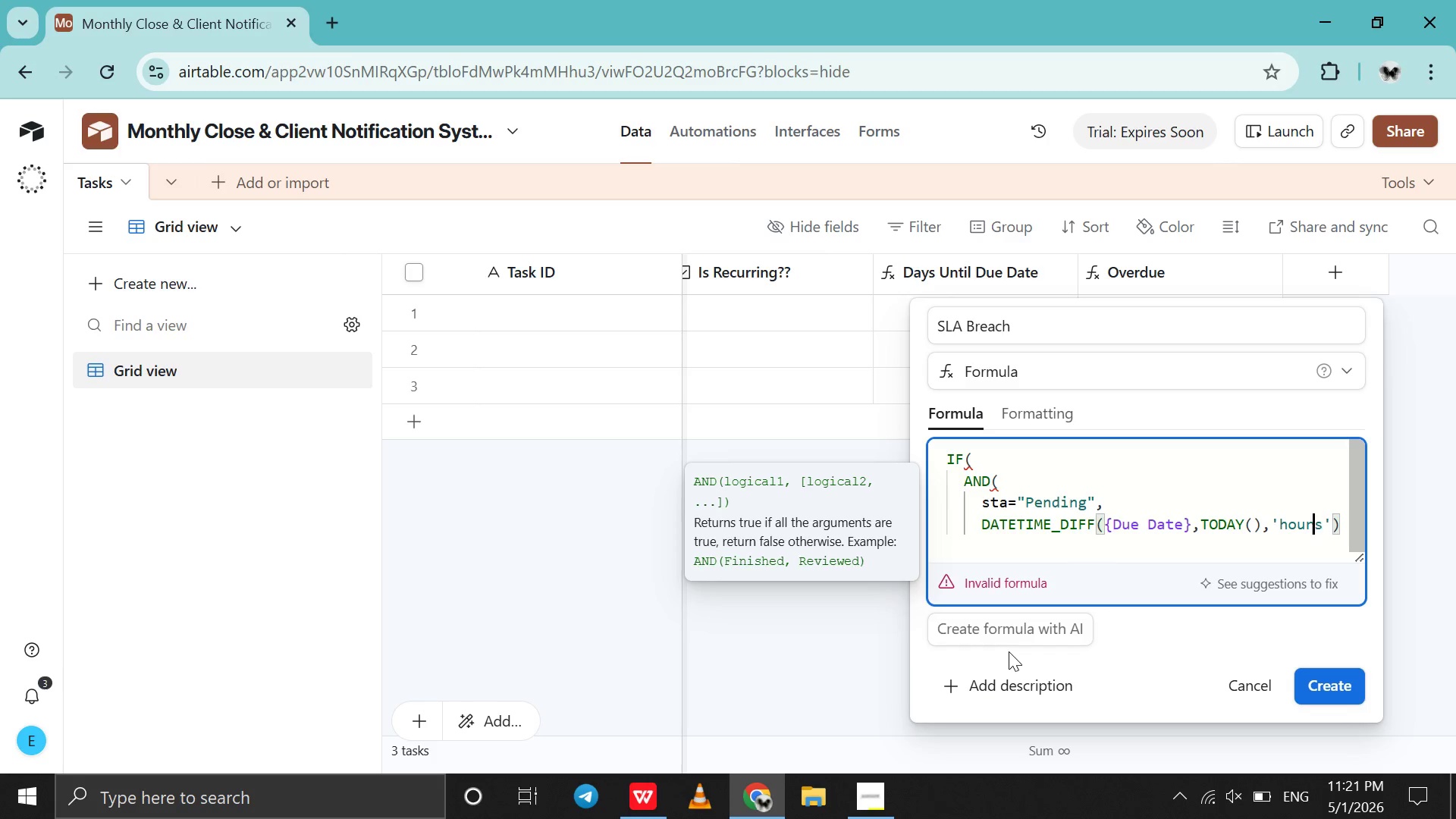 
key(ArrowLeft)
 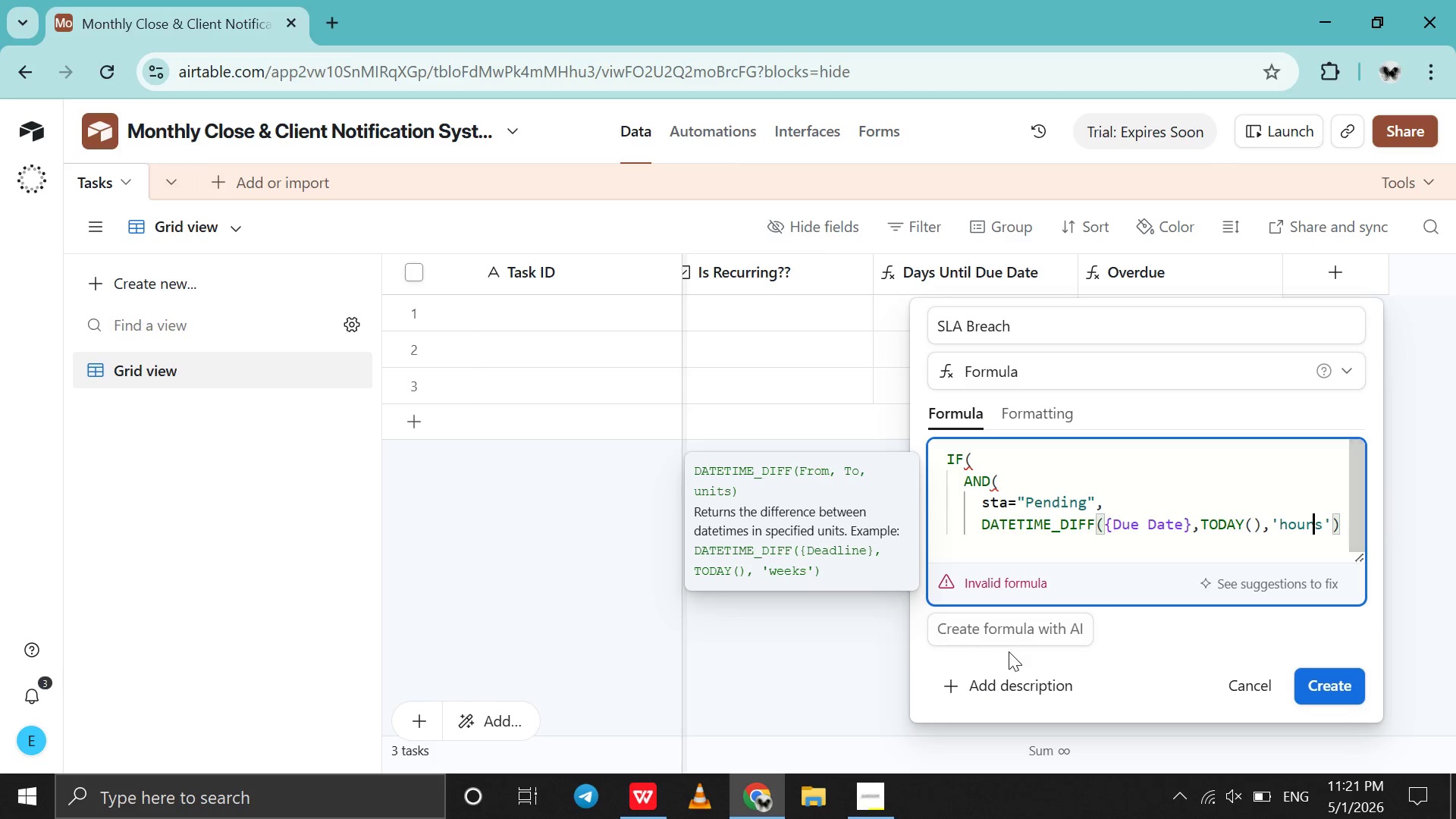 
key(ArrowRight)
 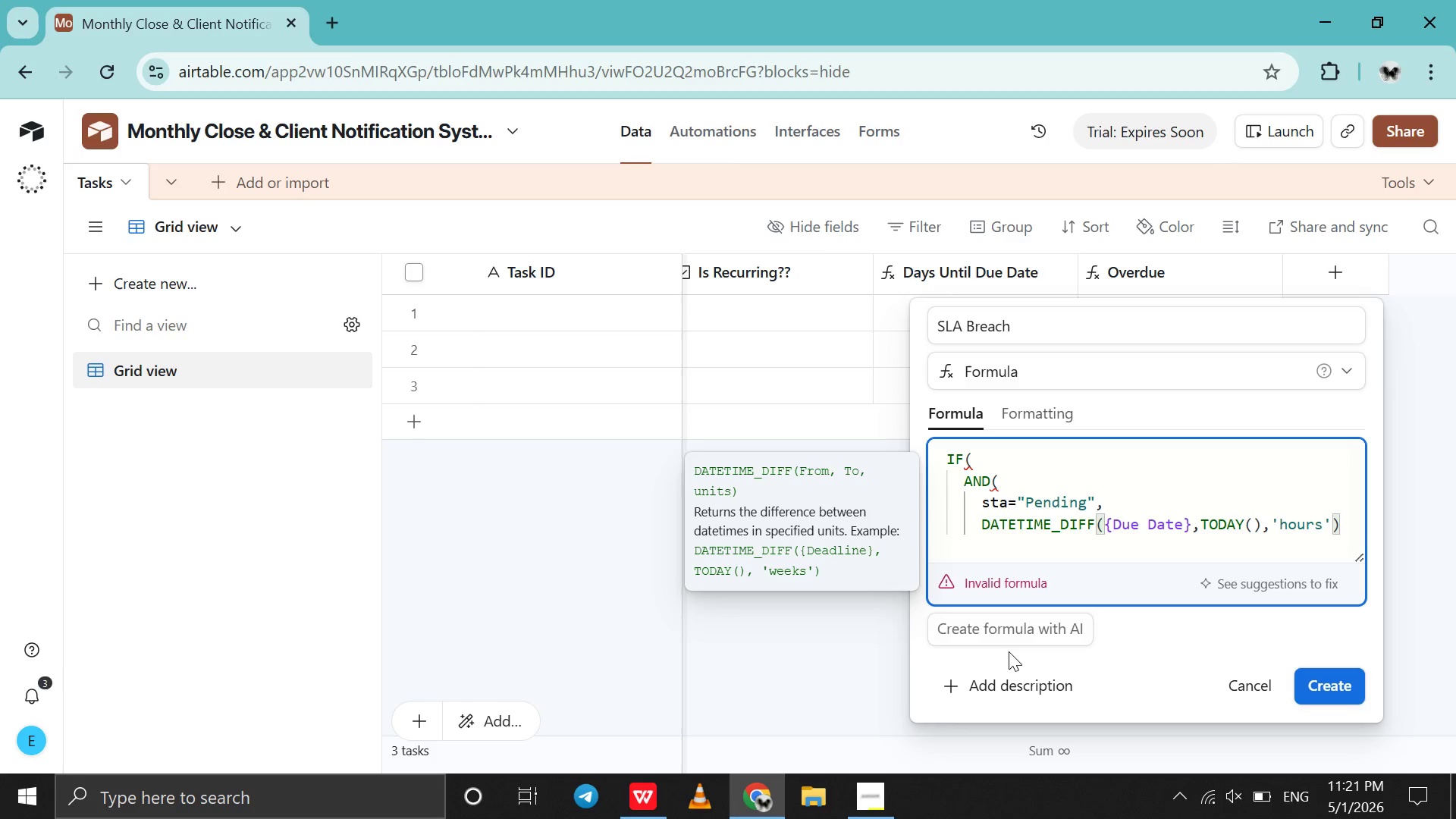 
key(Backspace)
key(Backspace)
key(Backspace)
key(Backspace)
key(Backspace)
type(days)
 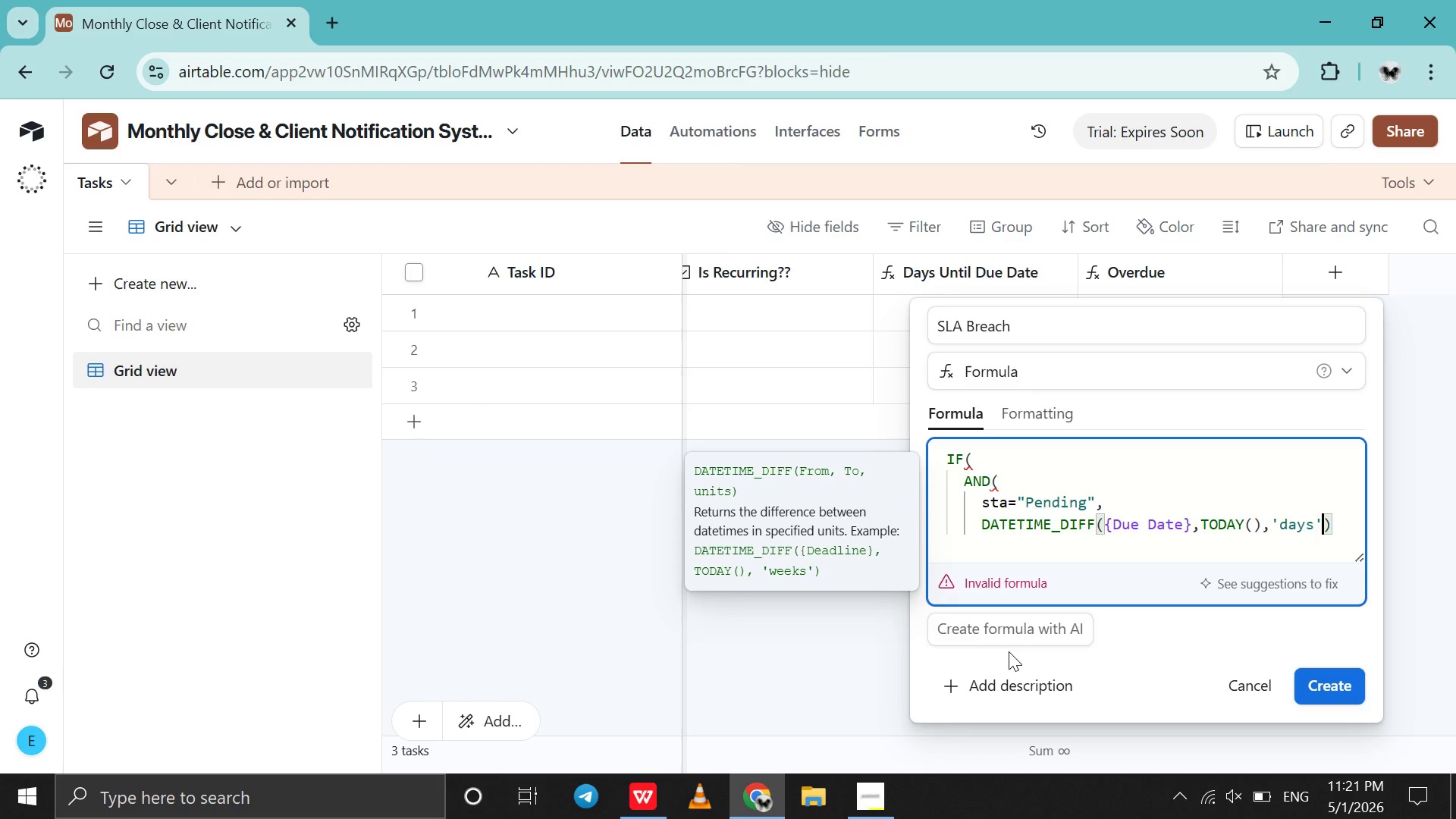 
key(ArrowRight)
 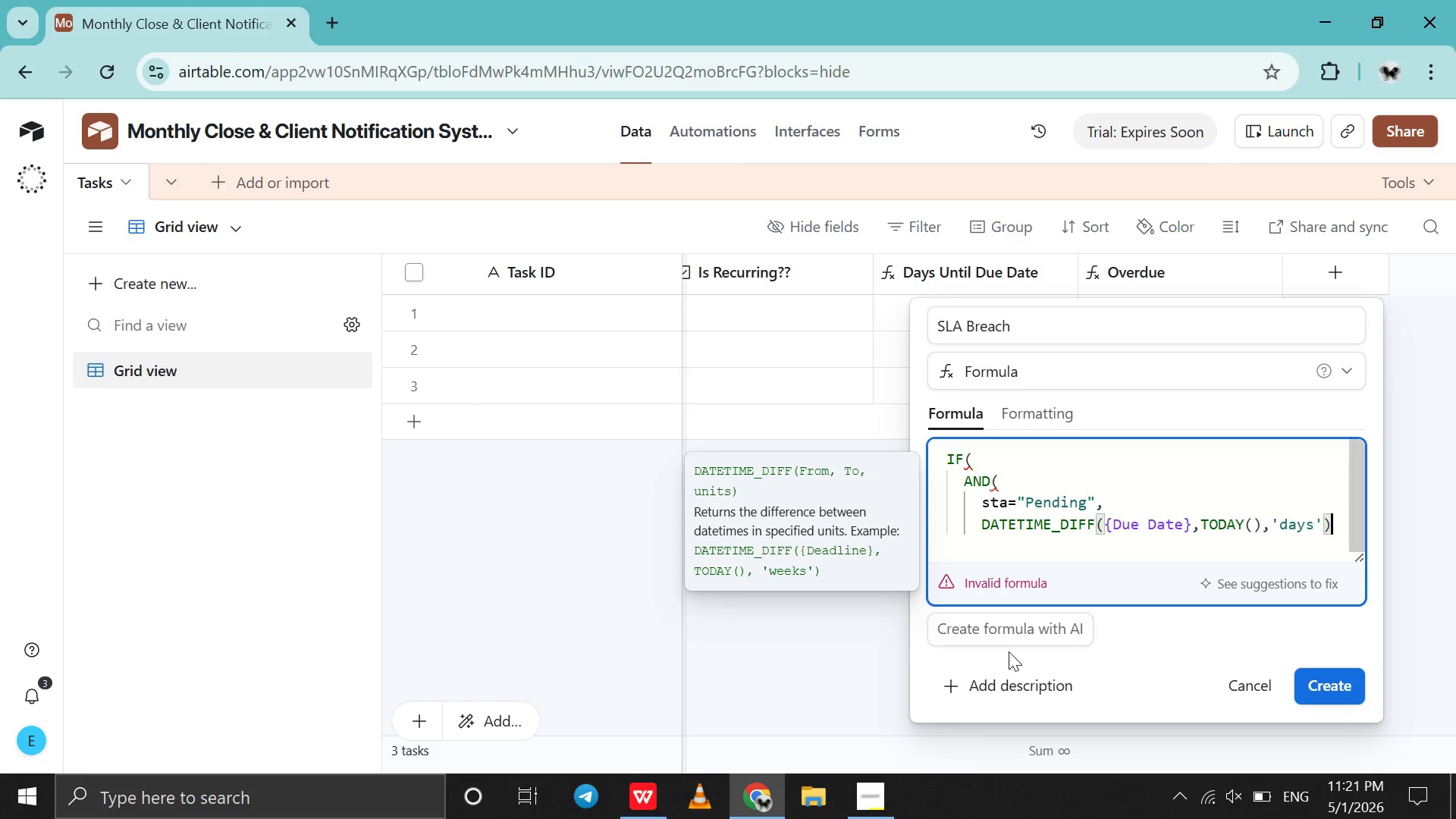 
key(ArrowRight)
 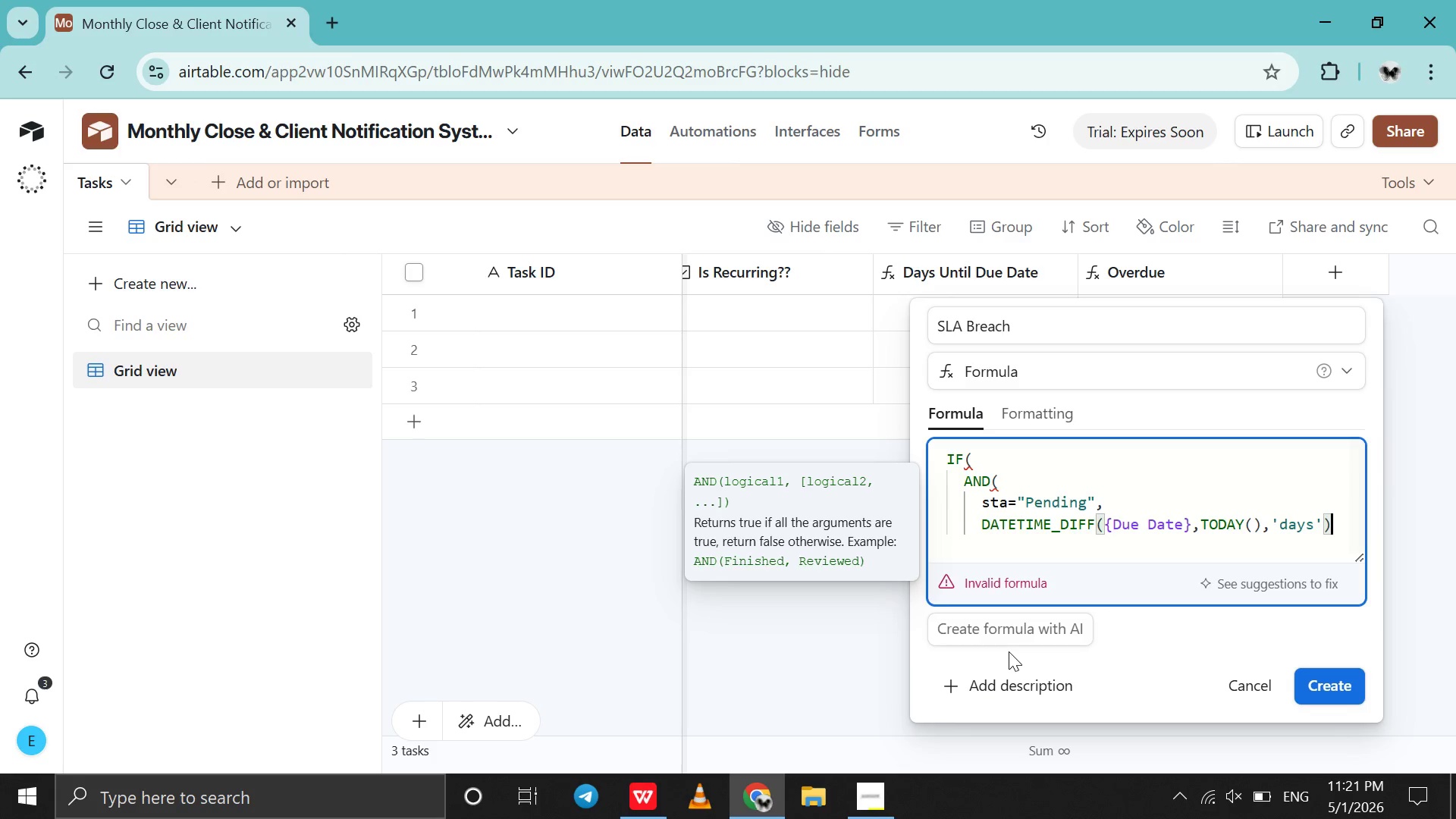 
type(<=2),)
 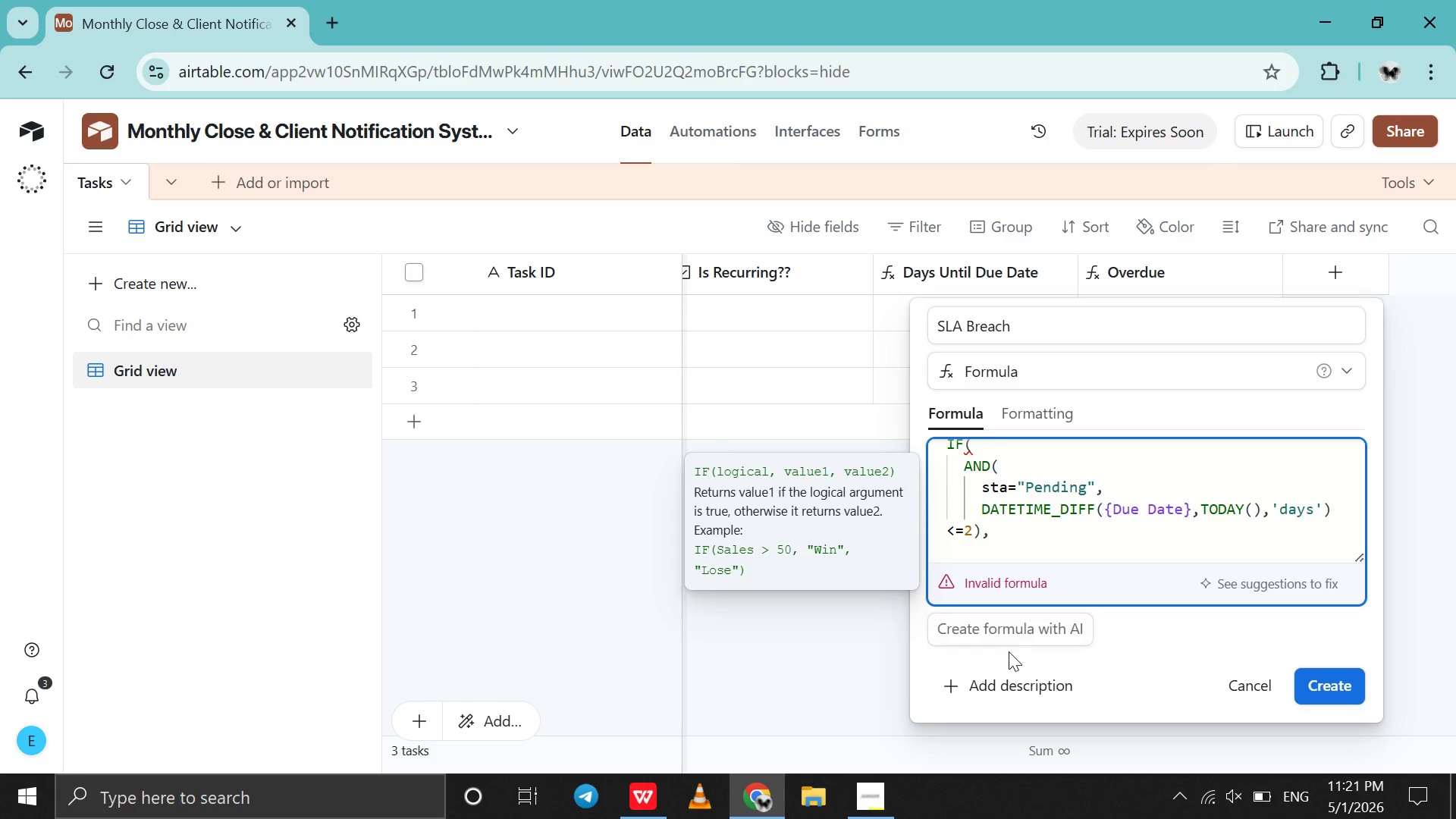 
key(Shift+Enter)
 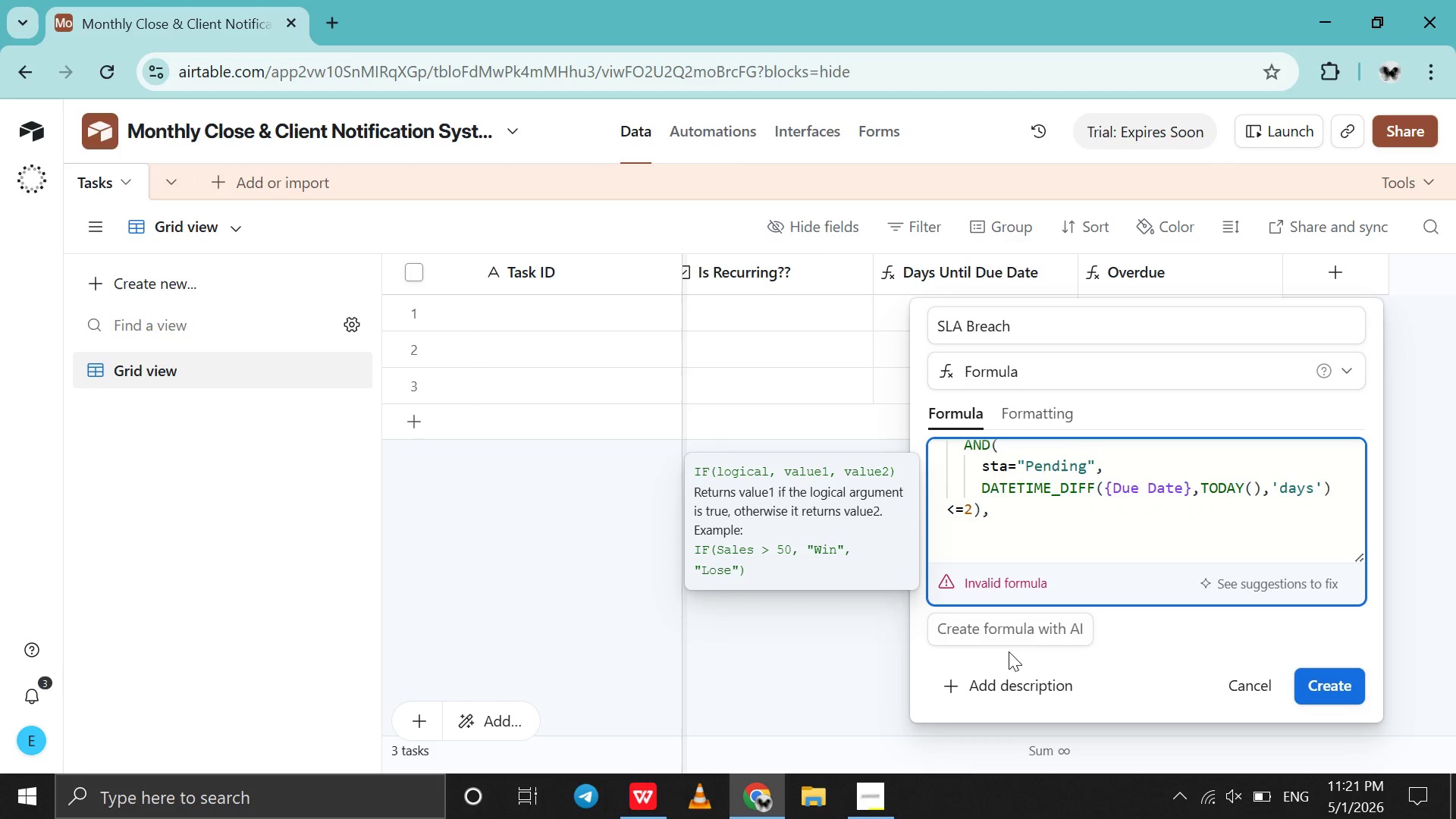 
type("At Risk)
 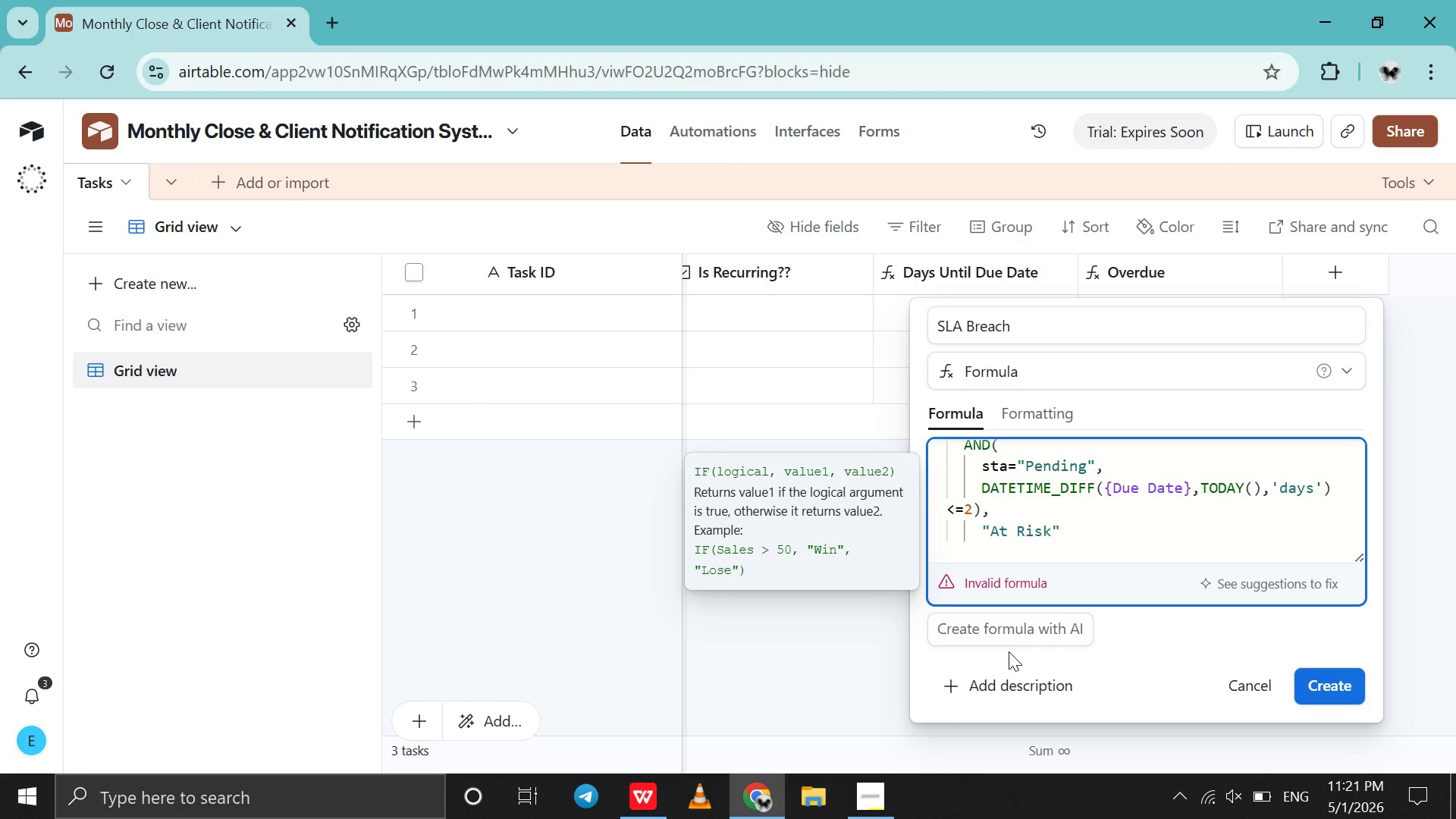 
key(ArrowRight)
 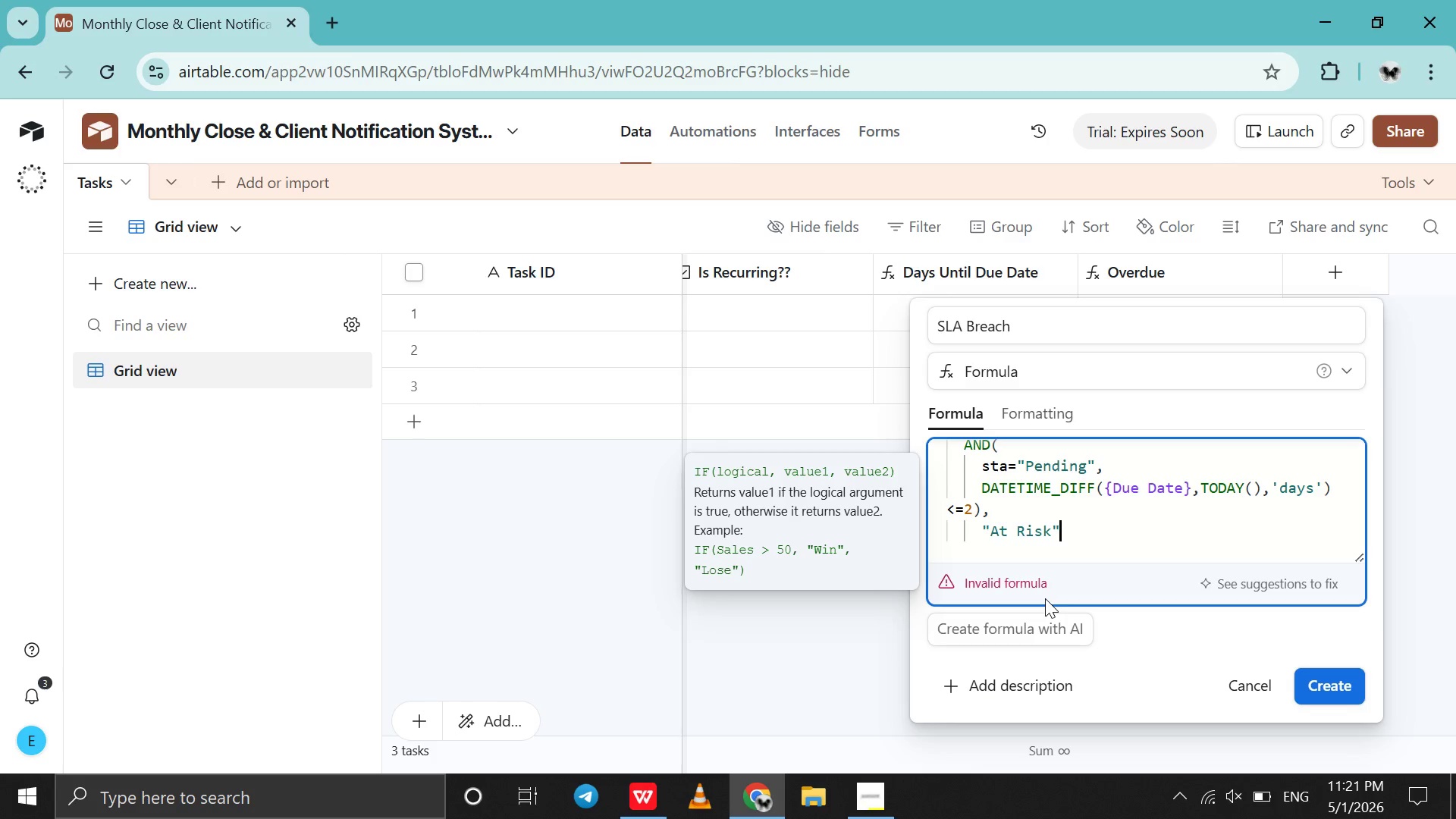 
key(Shift+Enter)
 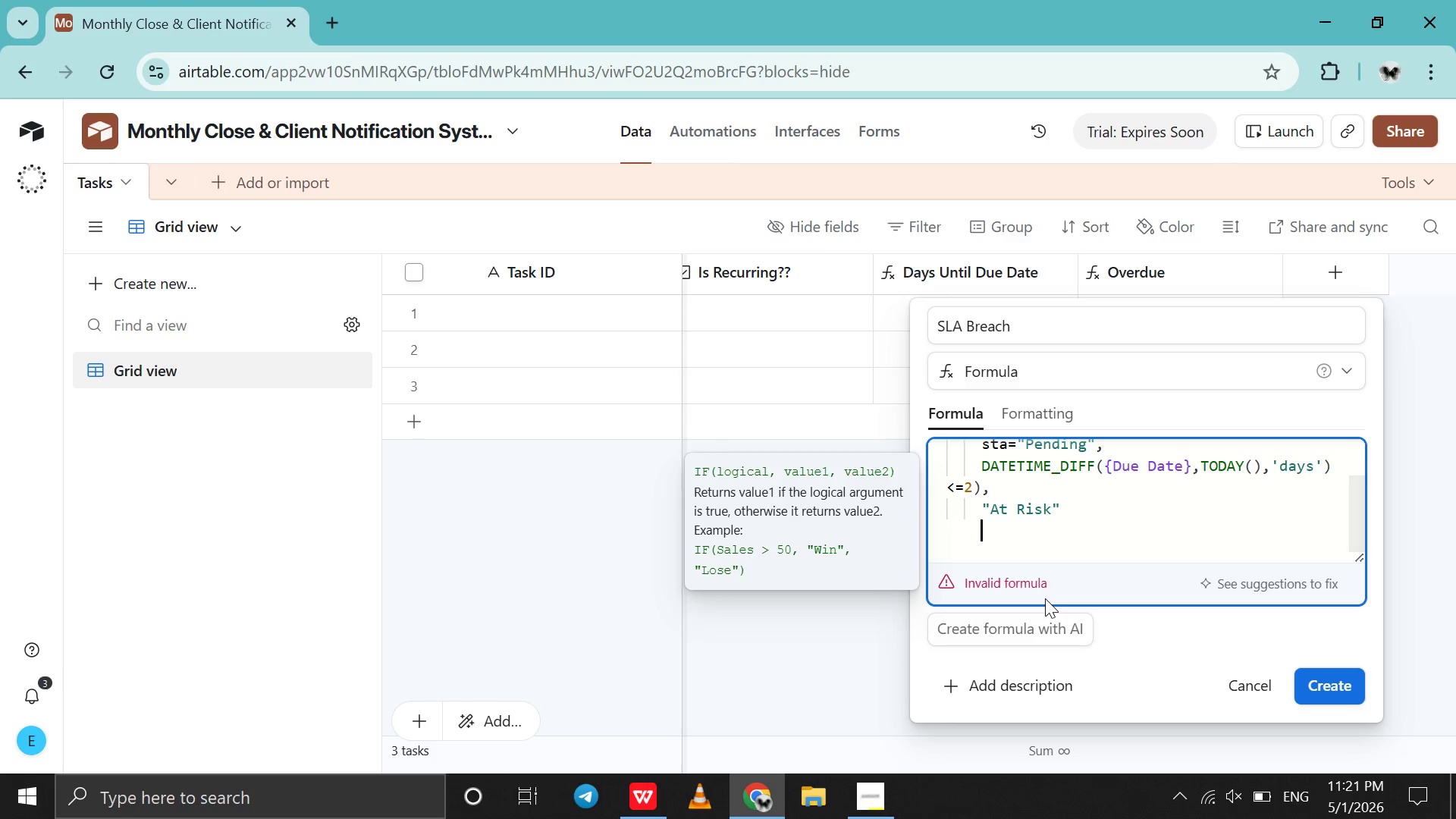 
key(Shift+0)
 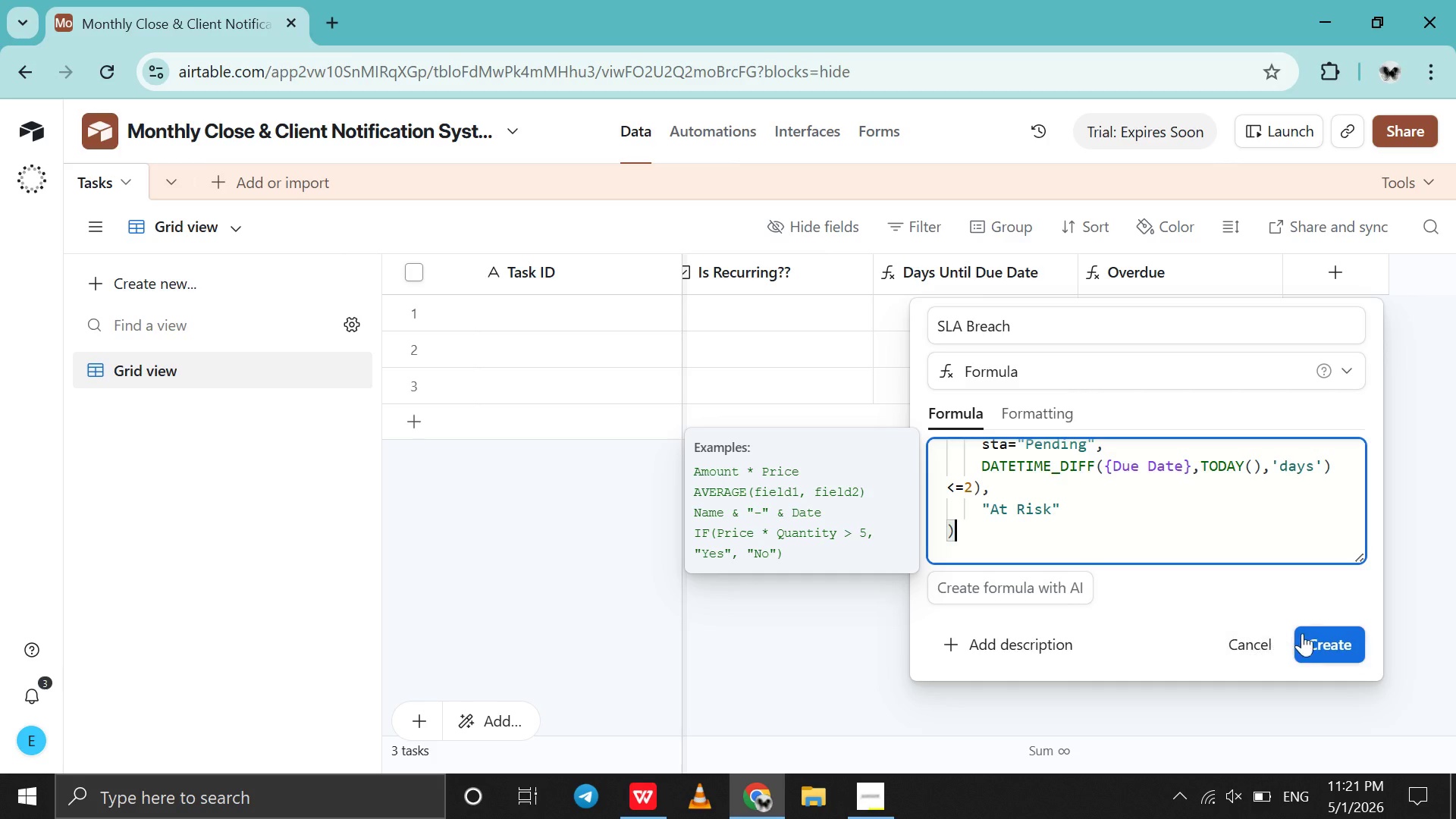 
left_click([1315, 635])
 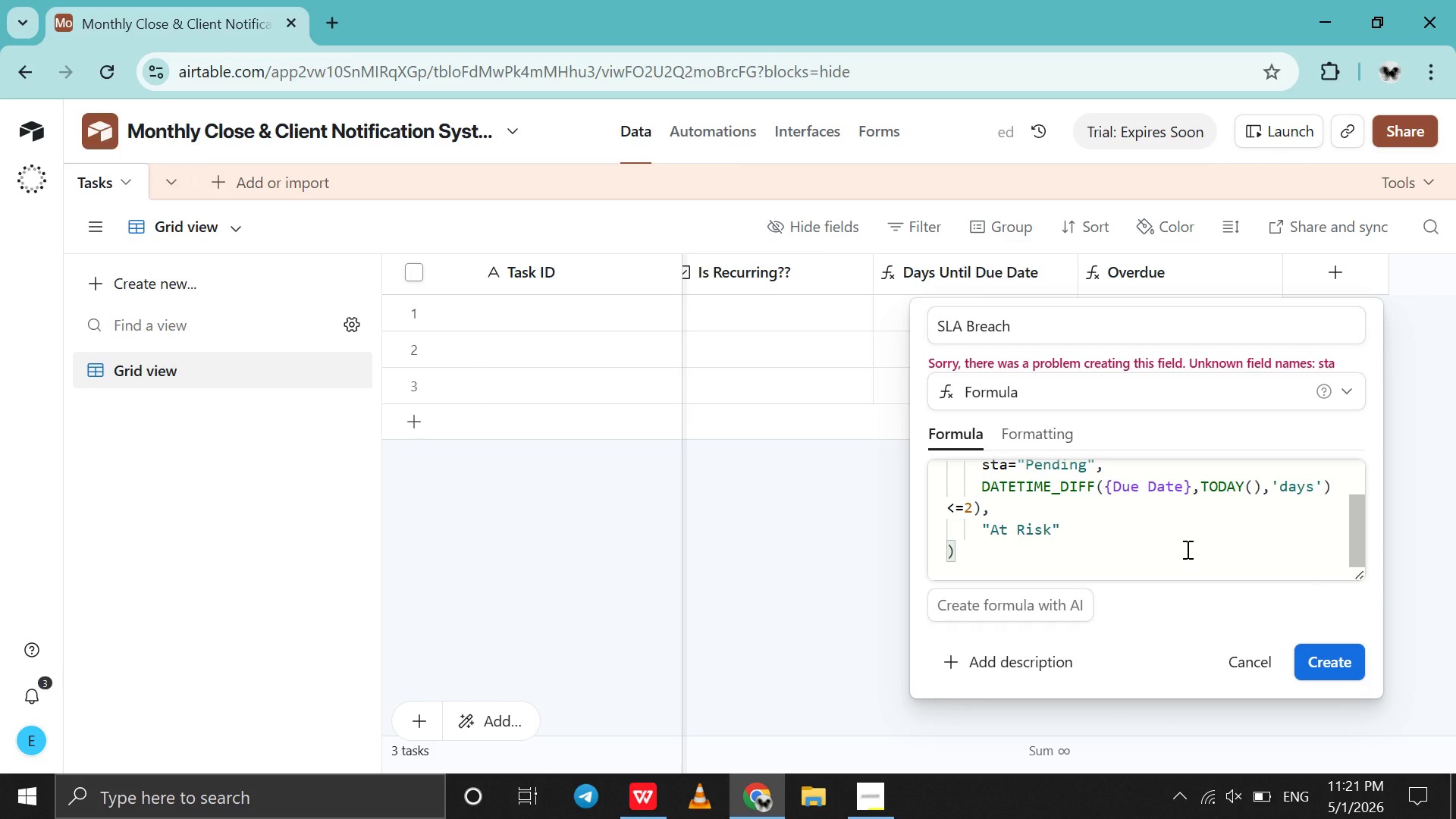 
scroll: coordinate [1186, 549], scroll_direction: up, amount: 6.0
 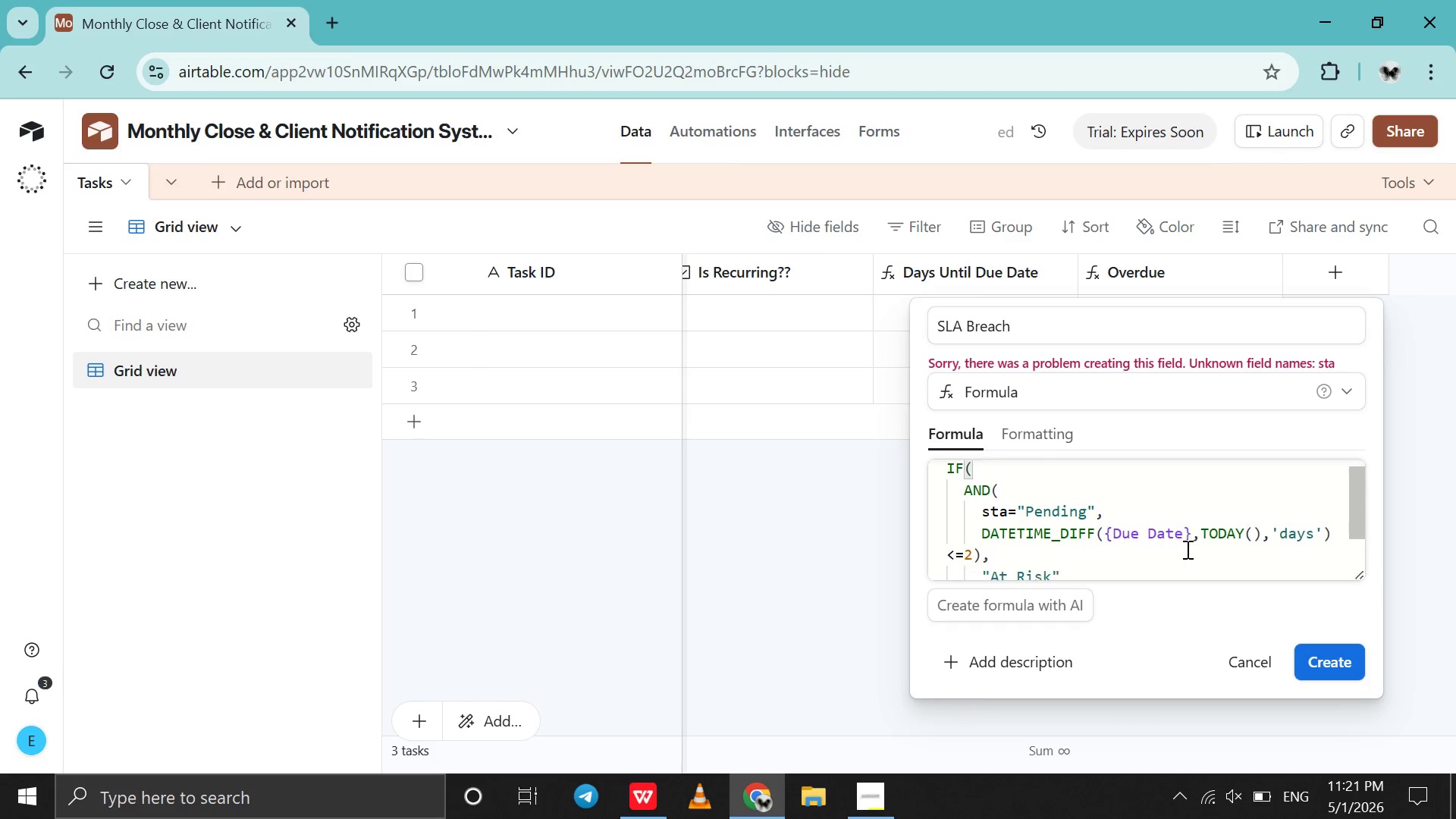 
scroll: coordinate [1186, 549], scroll_direction: none, amount: 0.0
 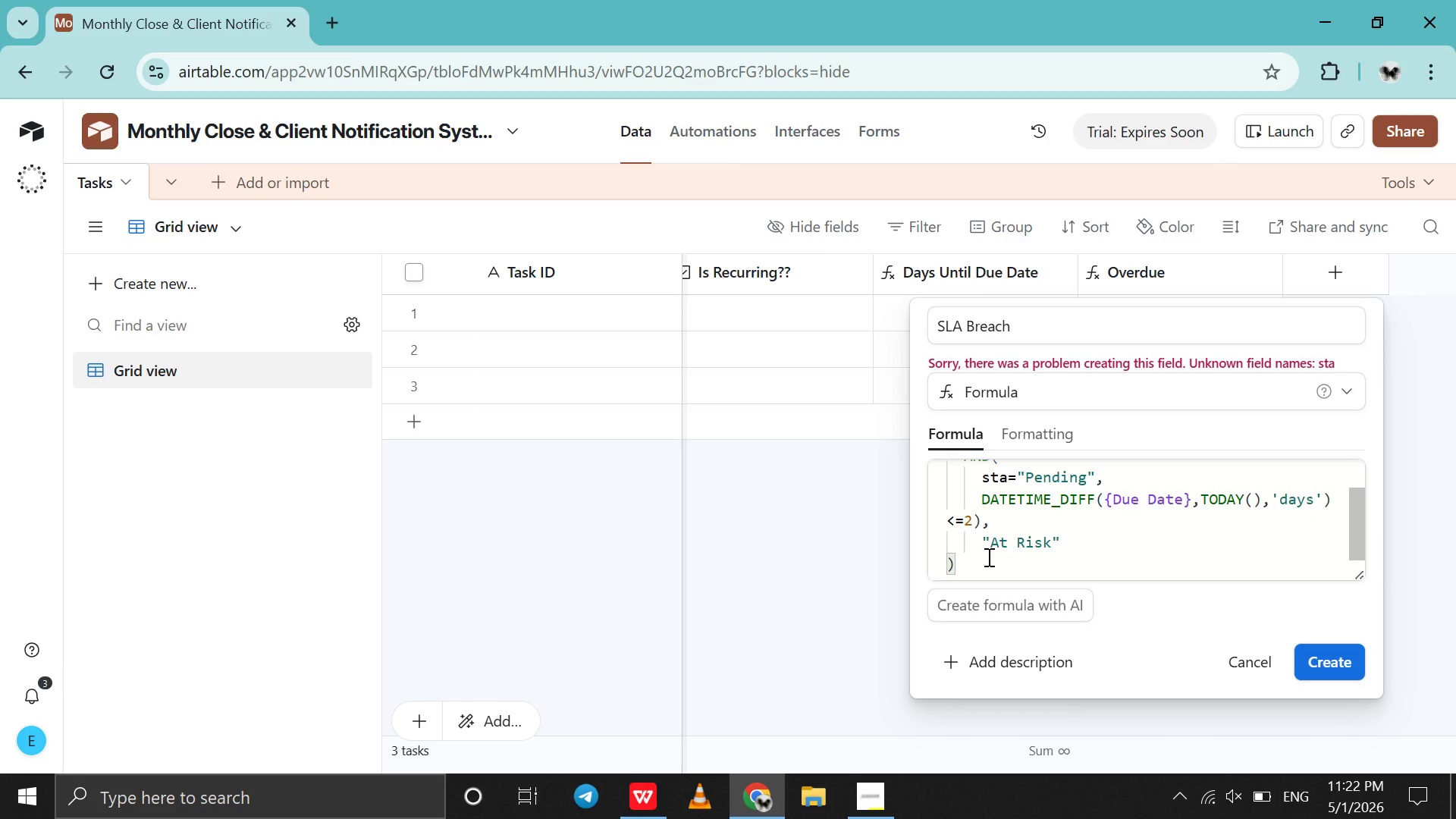 
left_click([977, 529])
 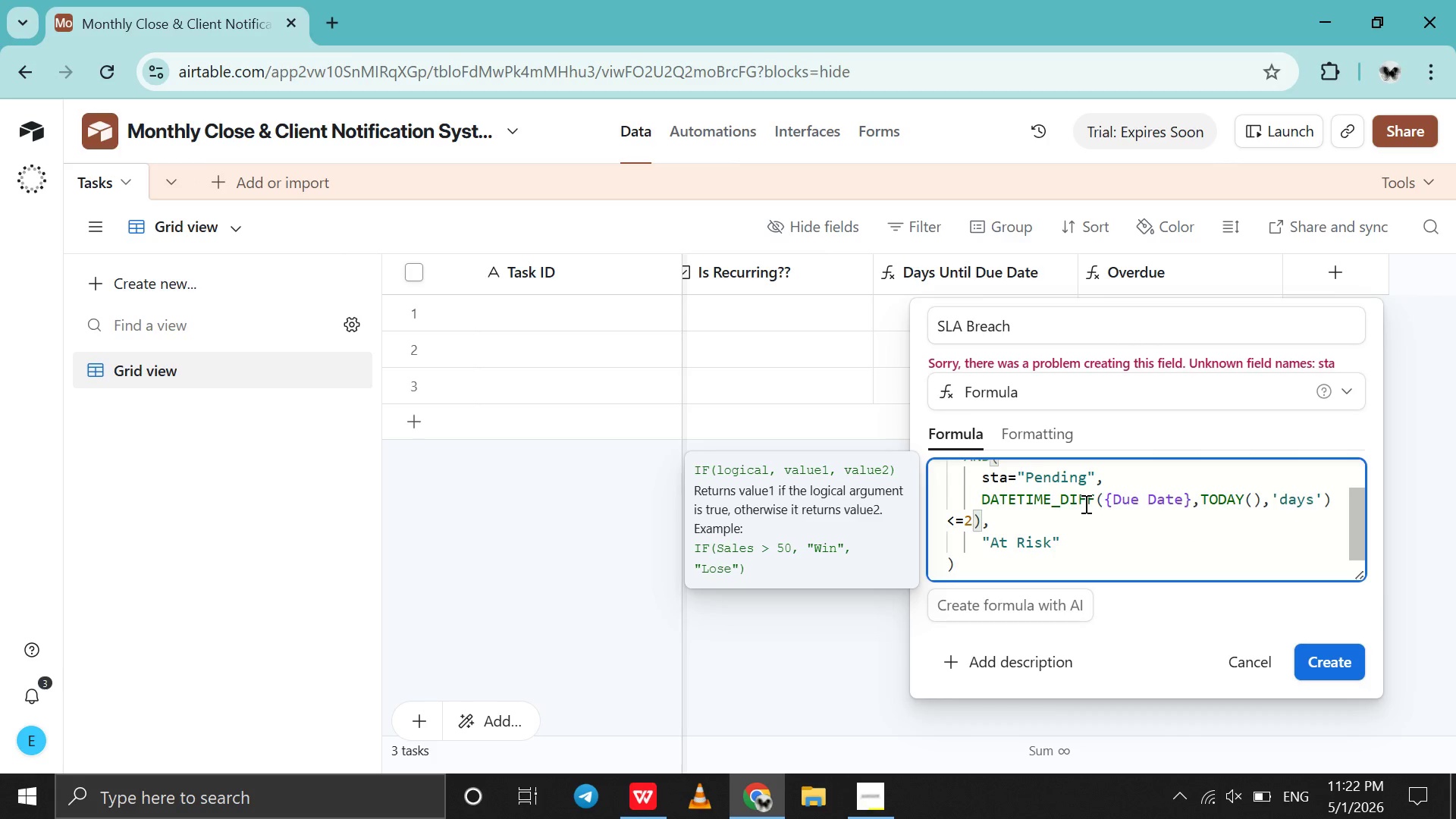 
left_click([1096, 504])
 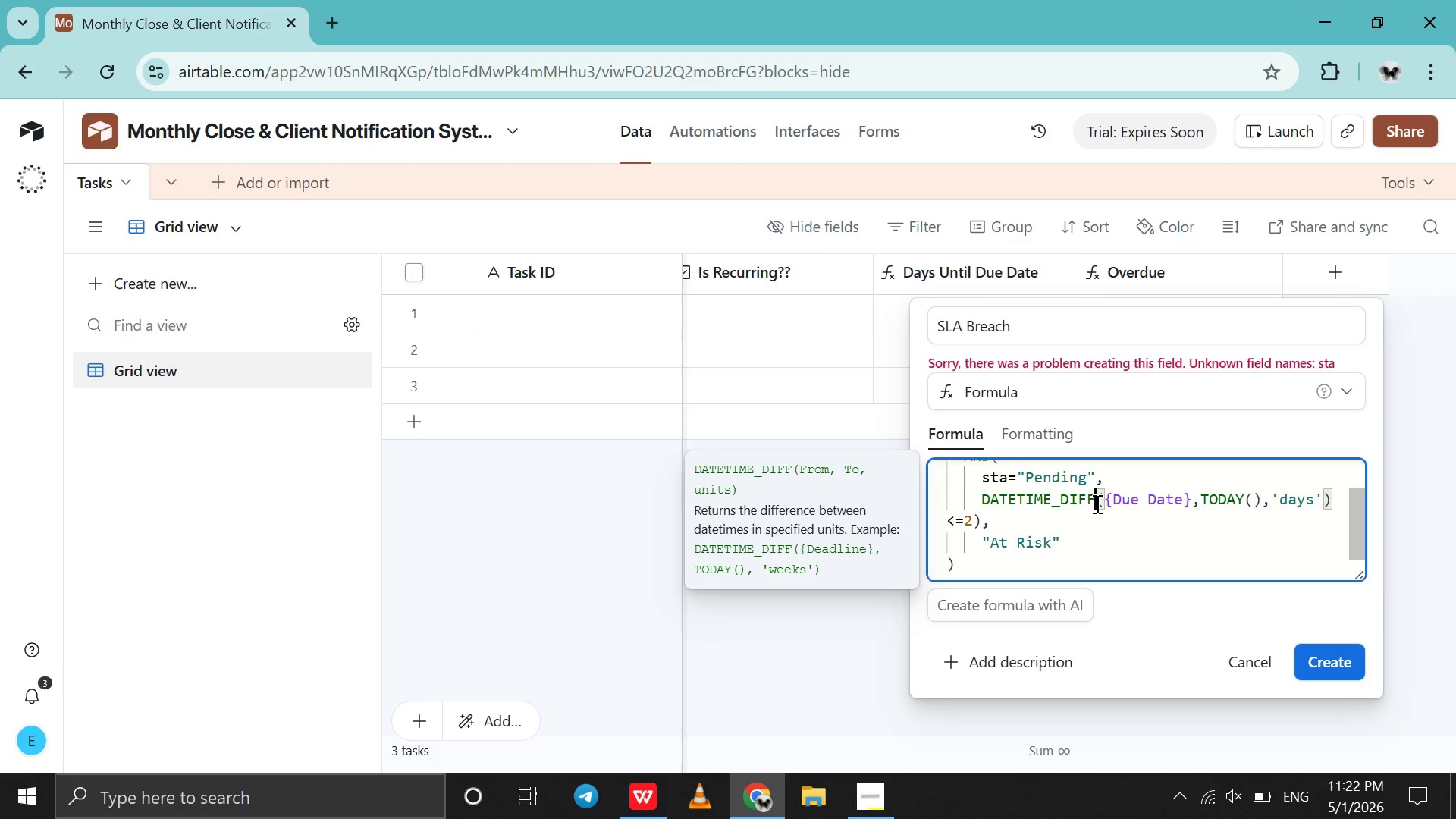 
scroll: coordinate [1096, 504], scroll_direction: none, amount: 0.0
 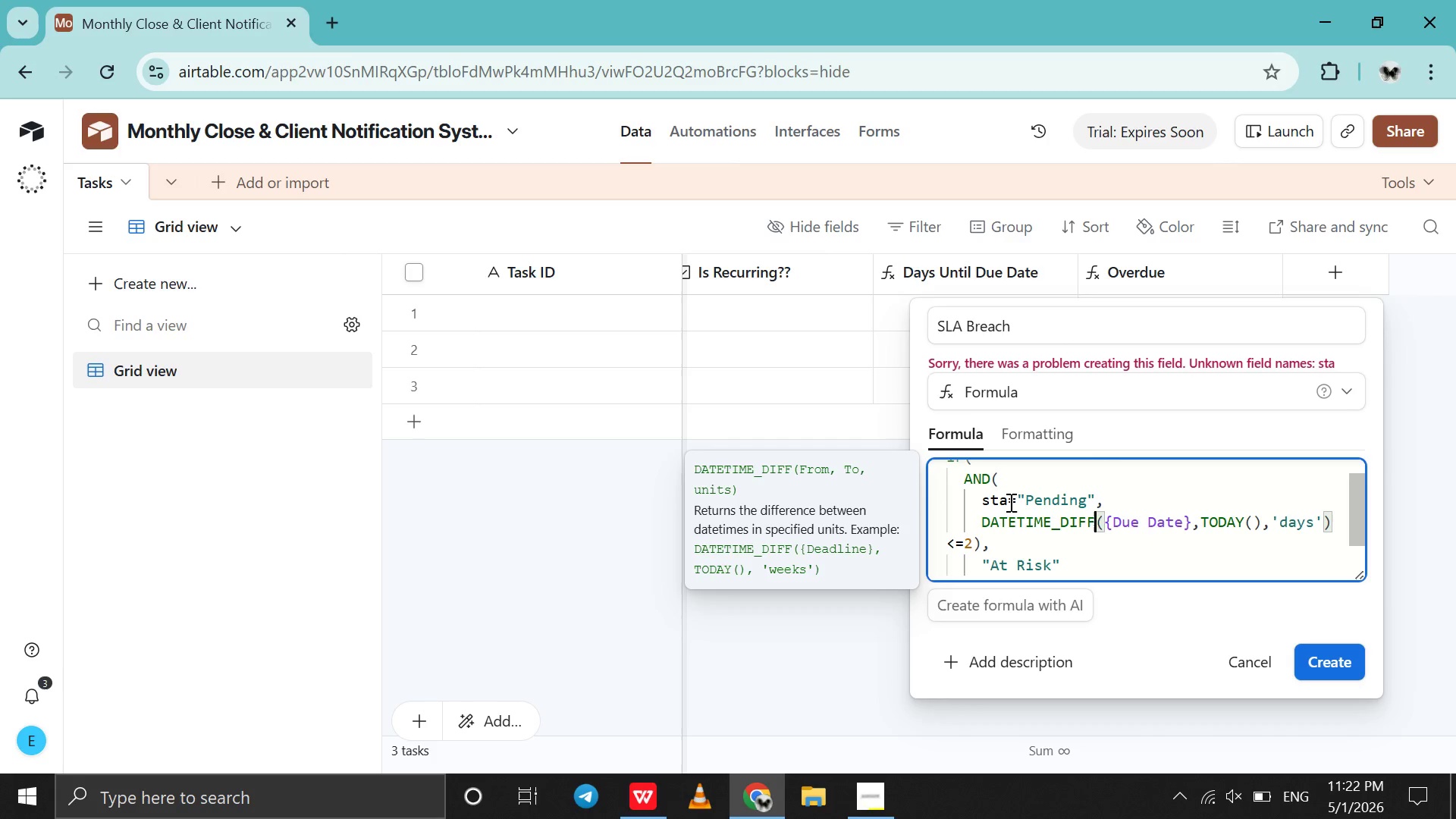 
left_click([1009, 502])
 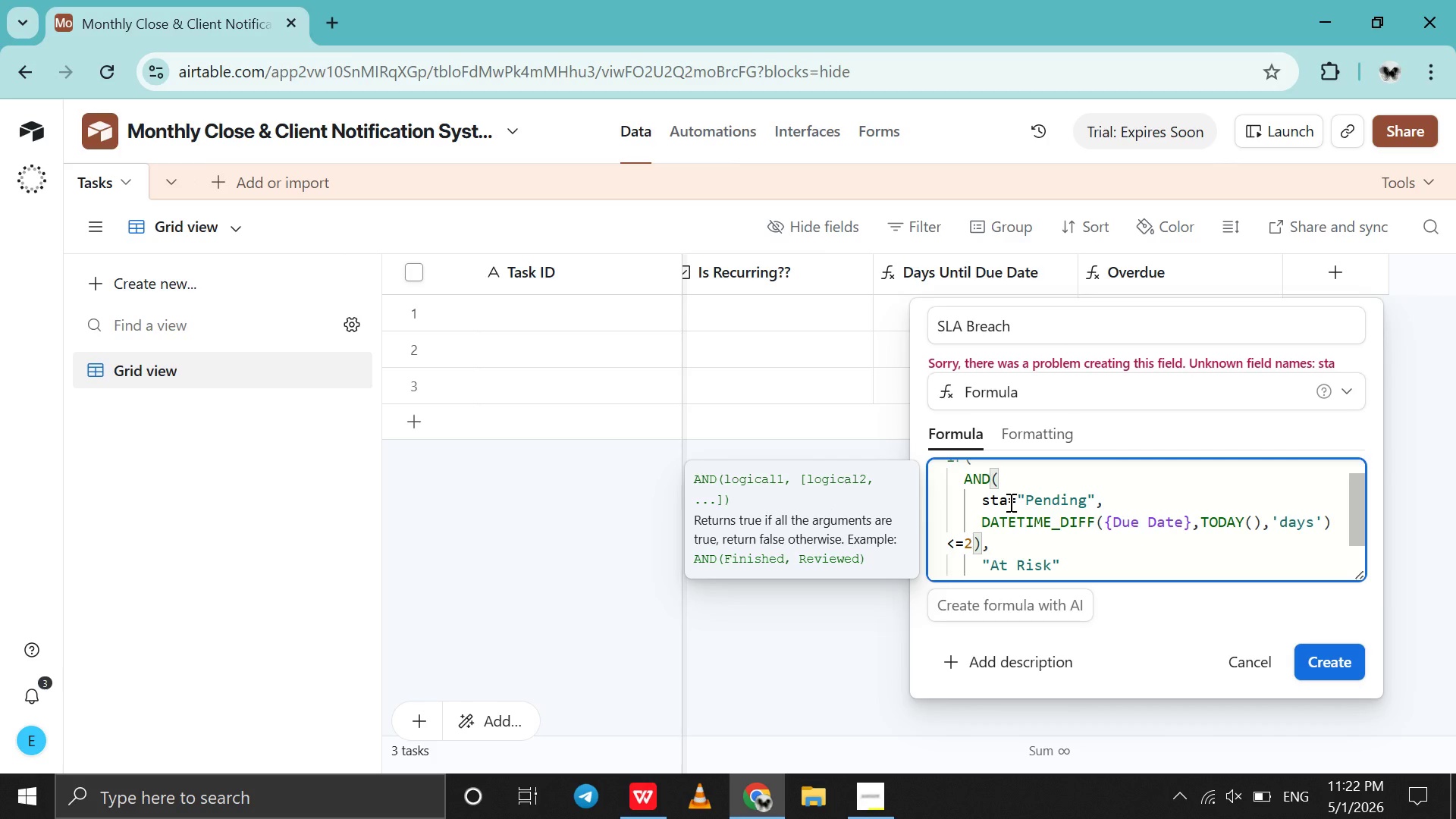 
key(Backspace)
 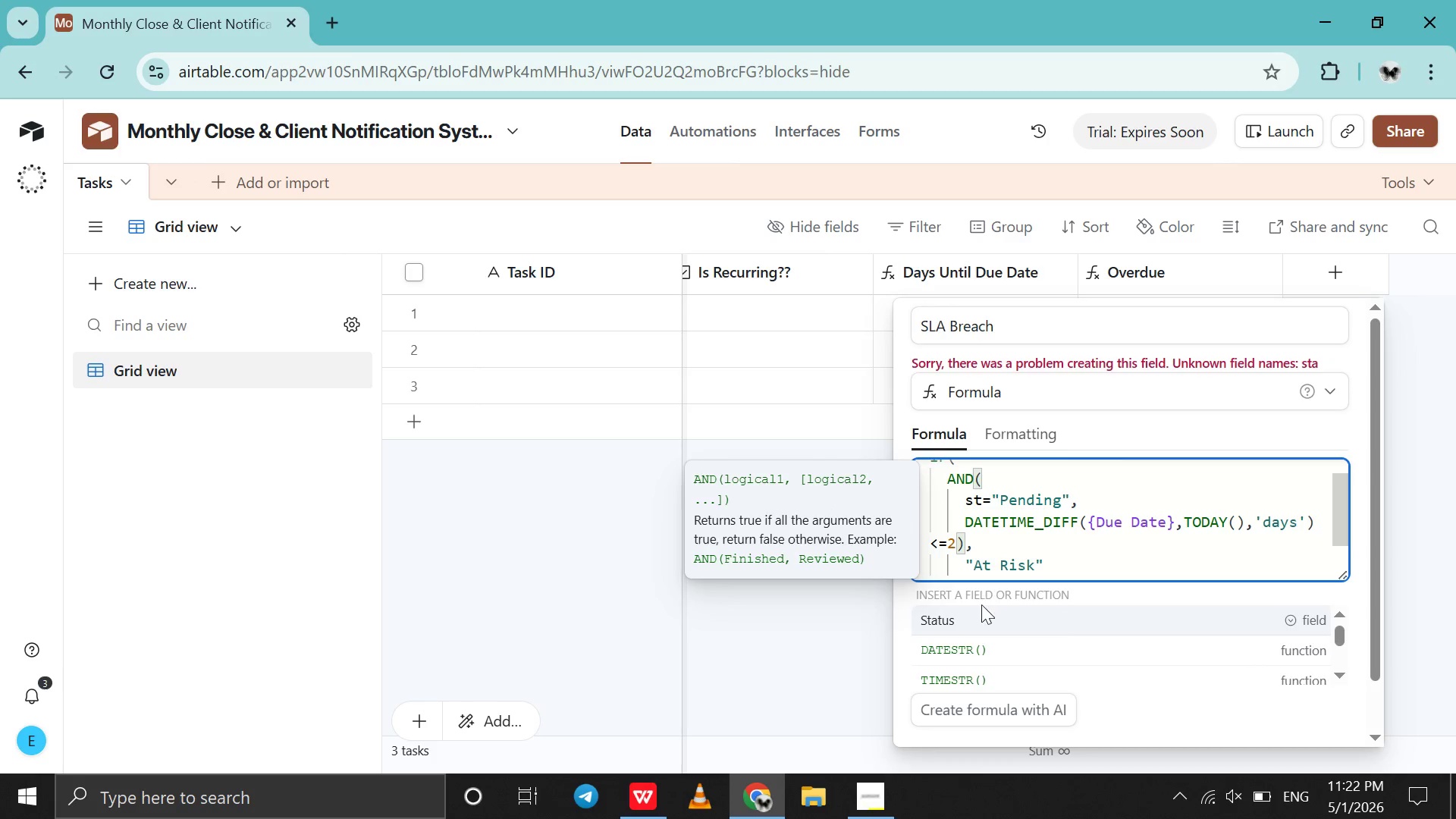 
left_click([969, 620])
 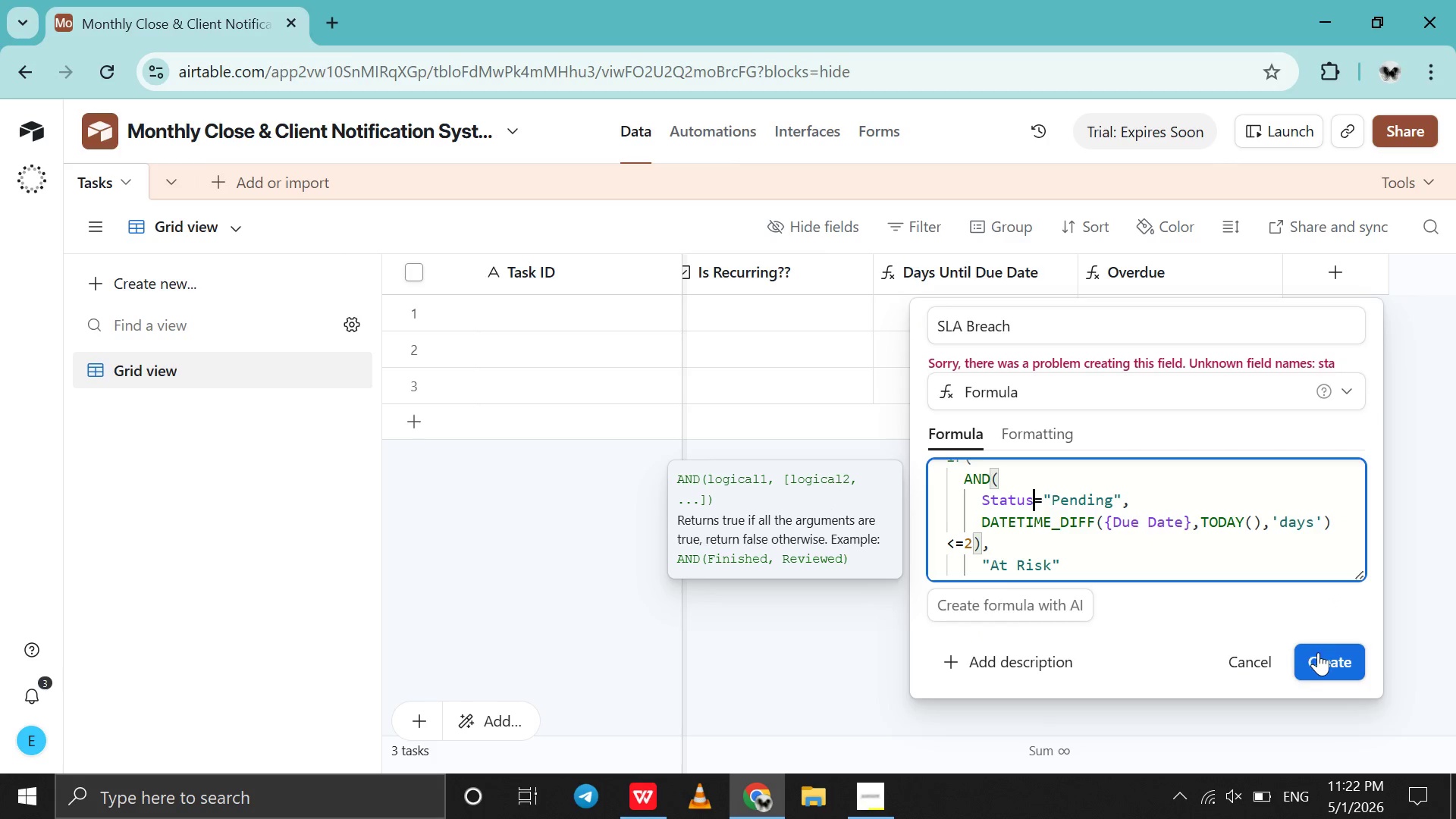 
left_click([1318, 654])
 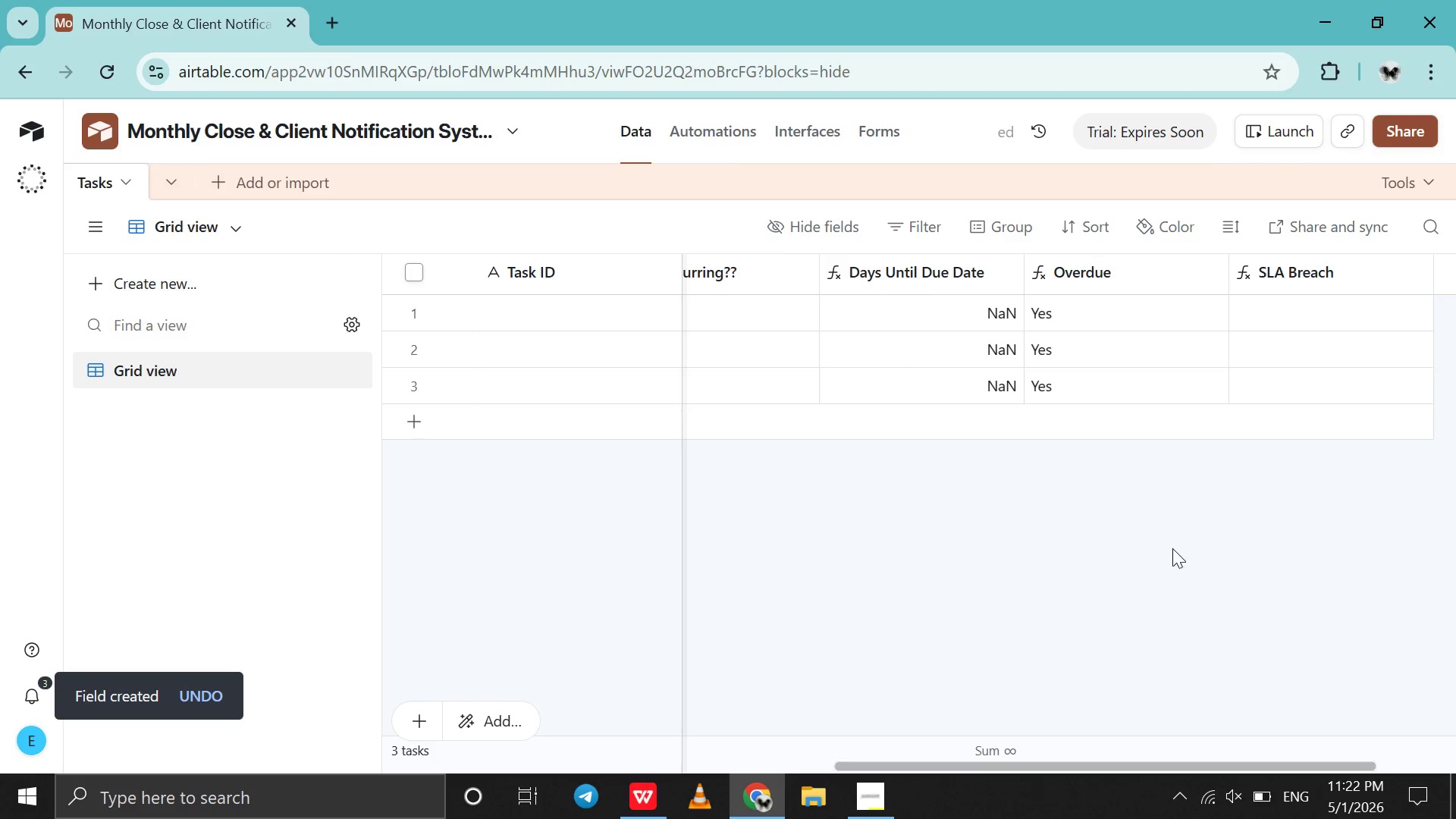 
scroll: coordinate [1172, 548], scroll_direction: down, amount: 5.0
 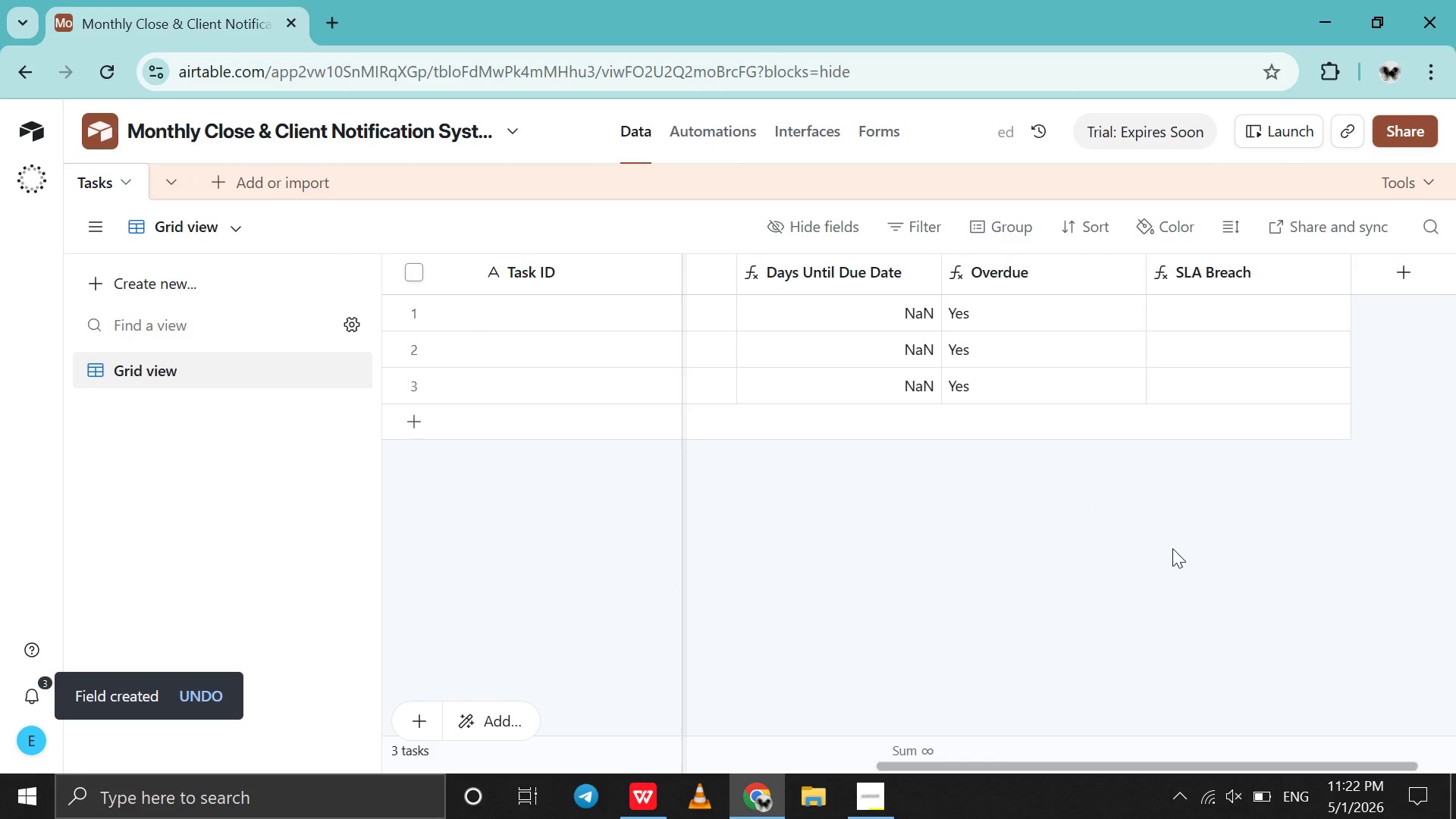 
scroll: coordinate [1172, 548], scroll_direction: up, amount: 2.0
 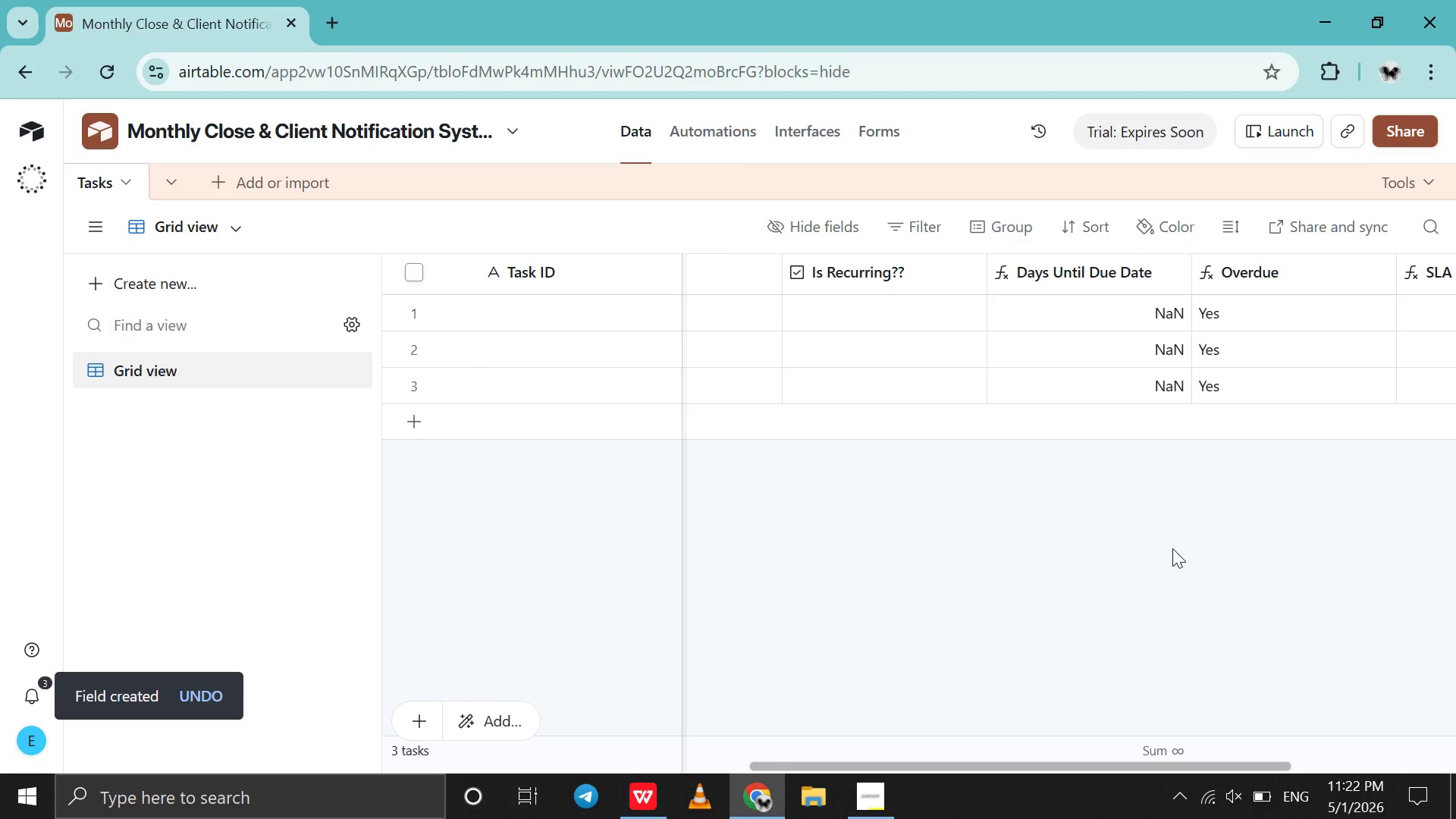 
wait(5.2)
 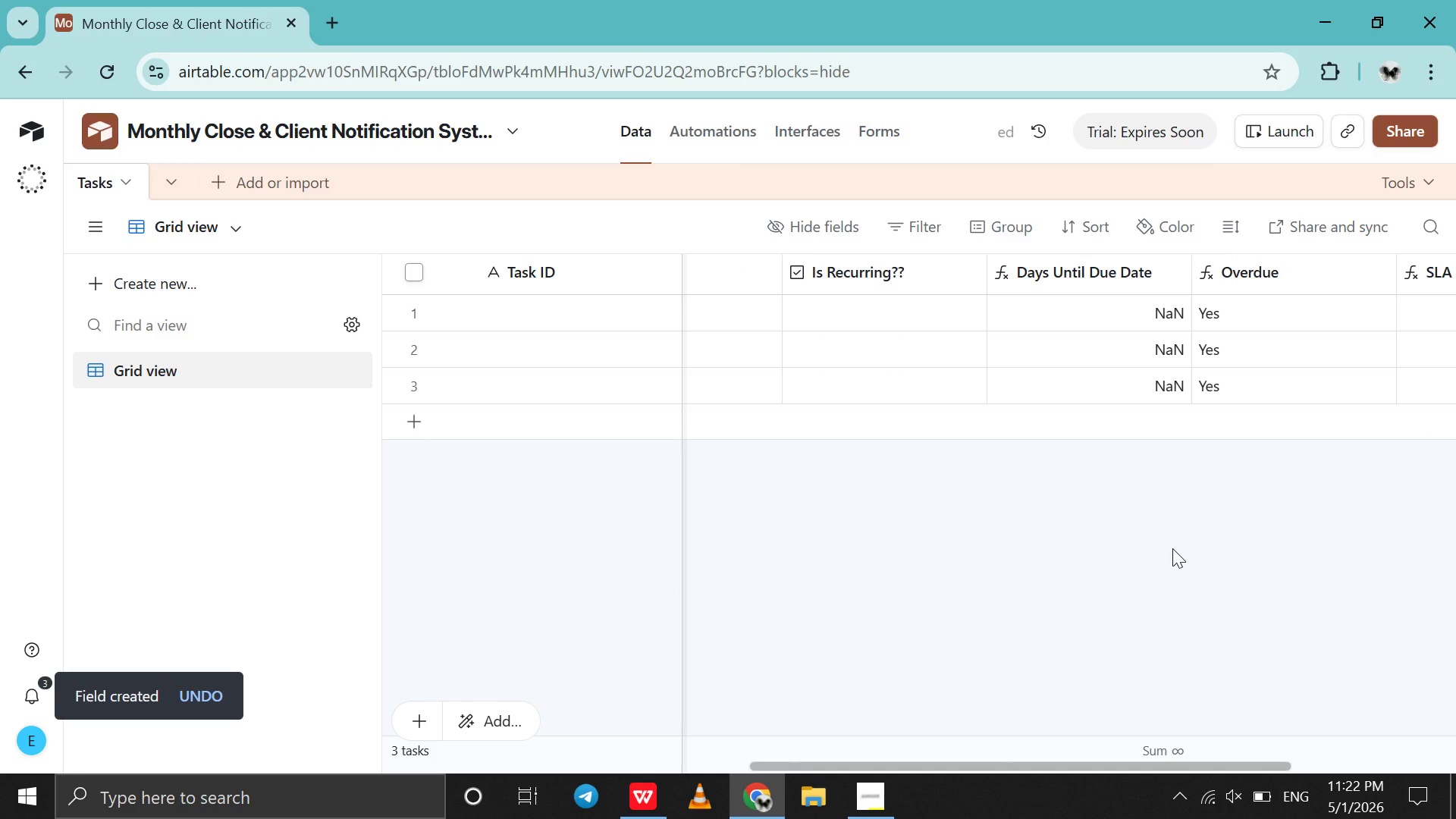 
scroll: coordinate [1172, 548], scroll_direction: up, amount: 28.0
 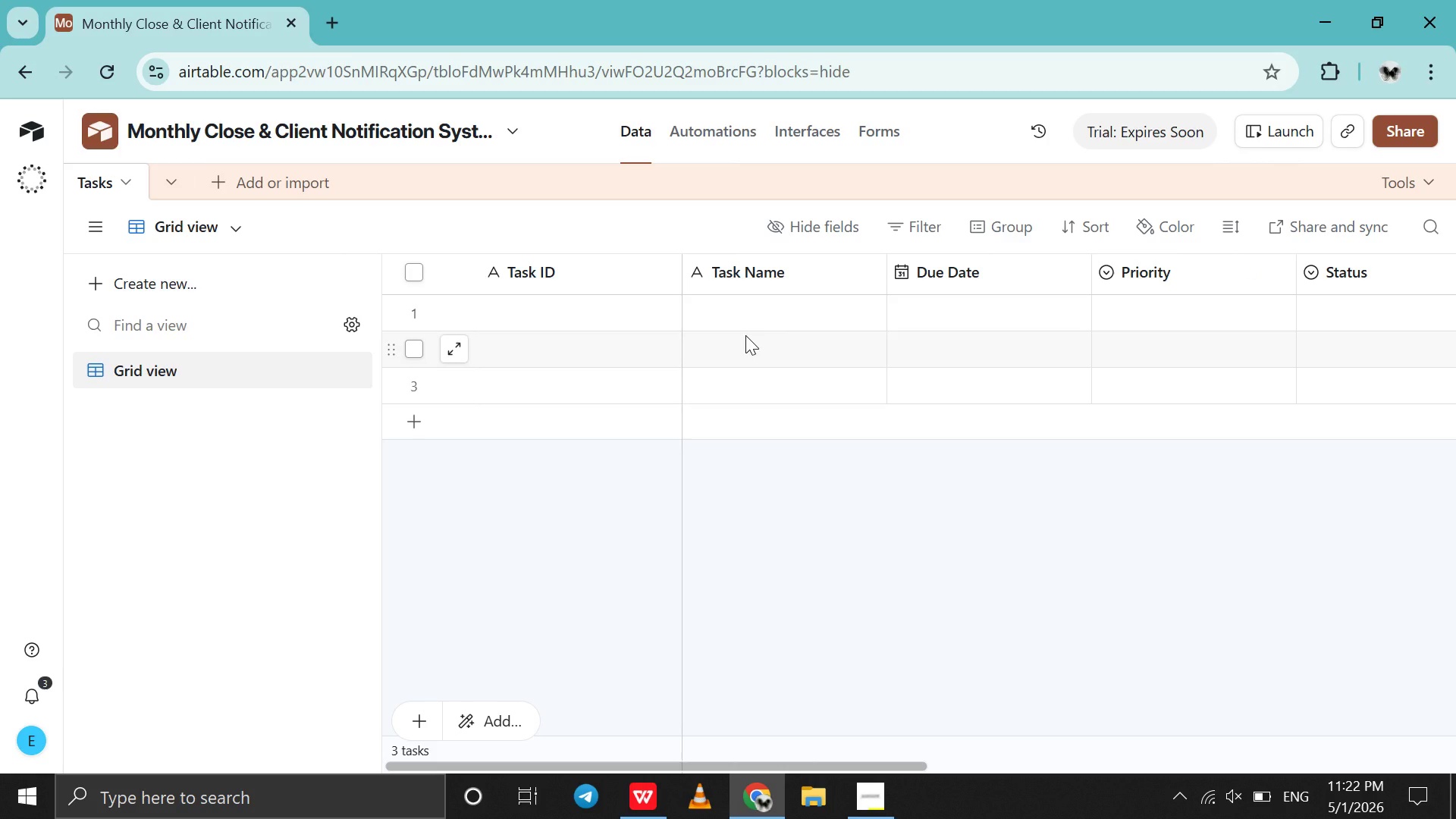 
wait(16.97)
 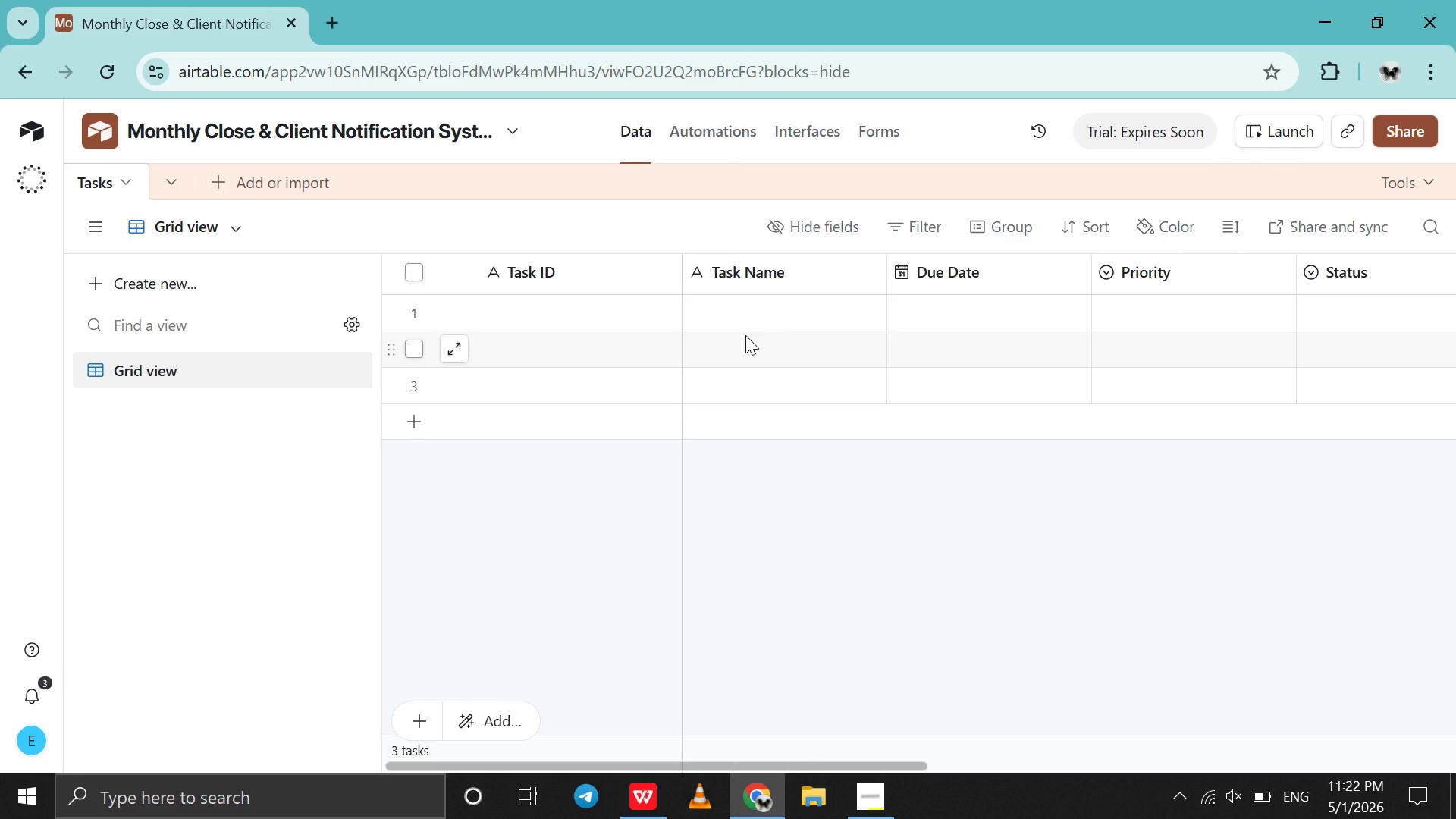 
scroll: coordinate [745, 335], scroll_direction: none, amount: 0.0
 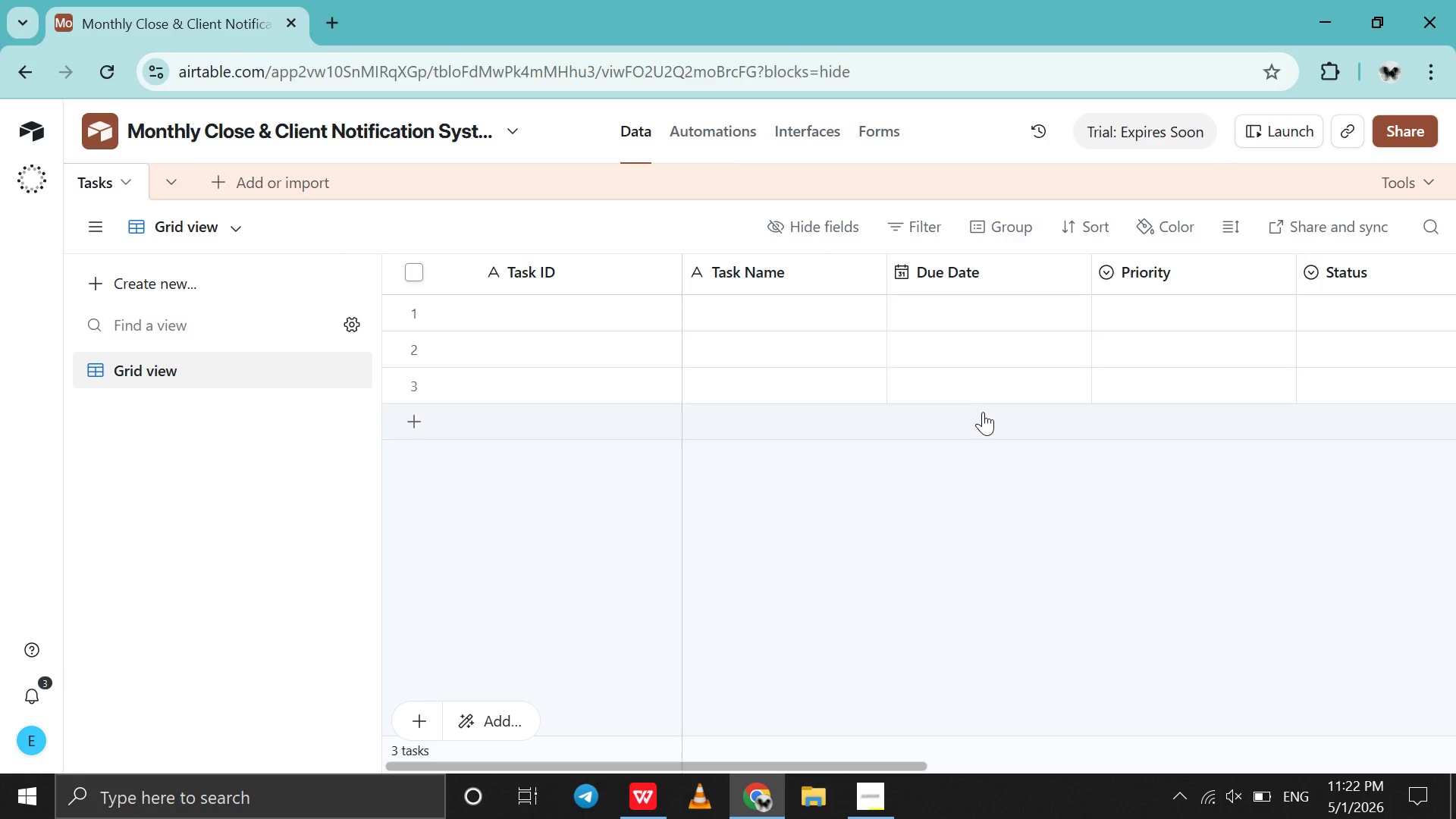 
scroll: coordinate [983, 412], scroll_direction: down, amount: 8.0
 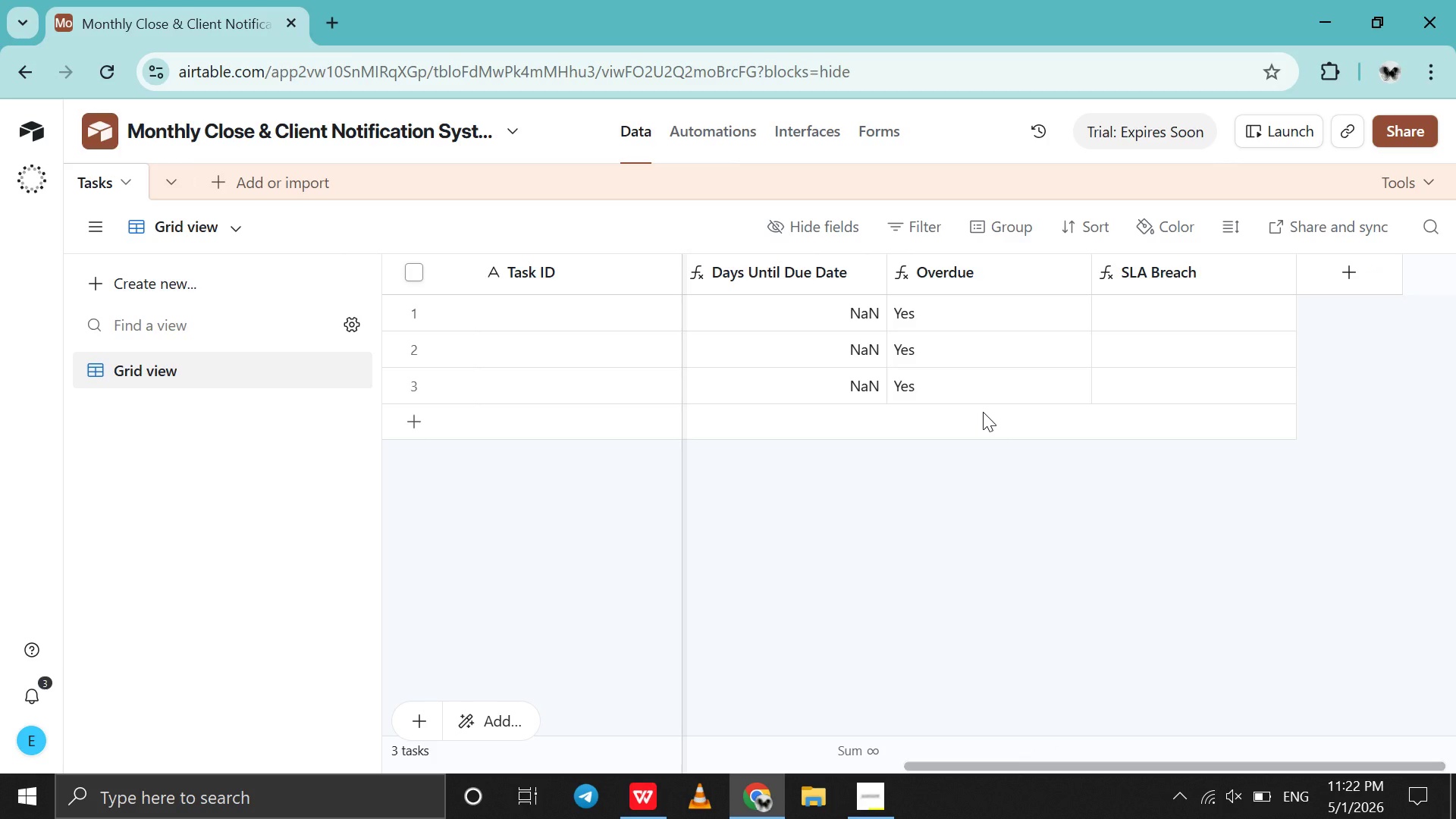 
scroll: coordinate [983, 412], scroll_direction: none, amount: 0.0
 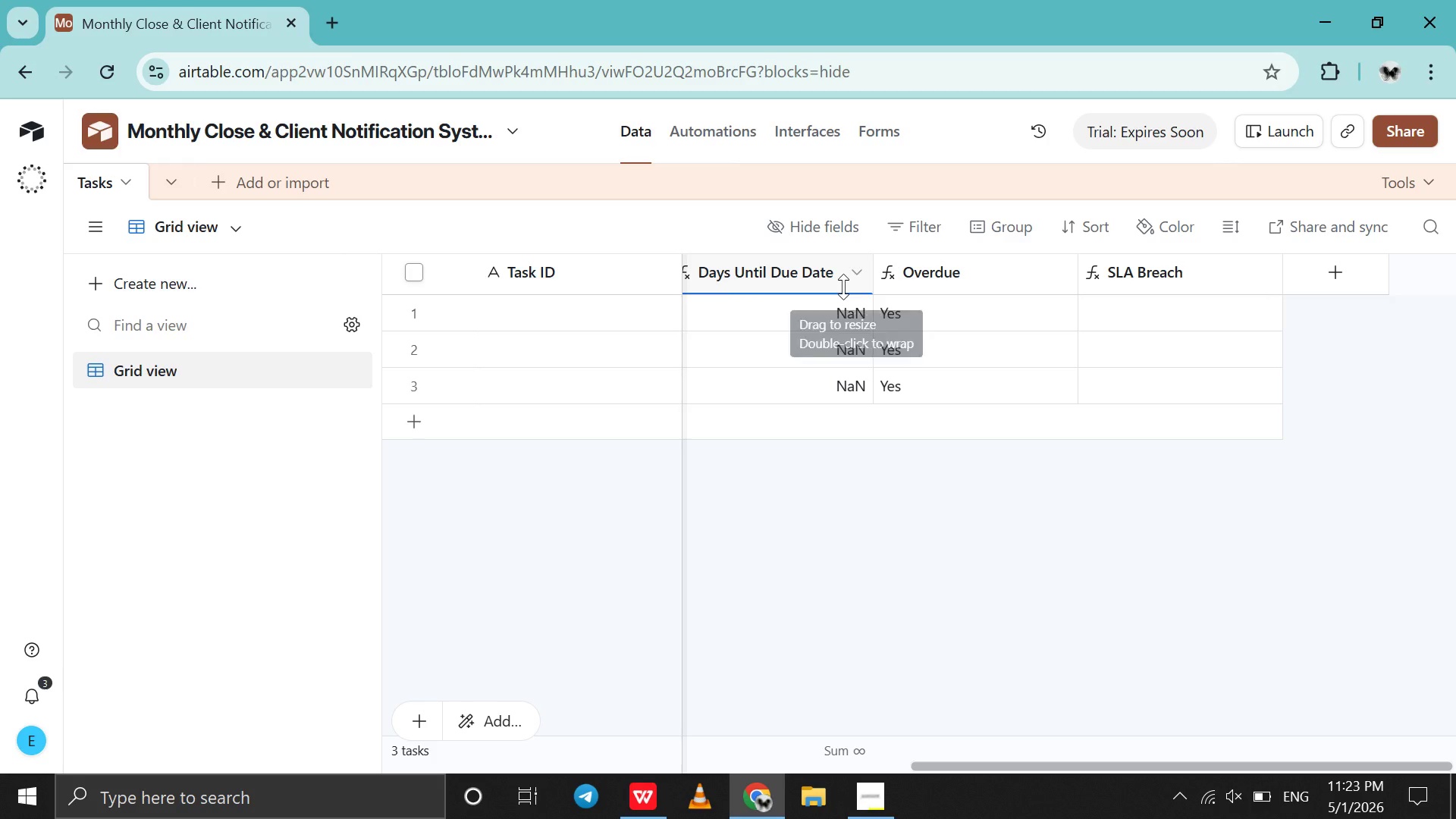 
double_click([843, 287])
 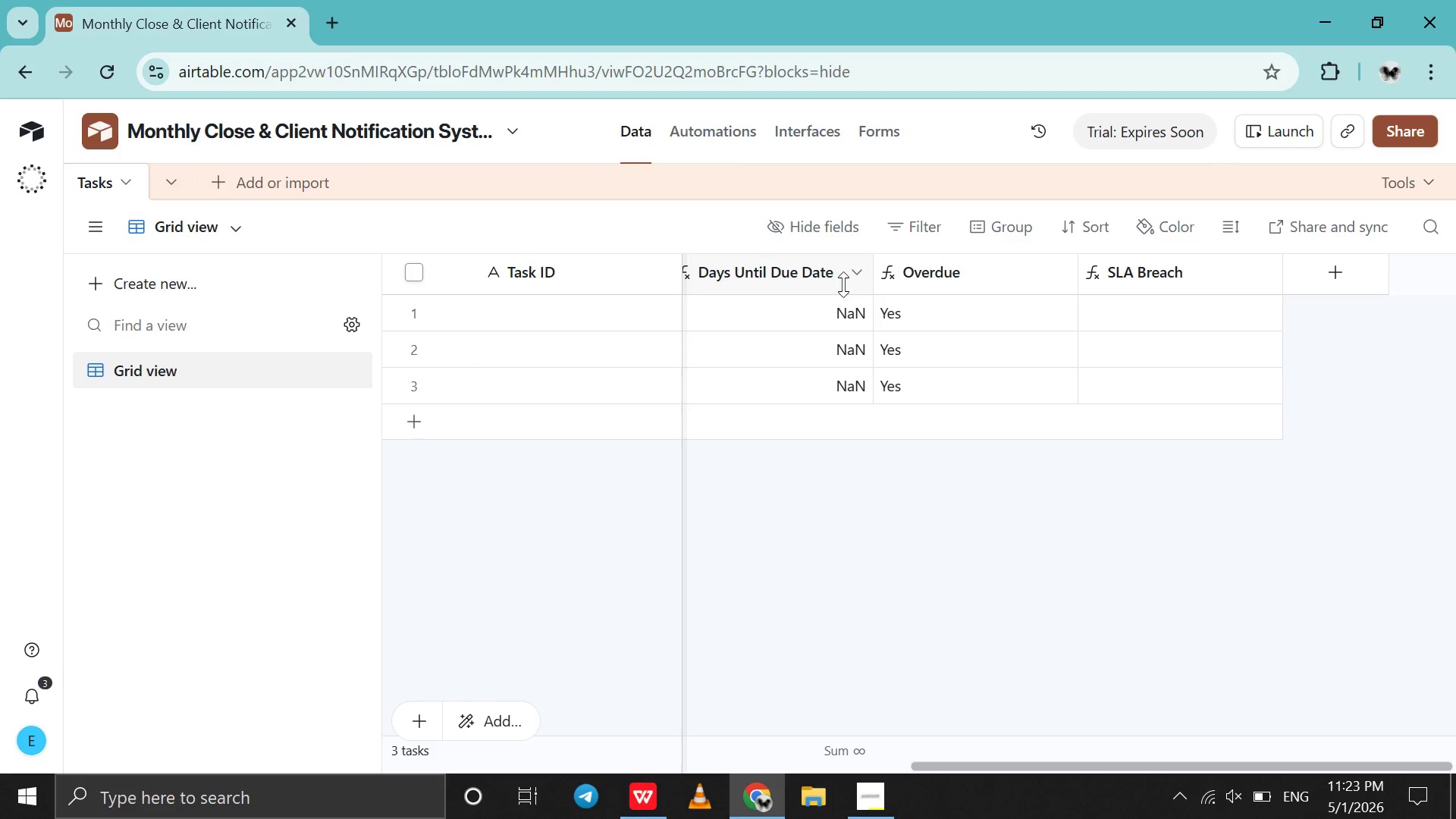 
scroll: coordinate [885, 354], scroll_direction: up, amount: 16.0
 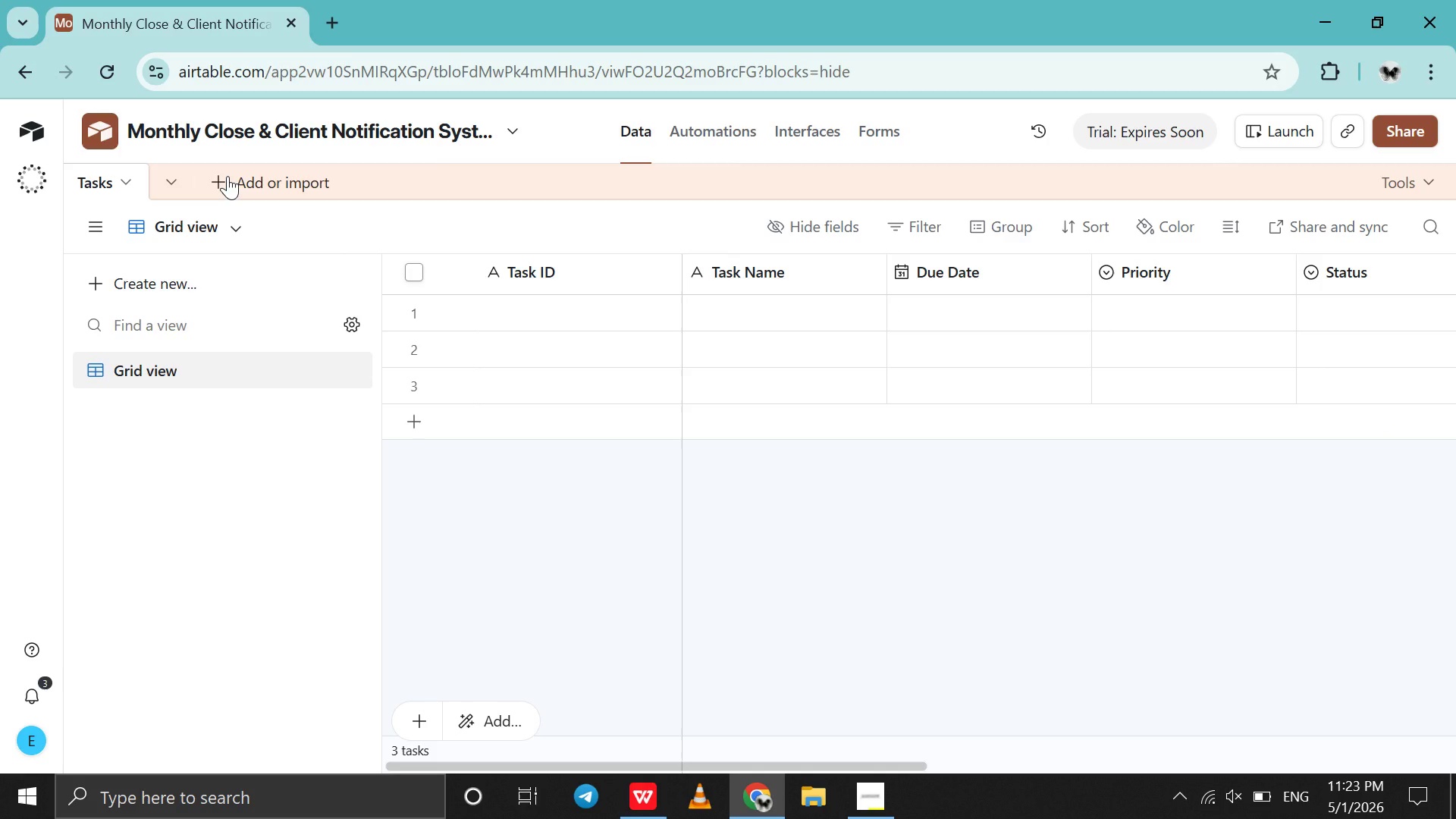 
left_click([228, 176])
 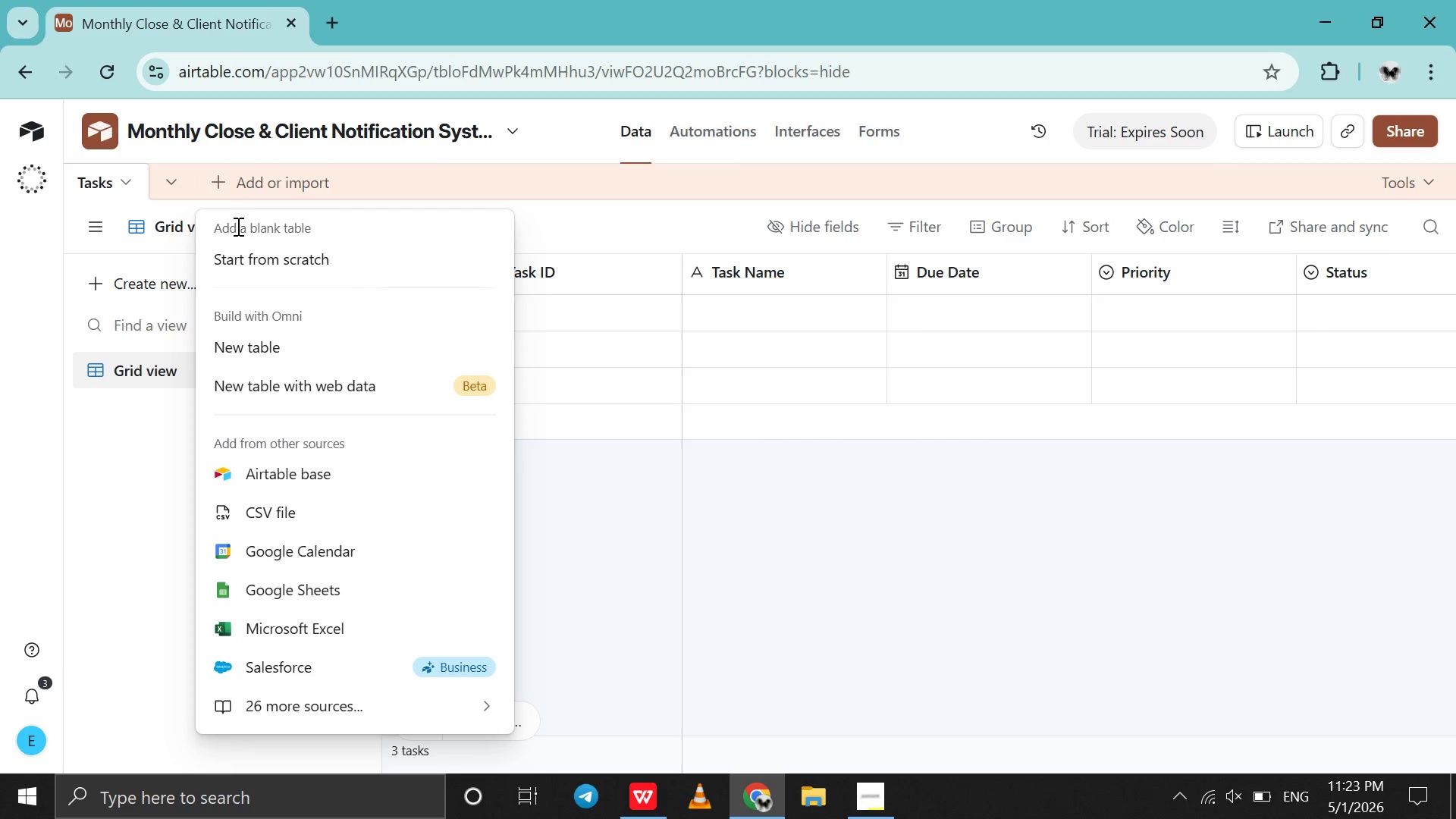 
left_click([241, 253])
 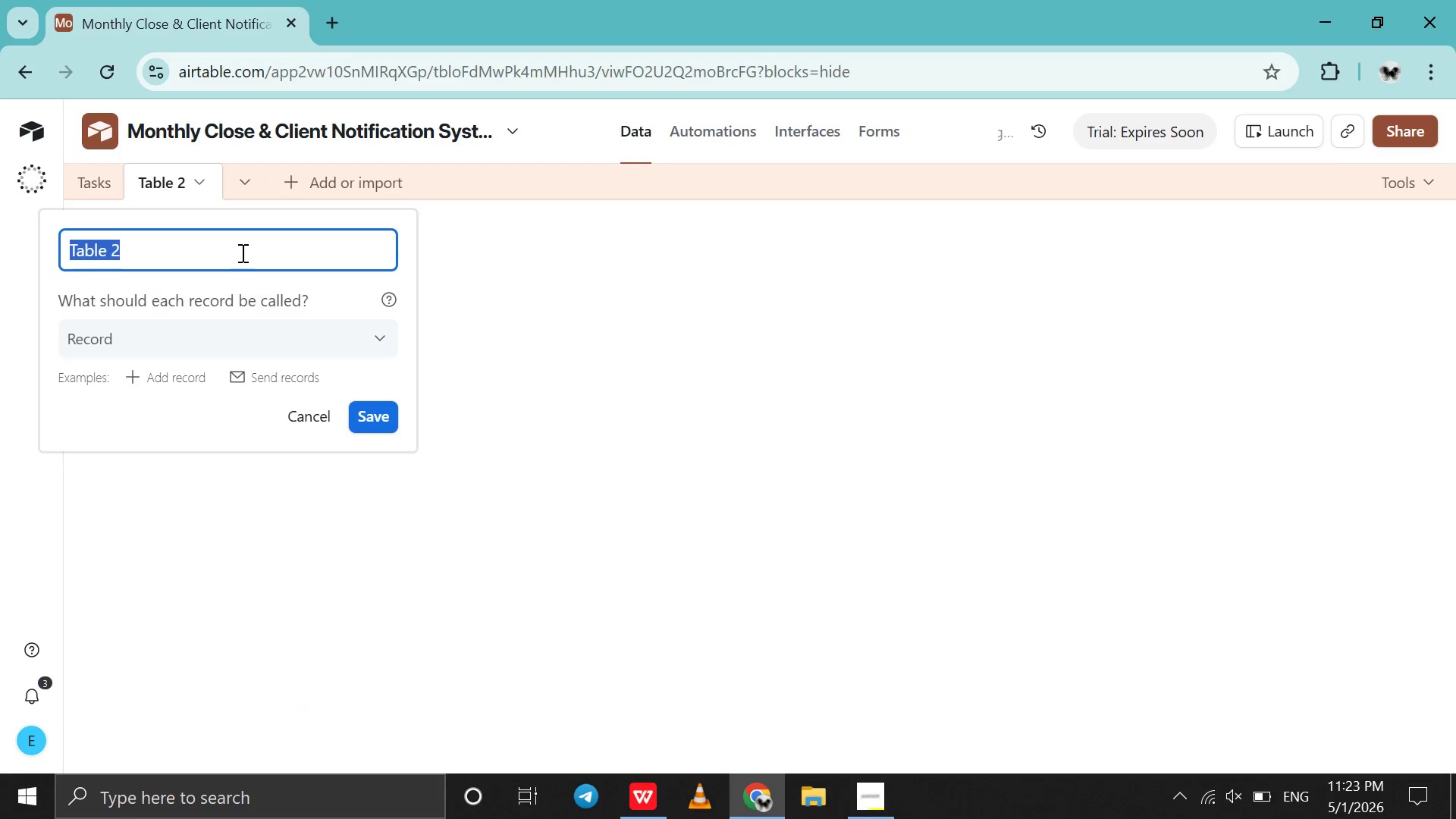 
key(Control+C)
 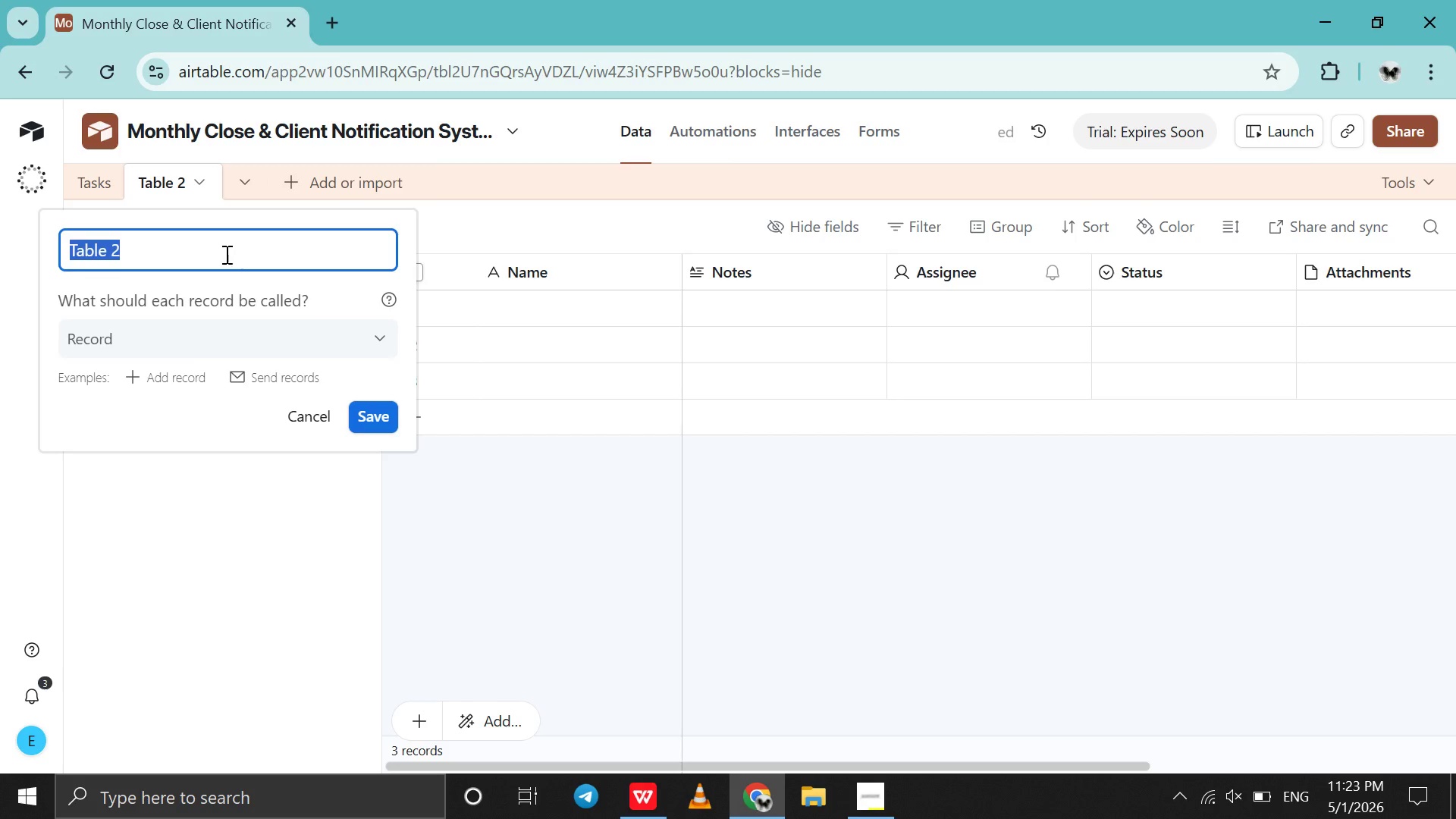 
double_click([219, 256])
 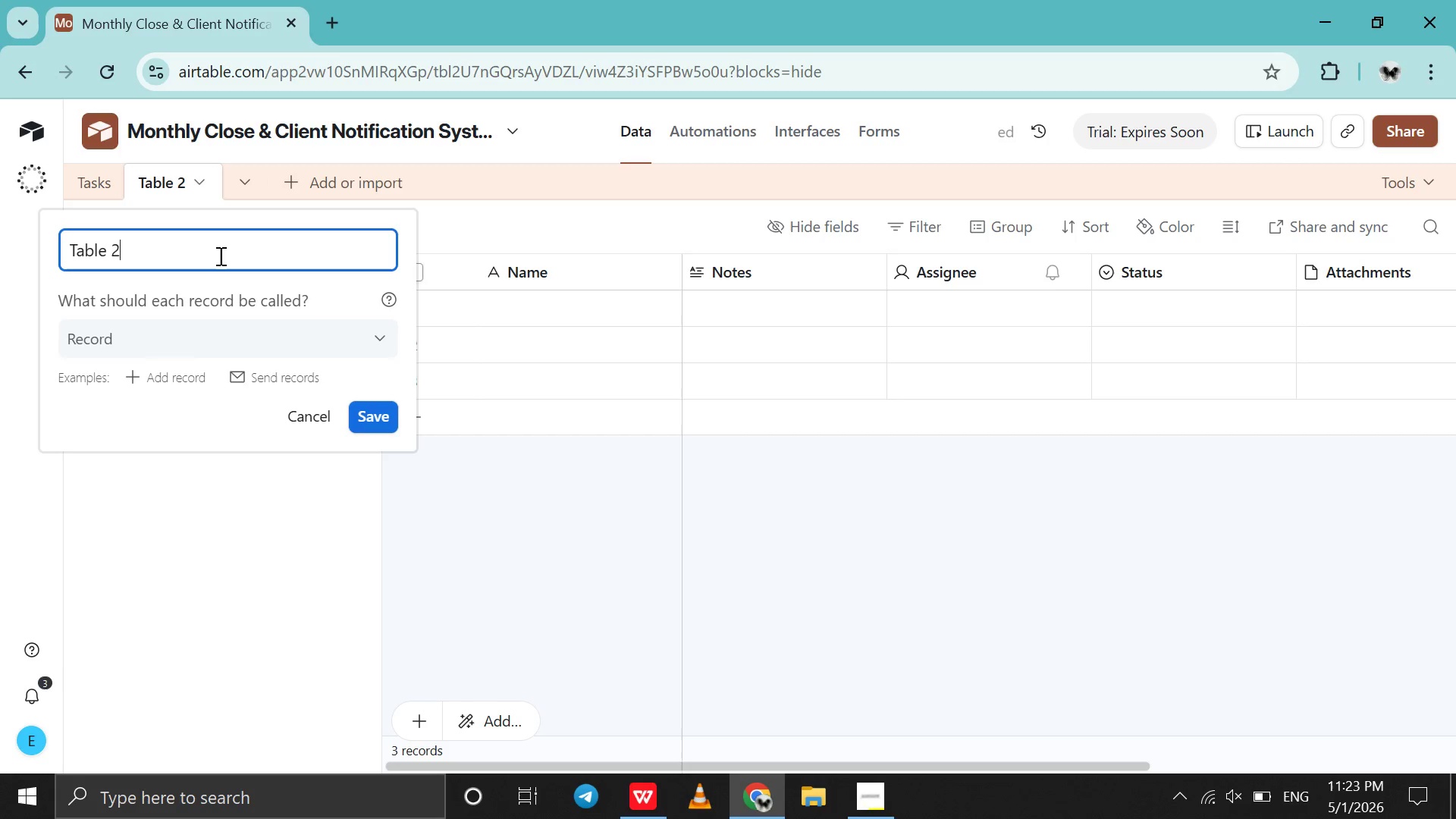 
double_click([219, 256])
 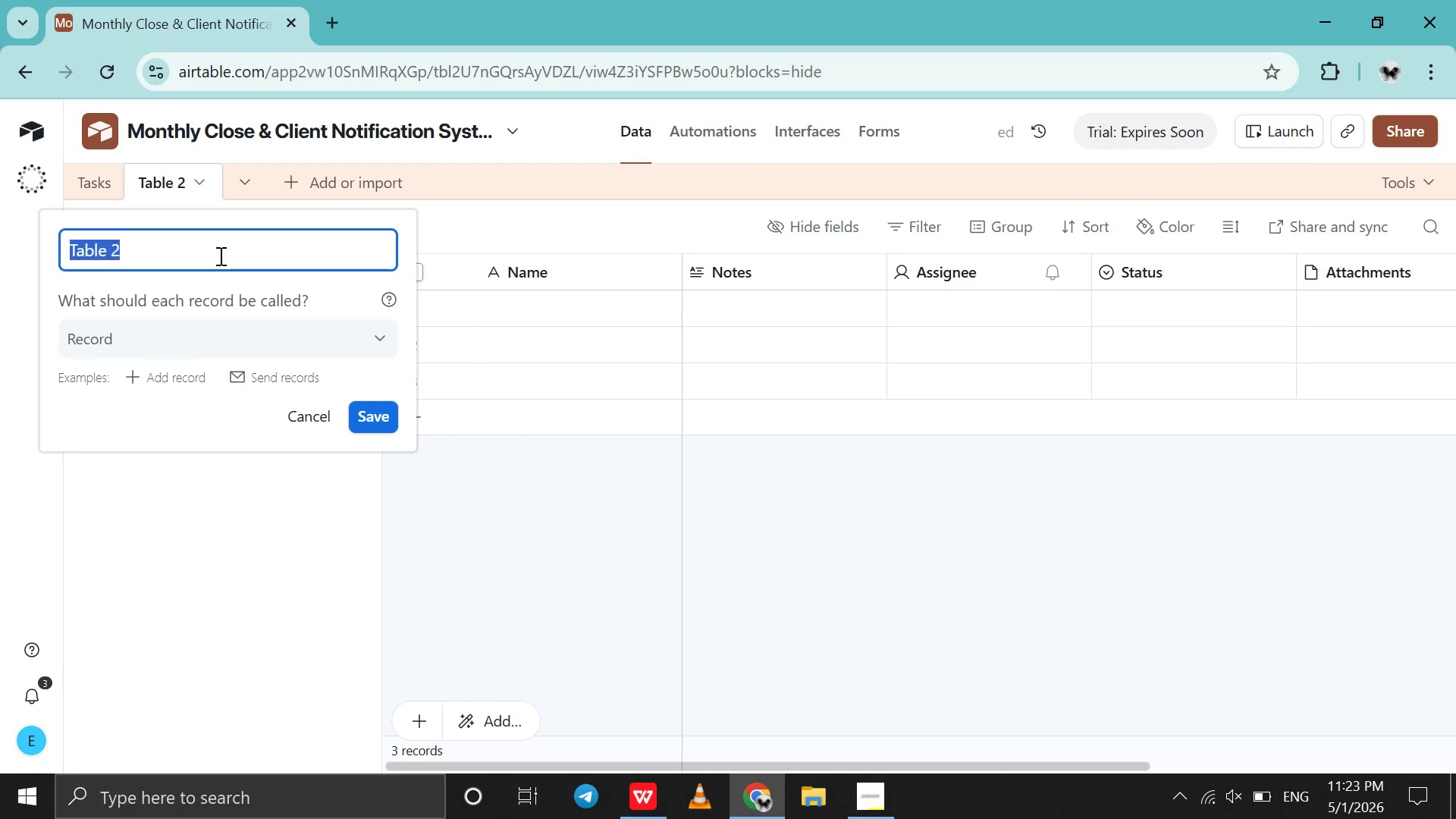 
triple_click([219, 256])
 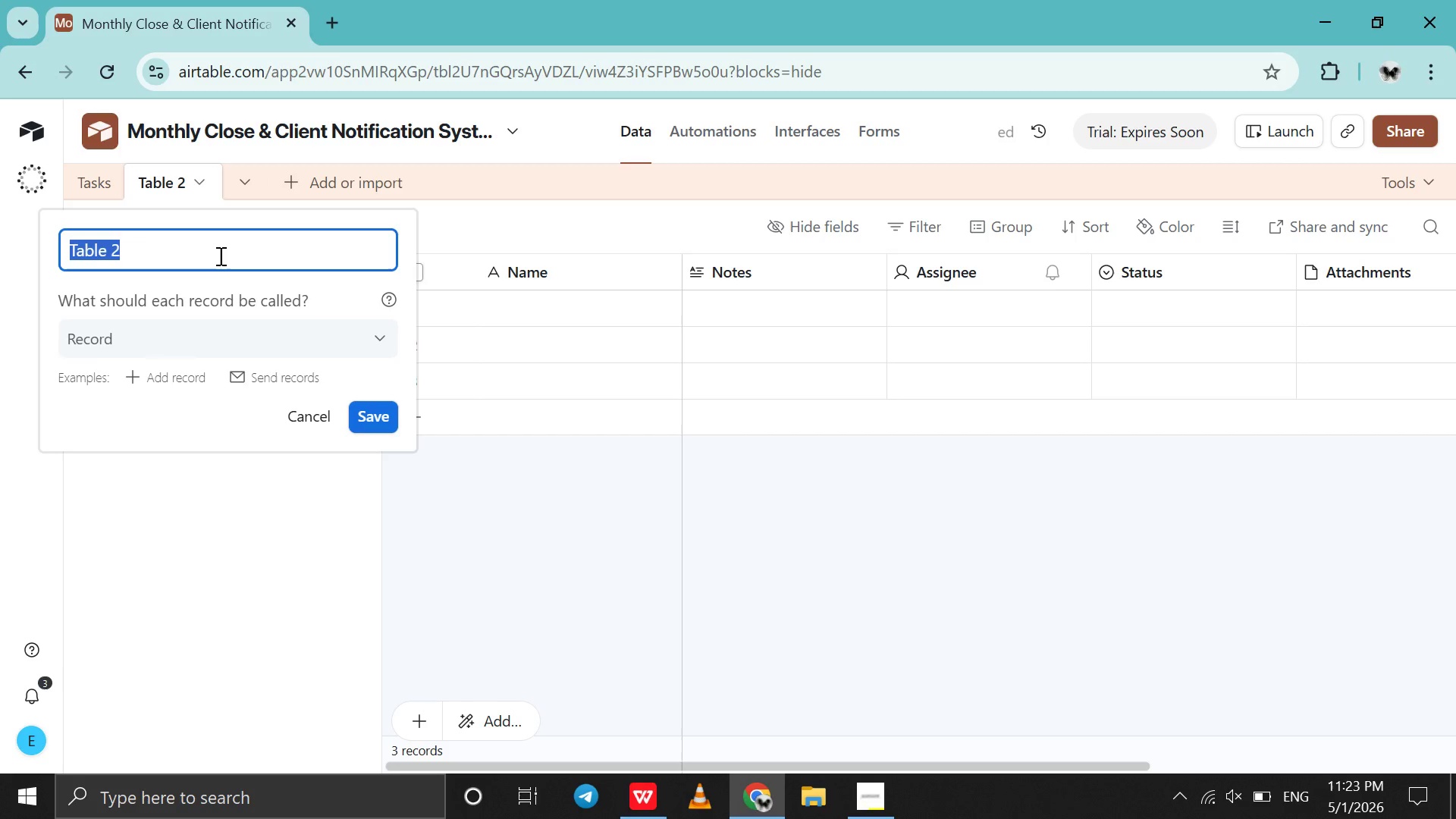 
key(Control+C)
 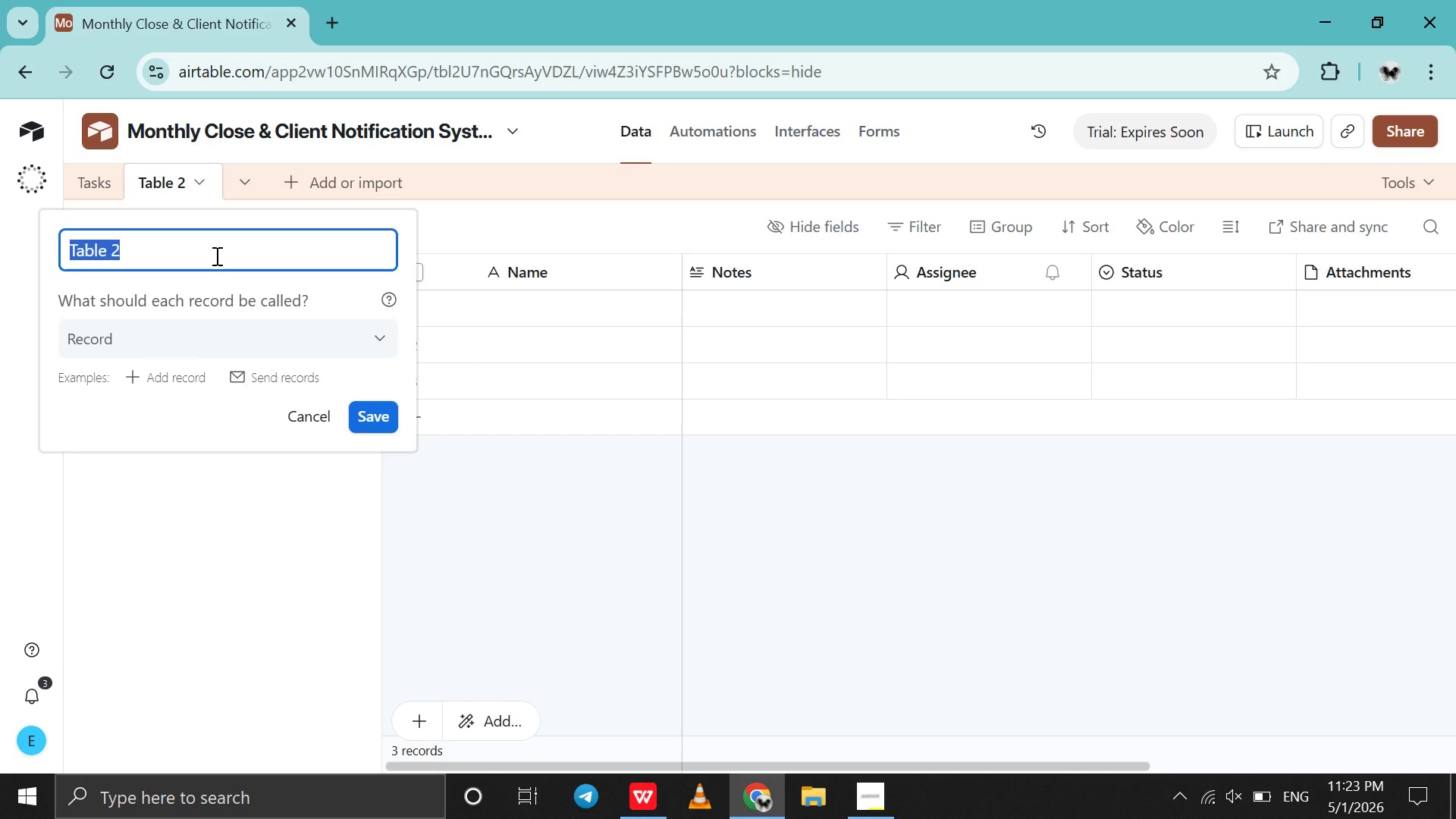 
key(Control+C)
 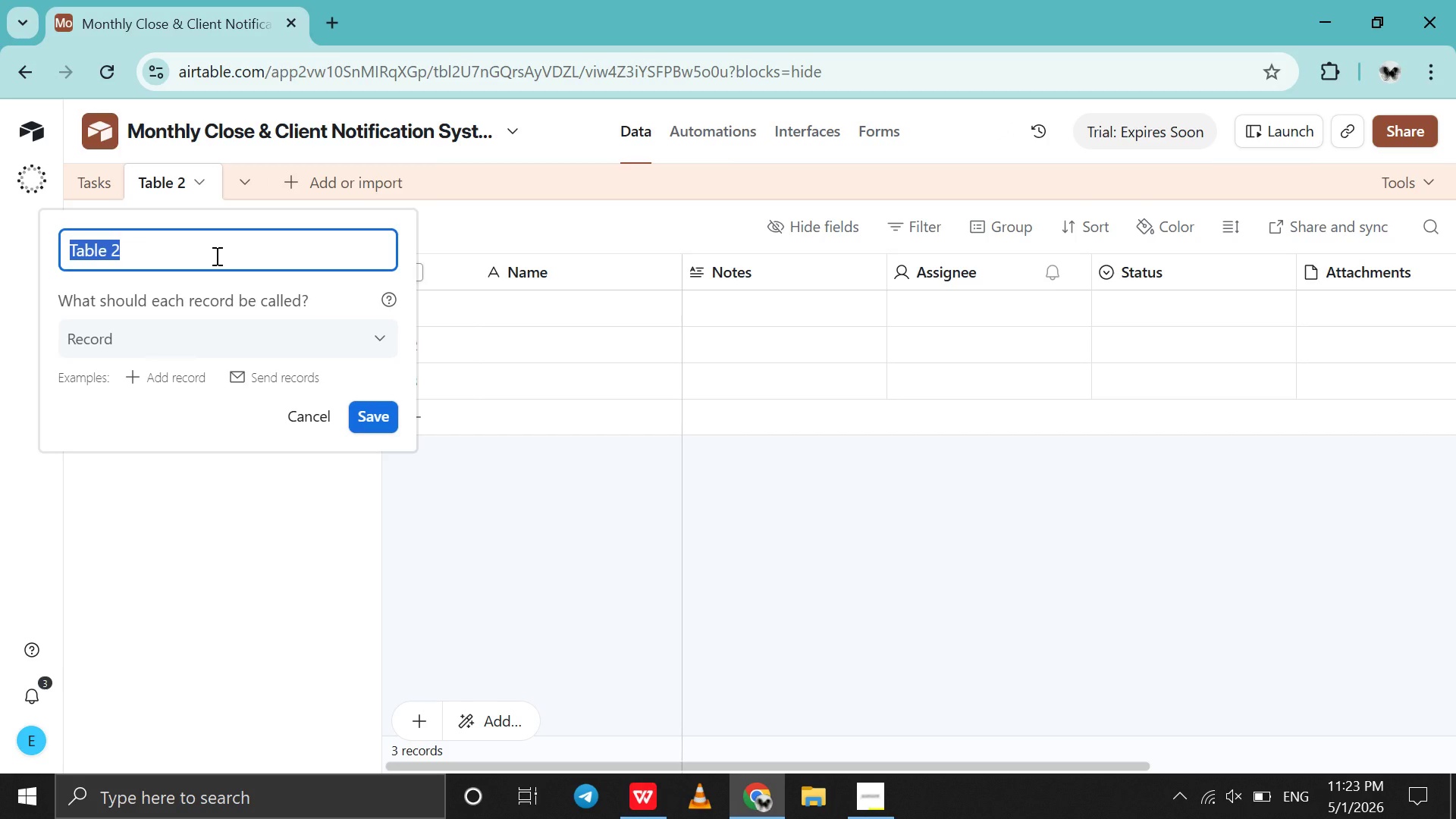 
type(Clients Table )
 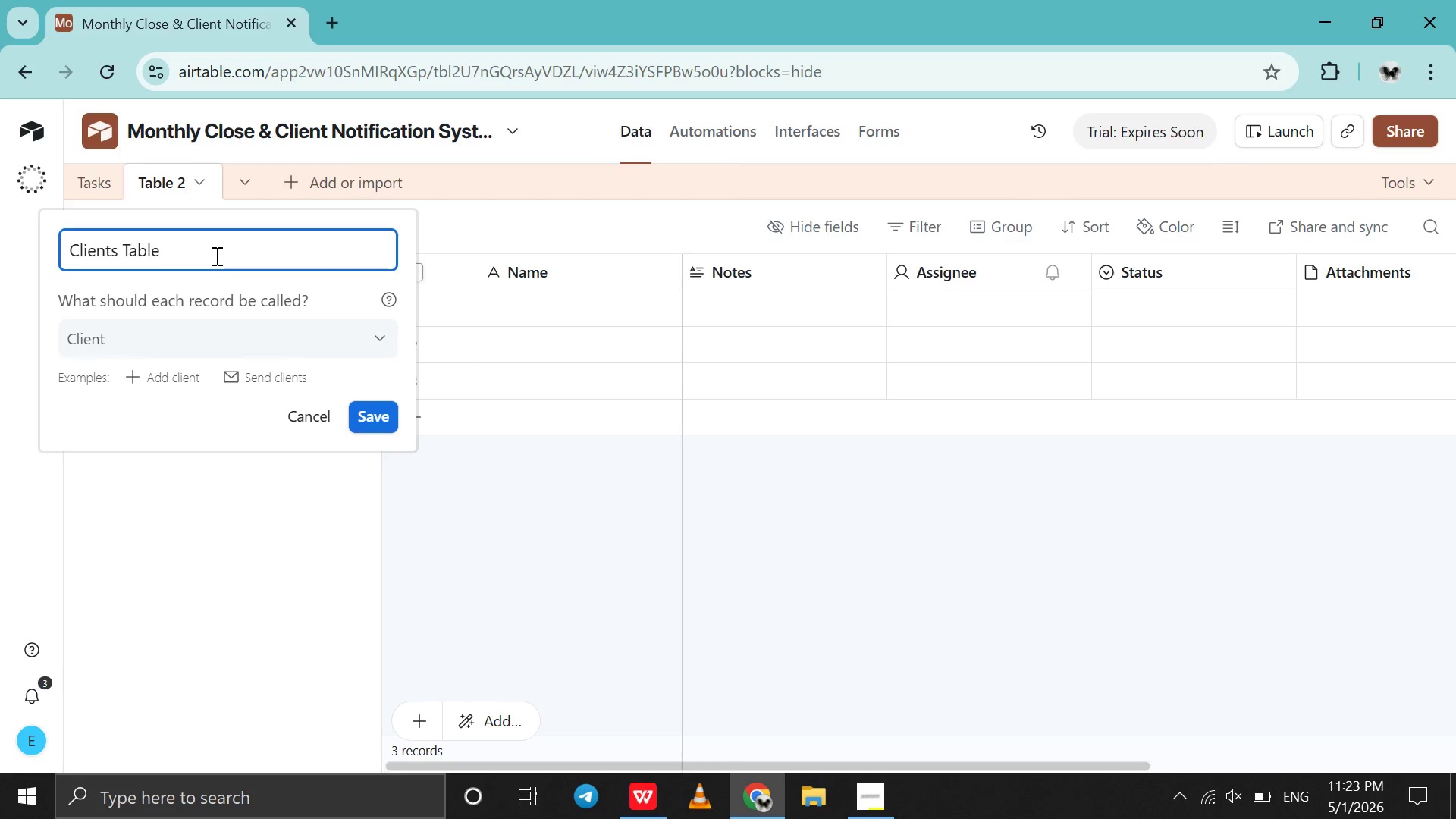 
key(Enter)
 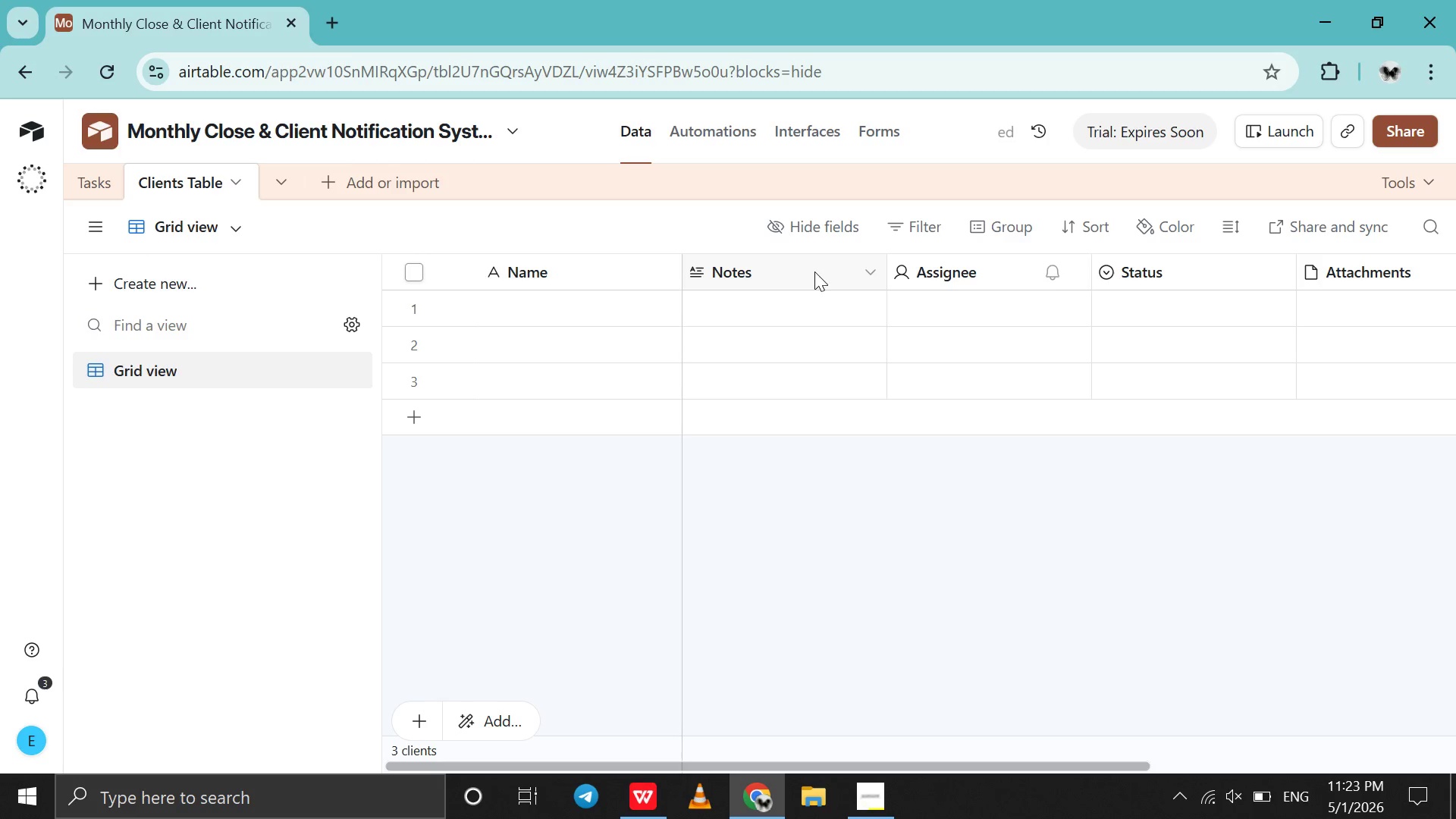 
left_click([861, 271])
 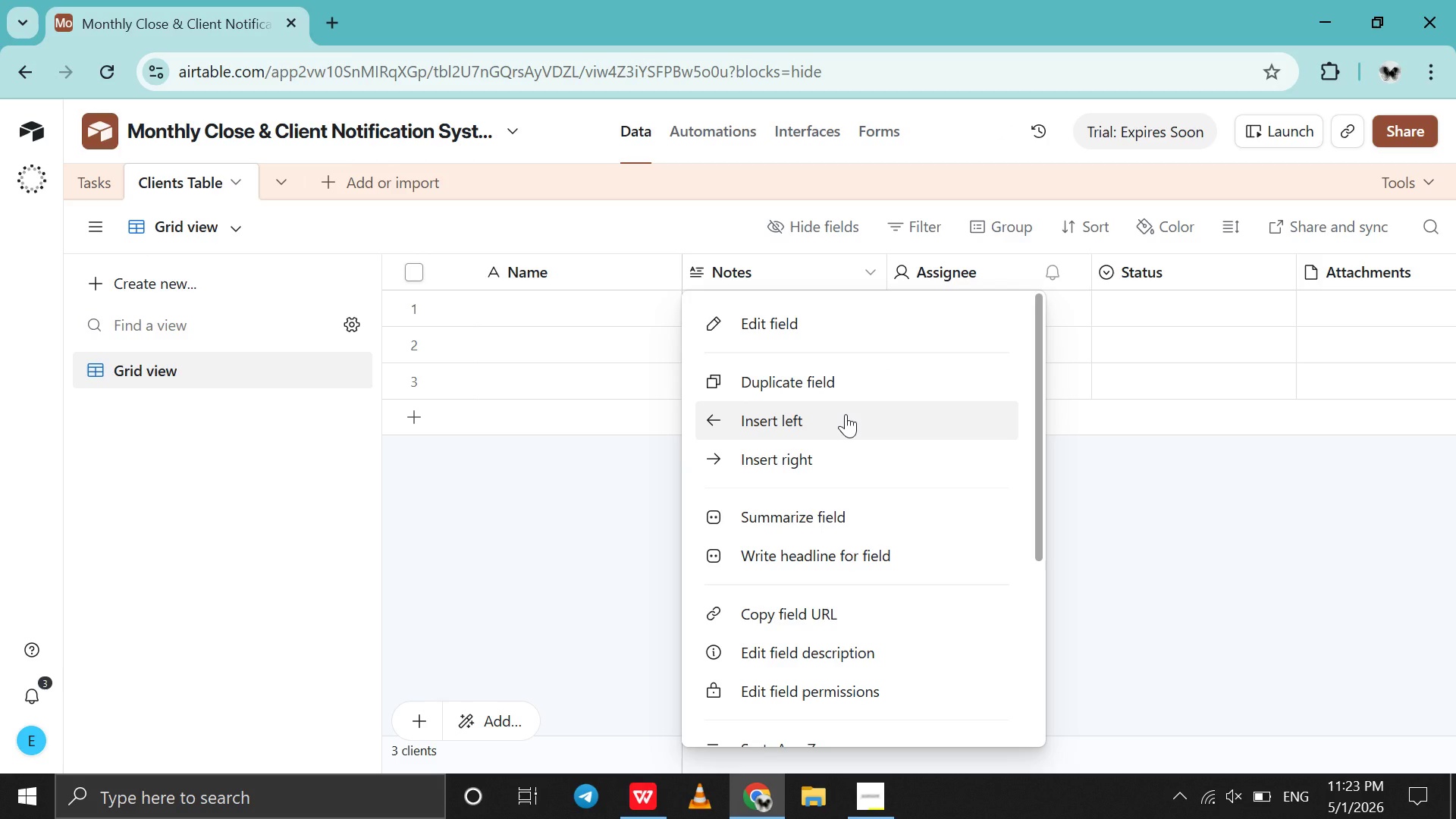 
wait(5.53)
 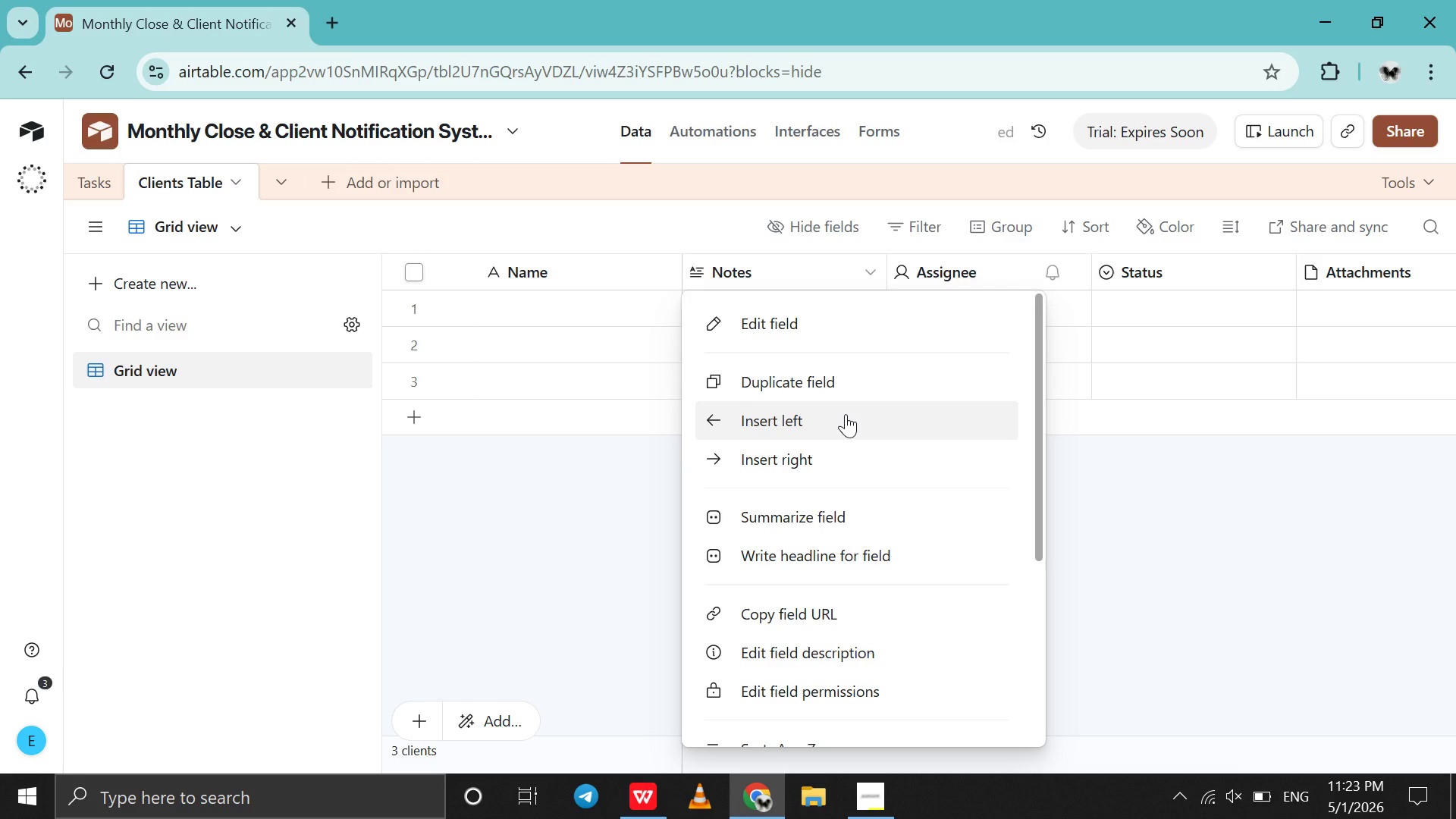 
scroll: coordinate [856, 571], scroll_direction: down, amount: 65.0
 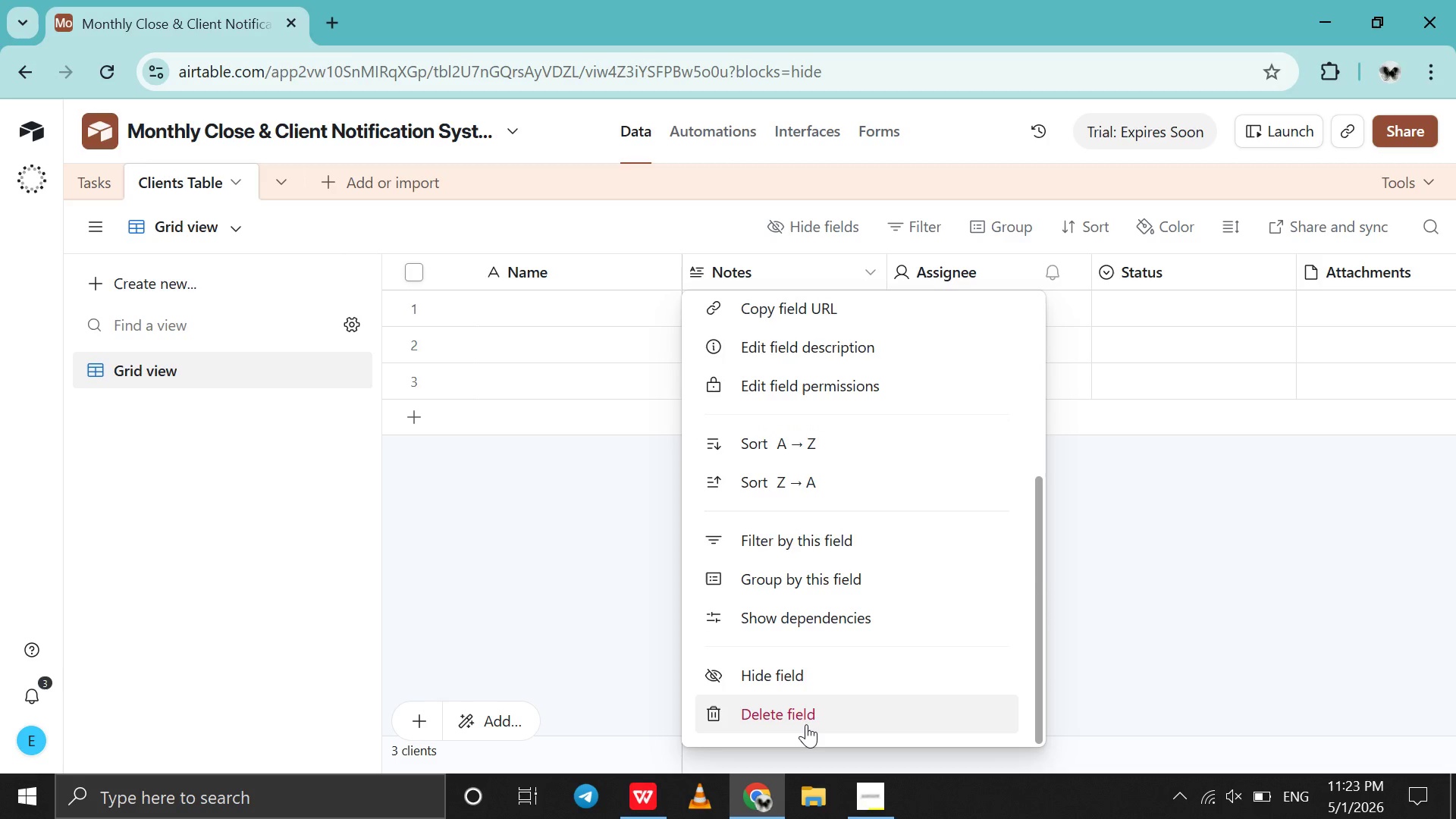 
left_click([806, 724])
 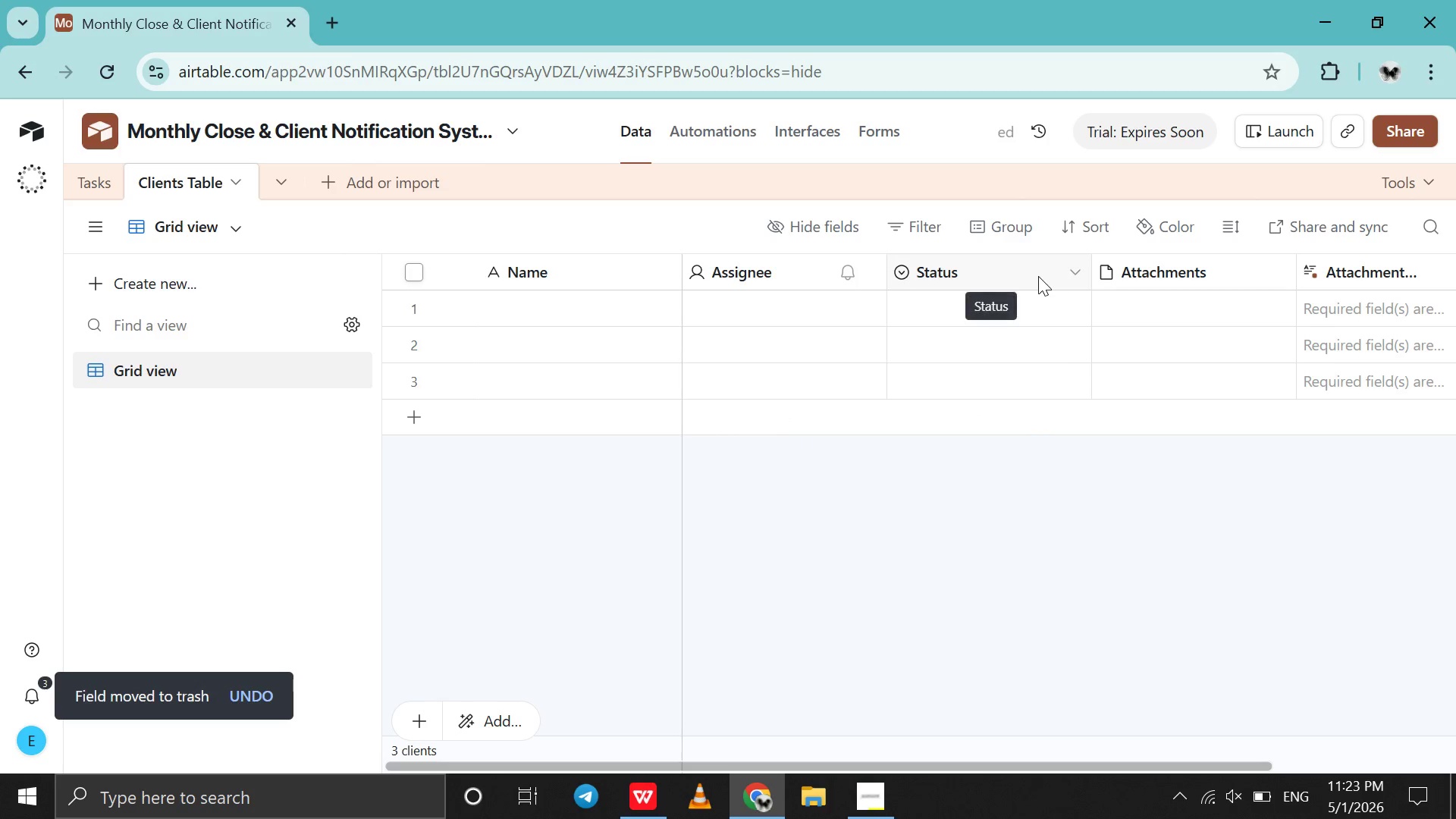 
left_click([1075, 275])
 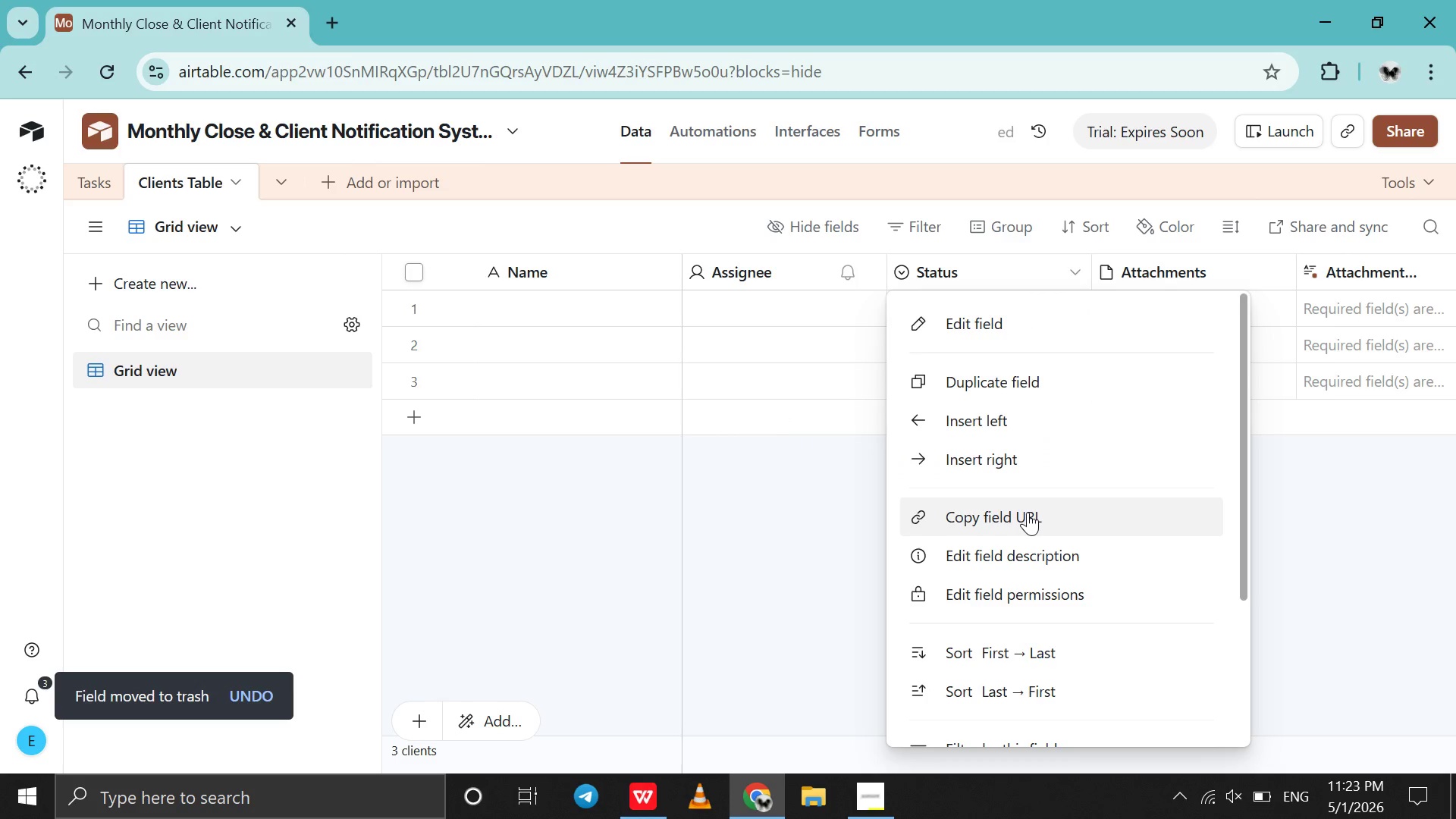 
scroll: coordinate [1028, 512], scroll_direction: down, amount: 58.0
 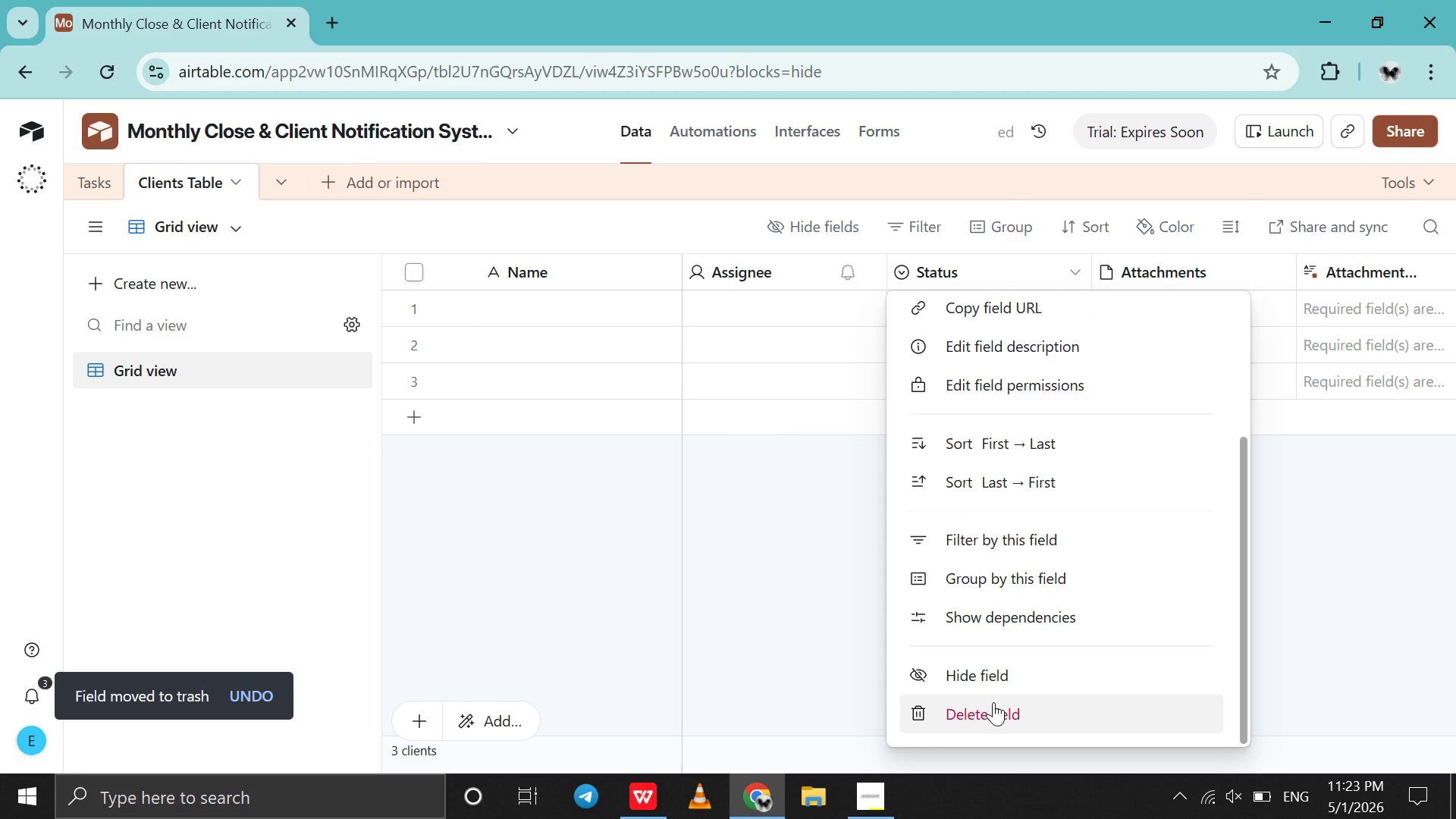 
left_click([993, 702])
 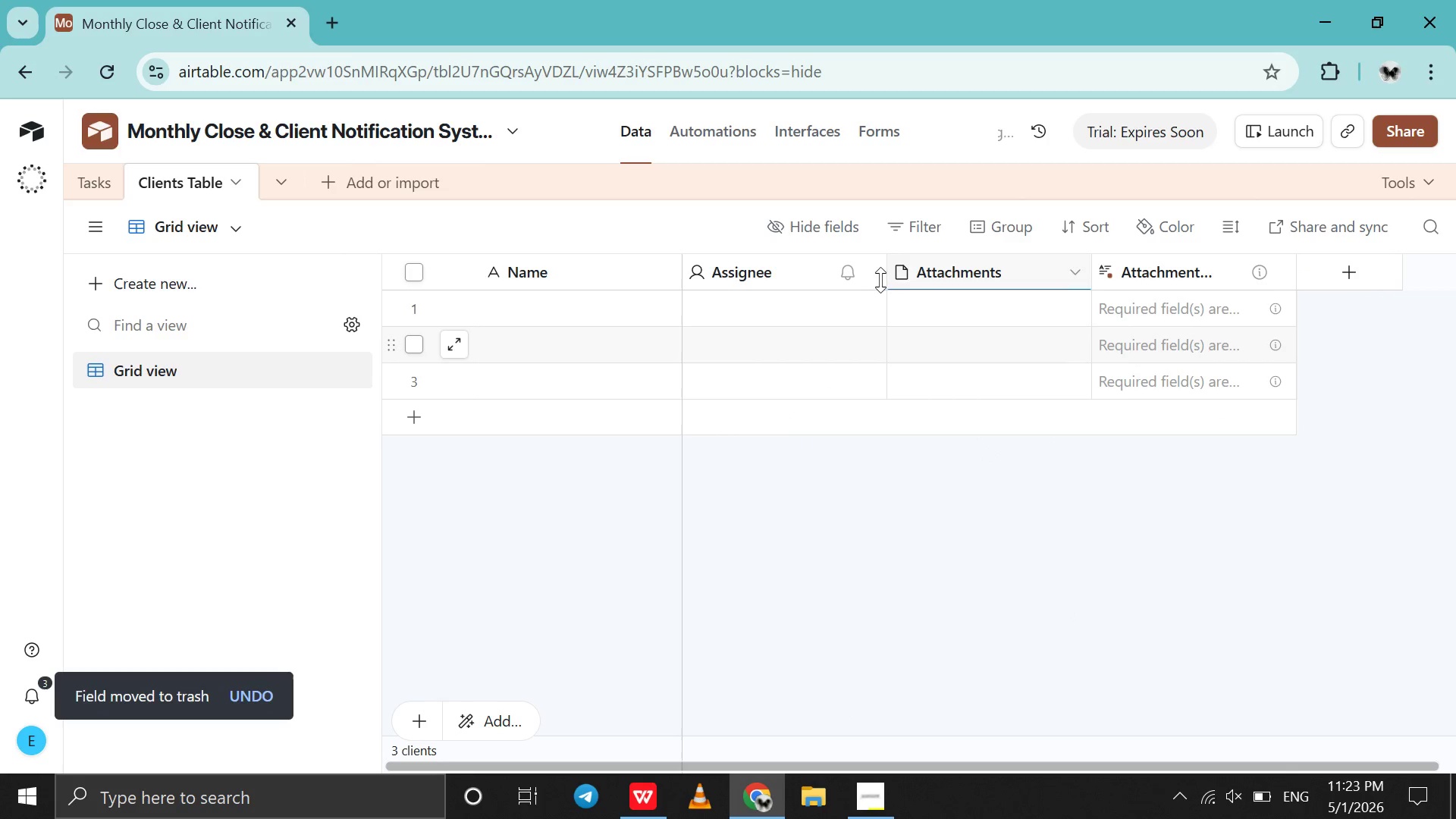 
left_click([877, 278])
 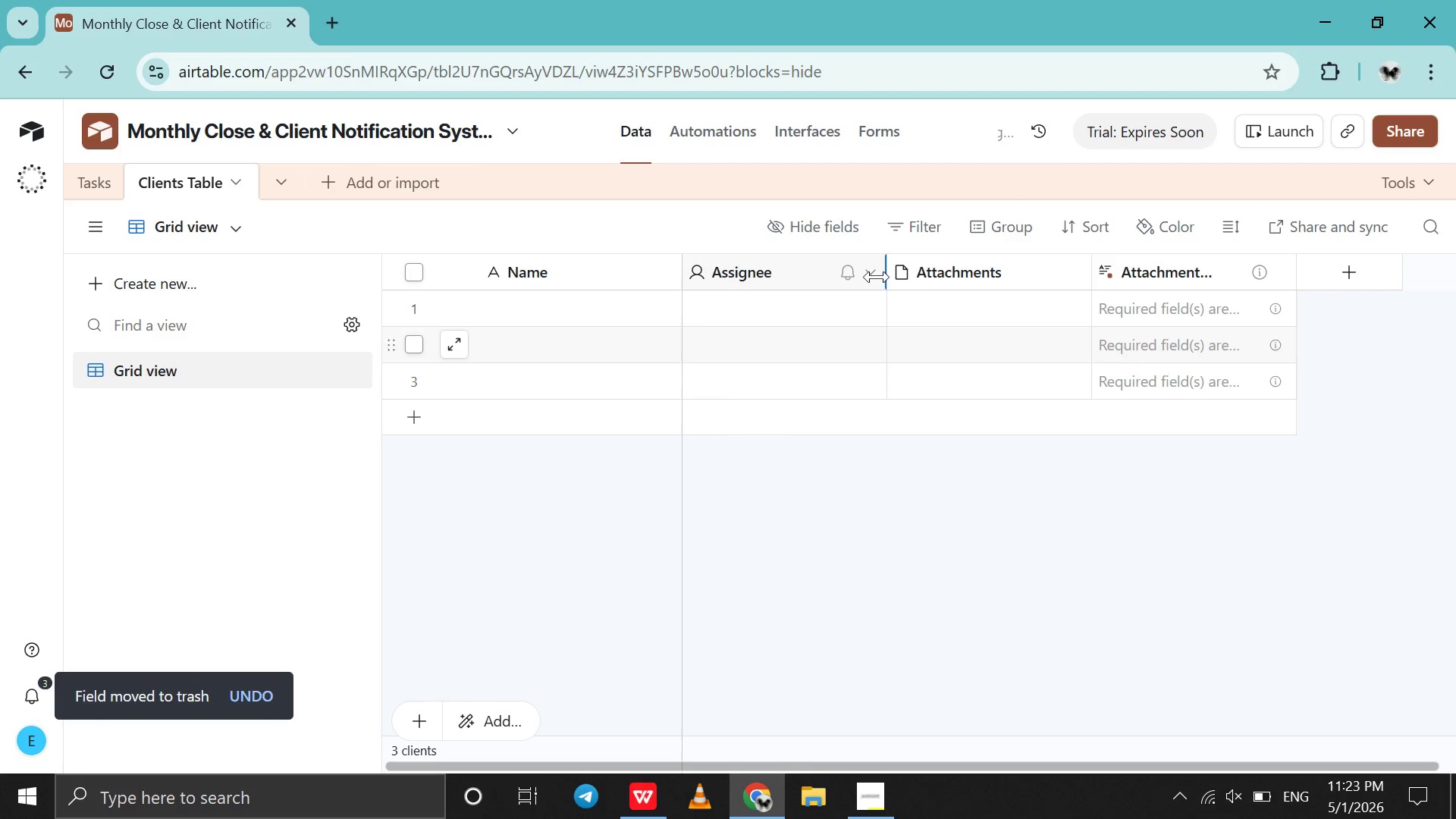 
double_click([877, 277])
 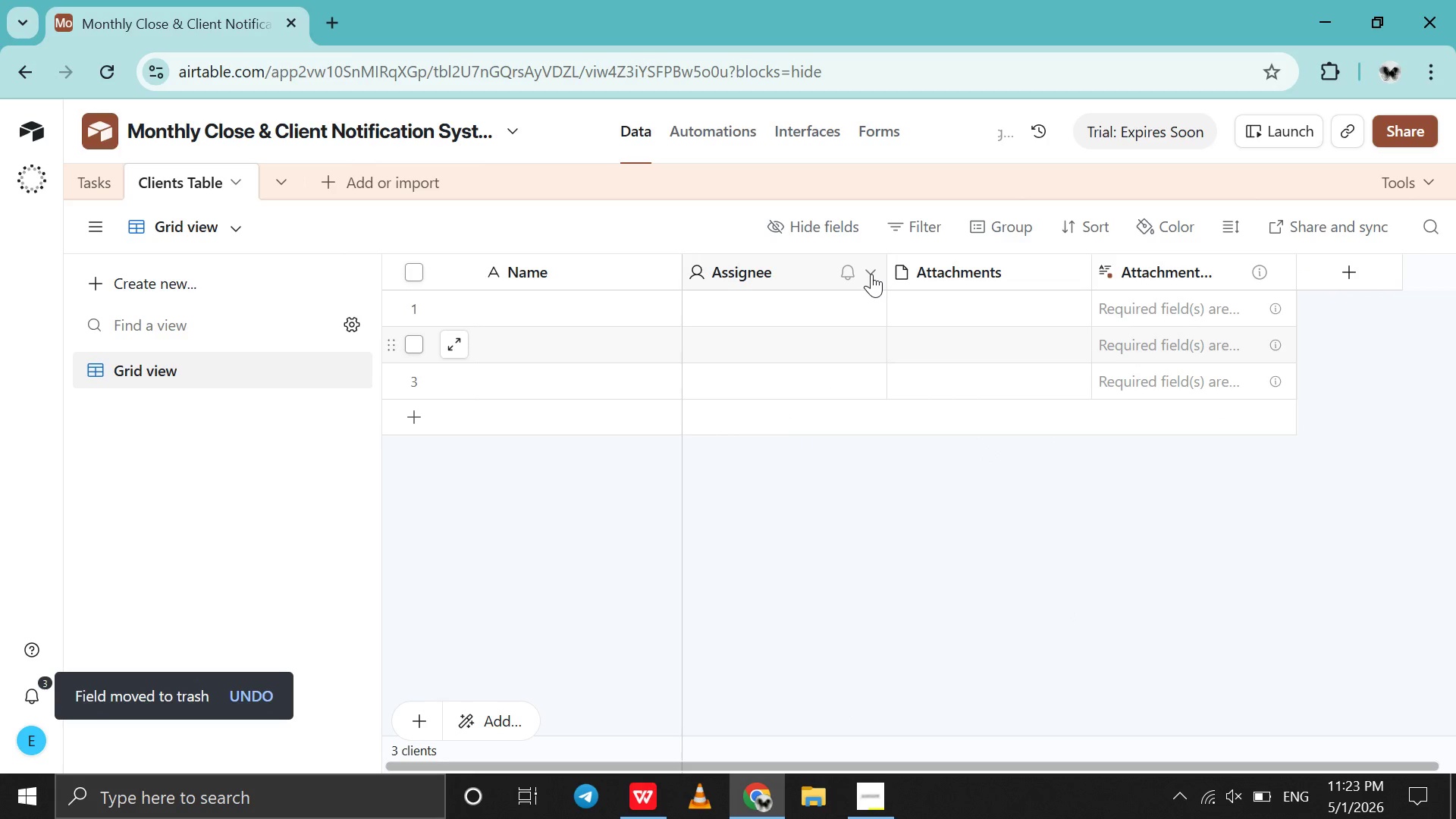 
left_click([871, 274])
 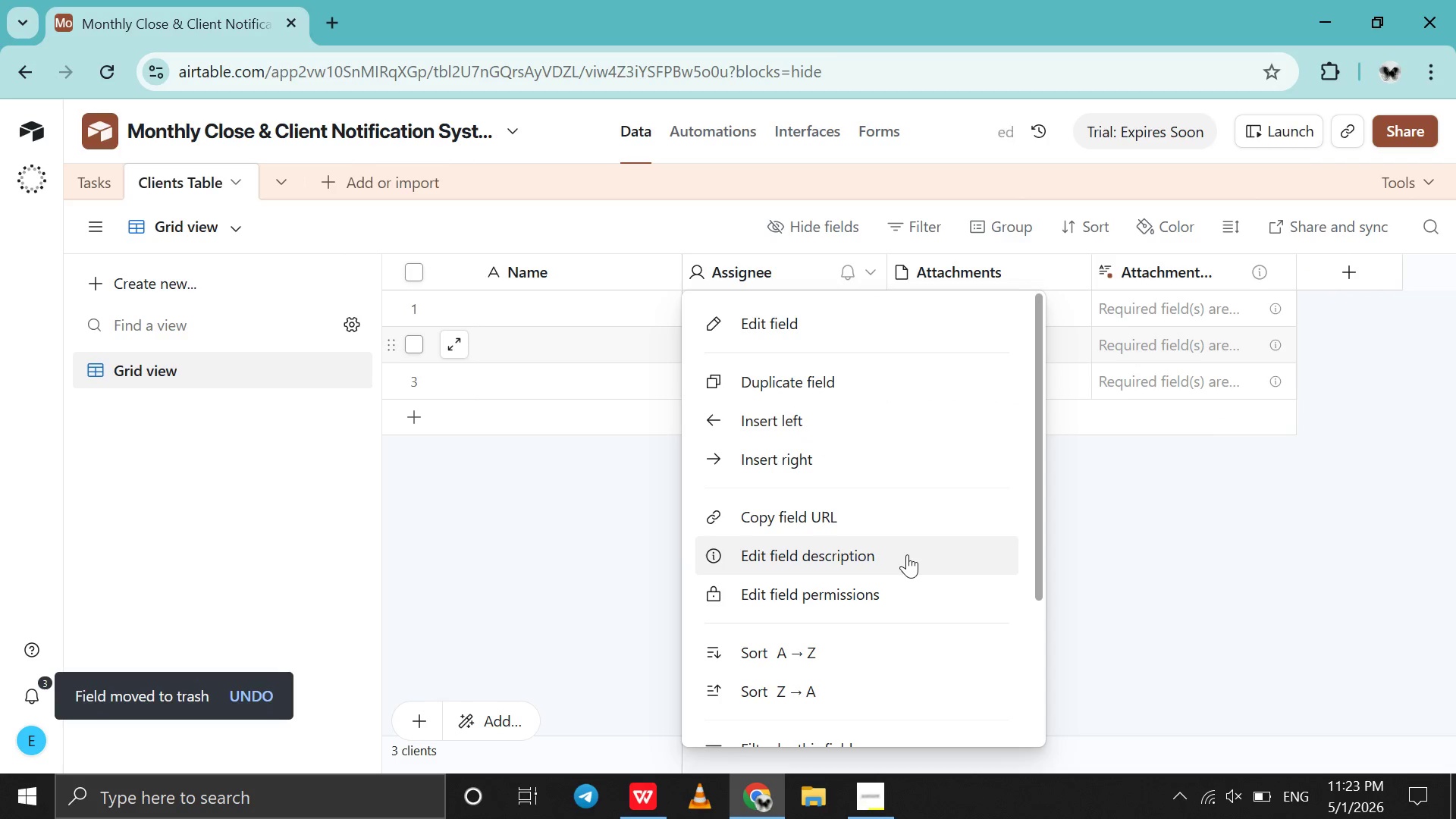 
scroll: coordinate [907, 554], scroll_direction: down, amount: 55.0
 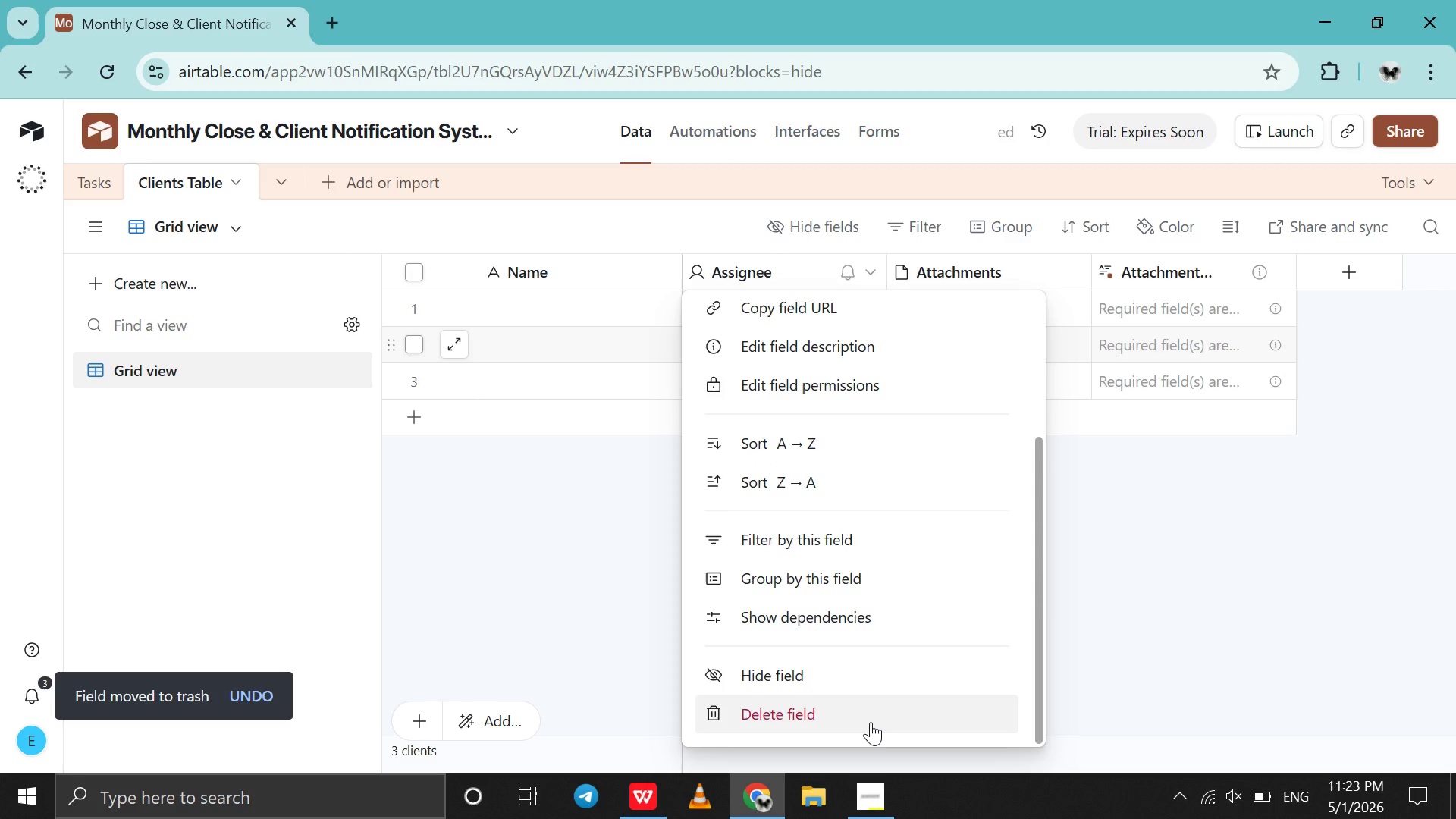 
left_click([871, 722])
 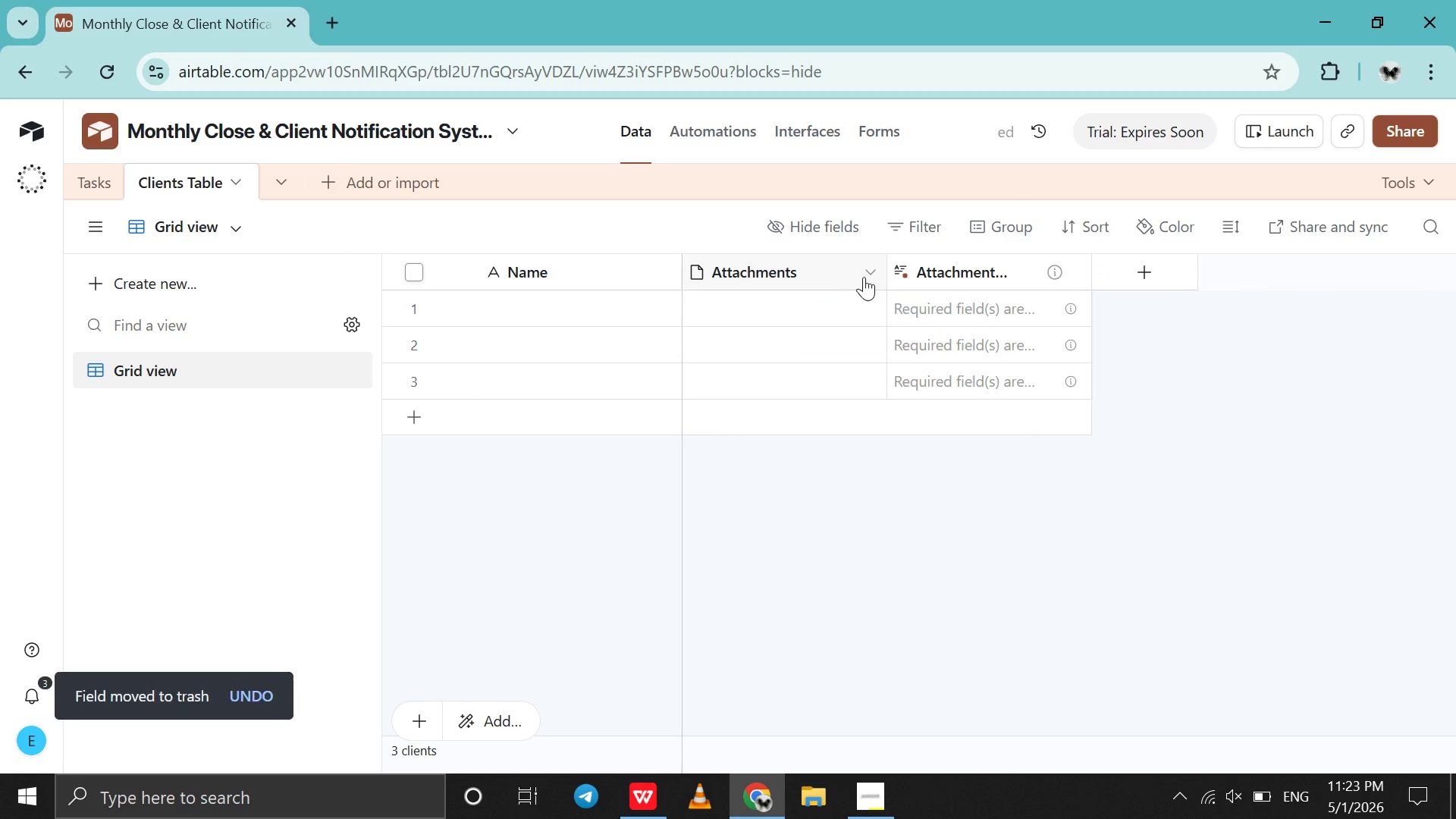 
left_click([867, 276])
 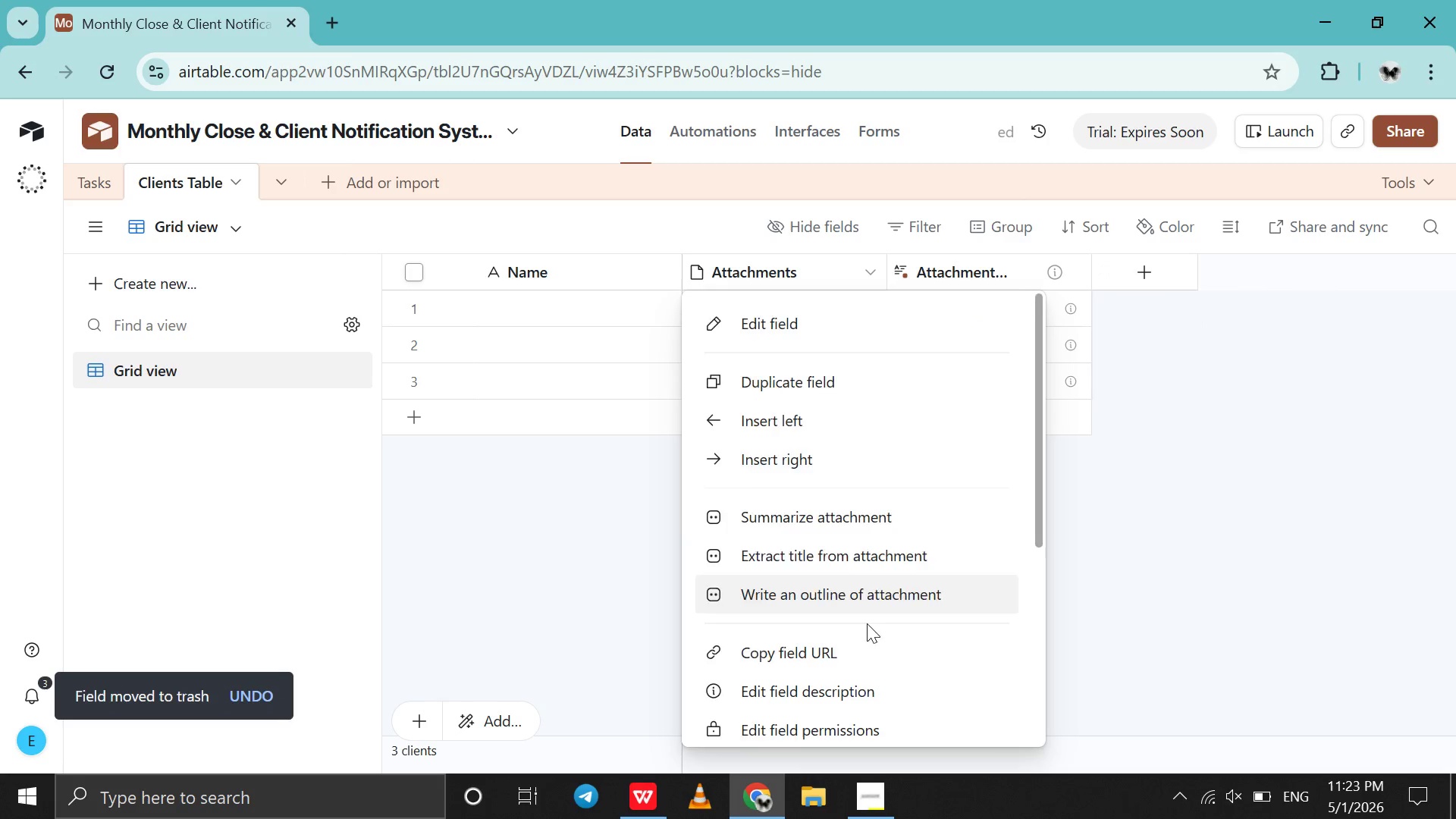 
scroll: coordinate [867, 623], scroll_direction: down, amount: 51.0
 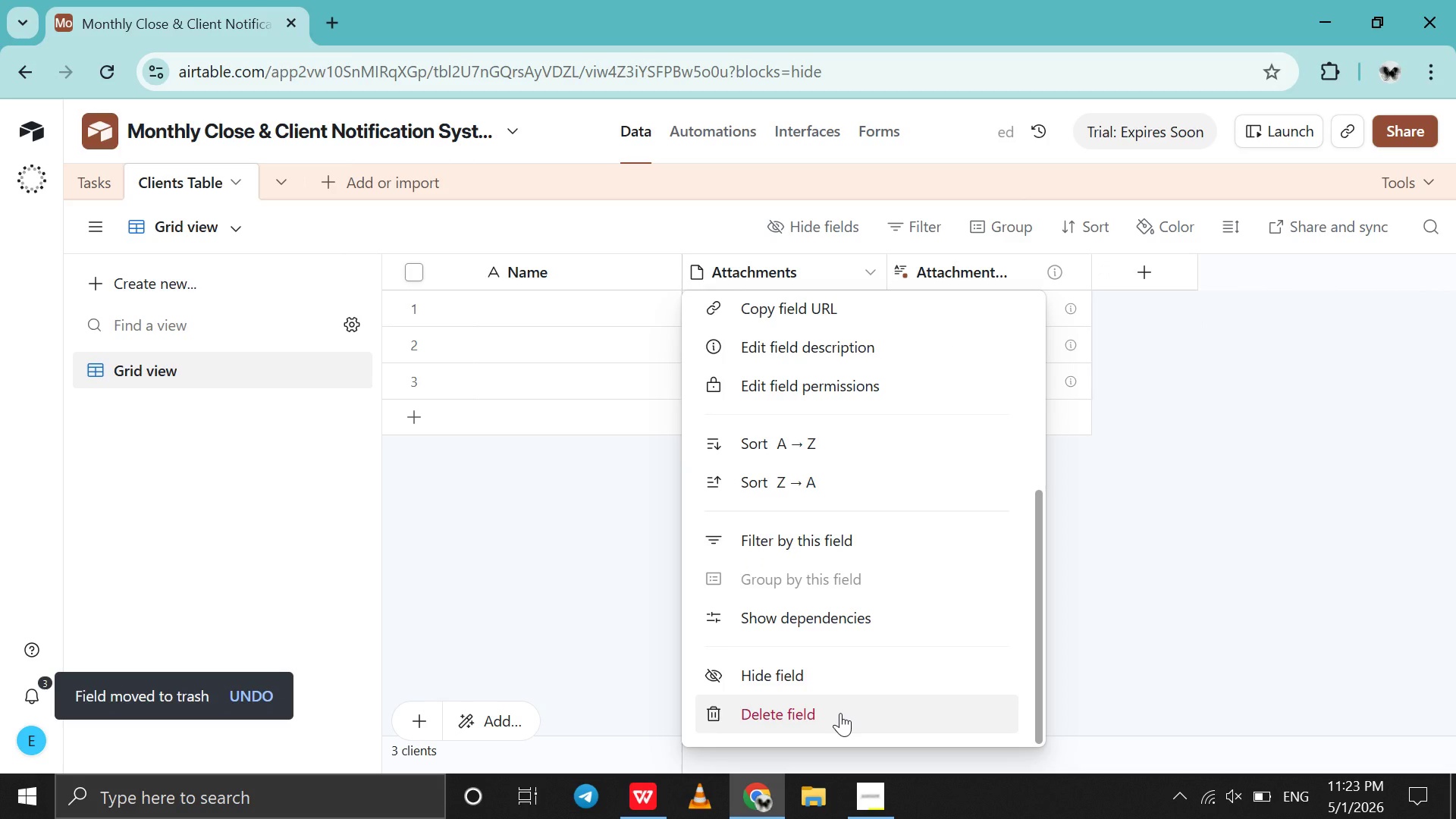 
left_click([840, 713])
 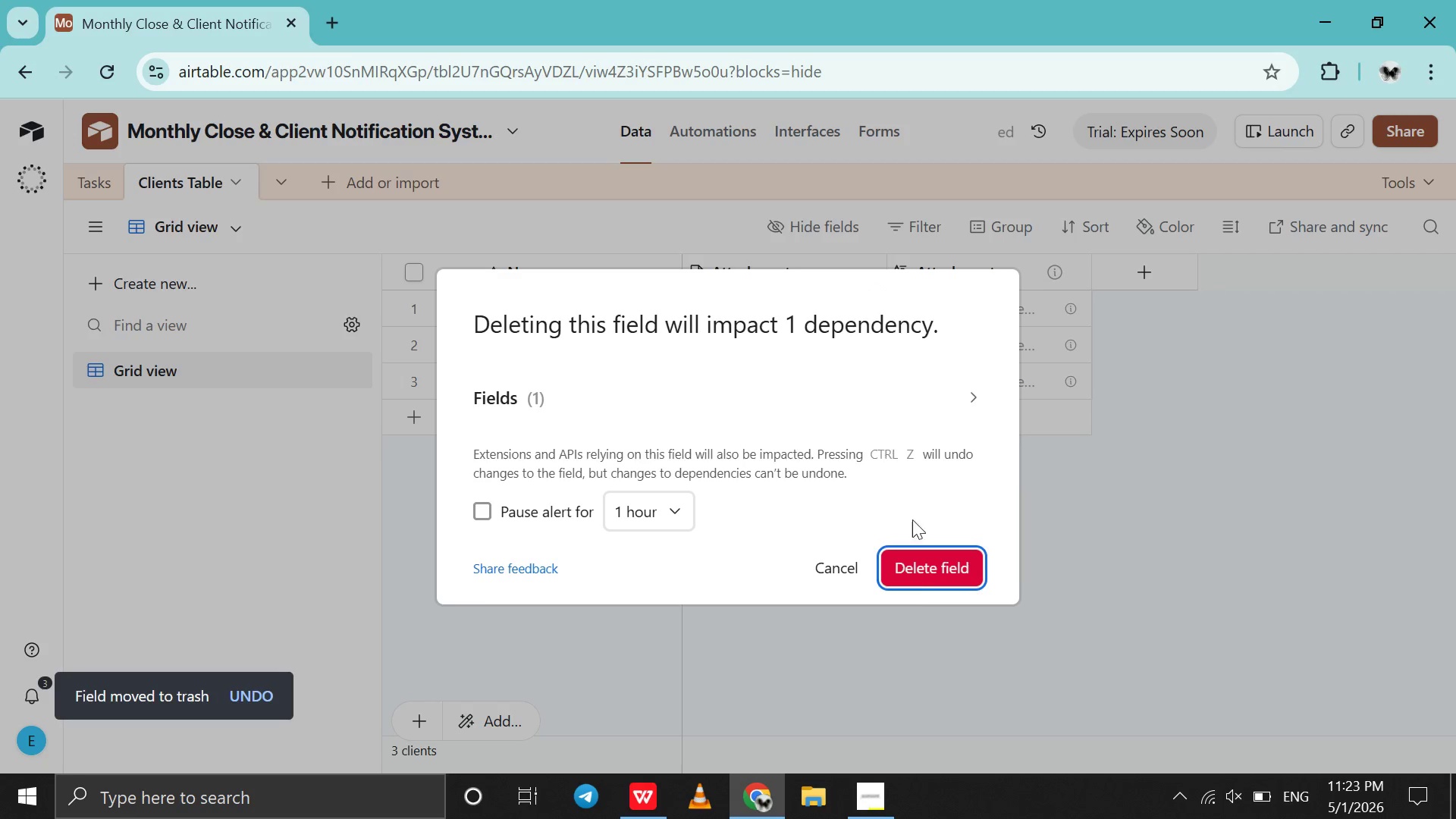 
left_click([924, 571])
 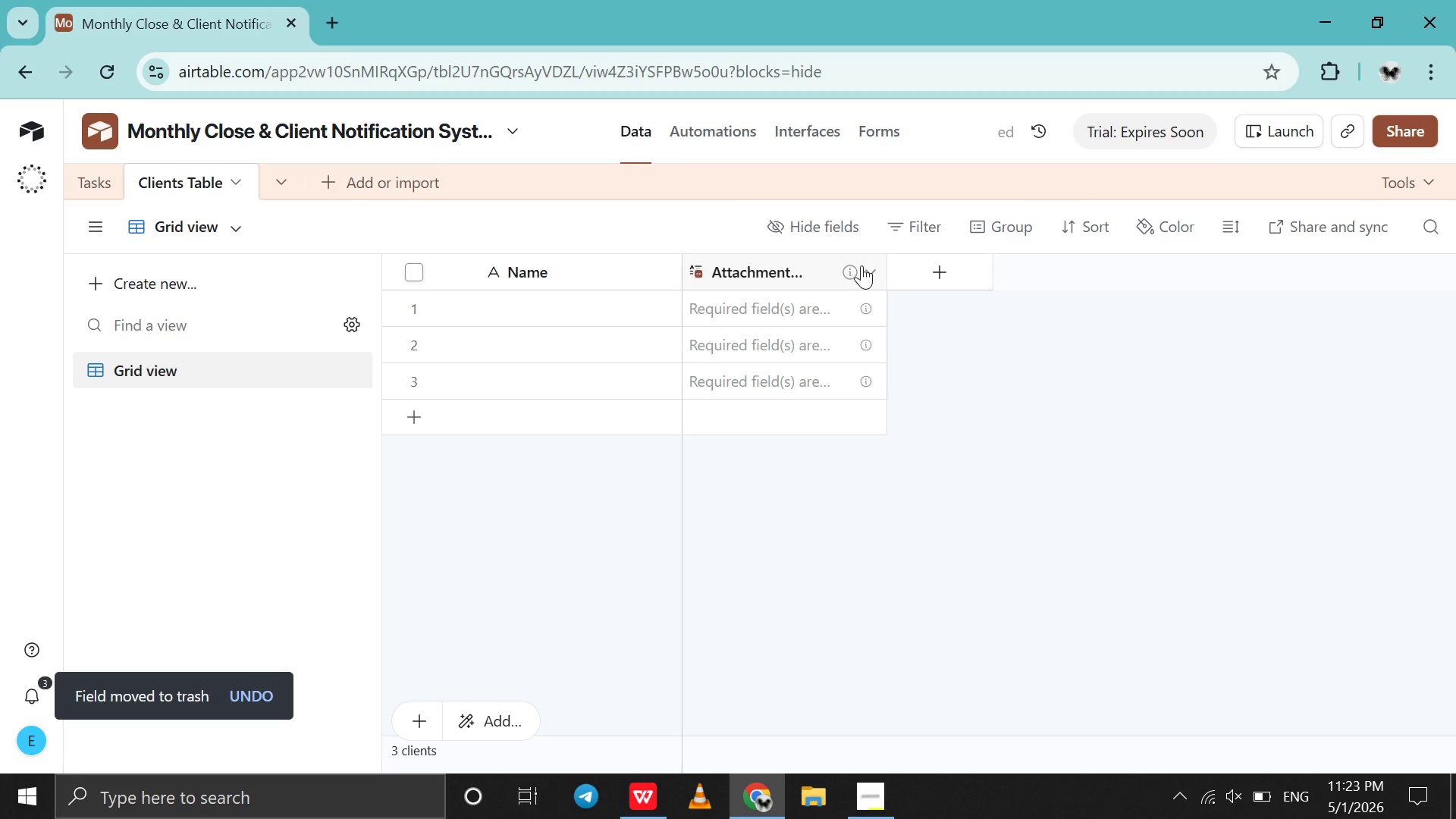 
left_click([861, 270])
 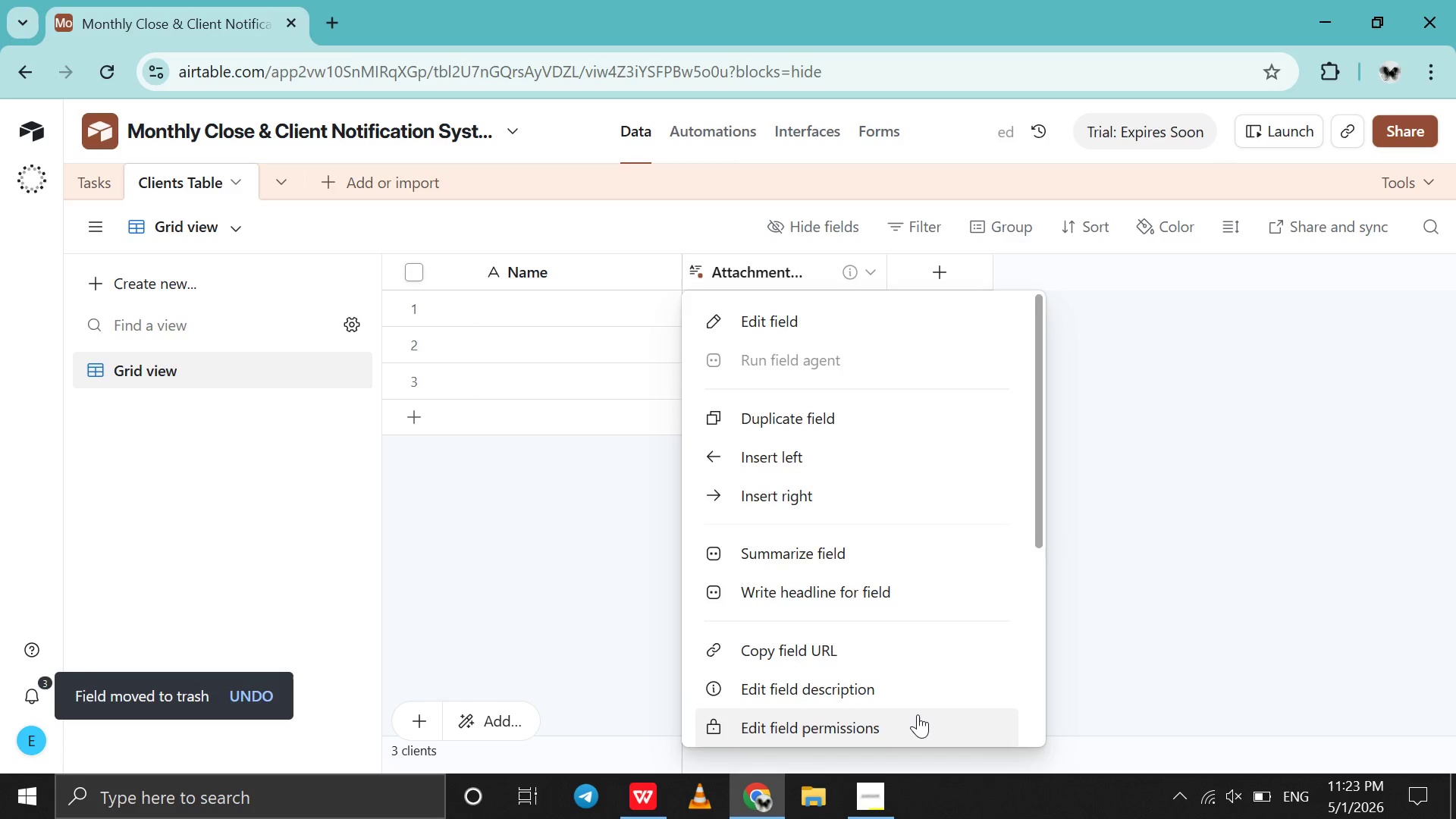 
scroll: coordinate [918, 714], scroll_direction: down, amount: 28.0
 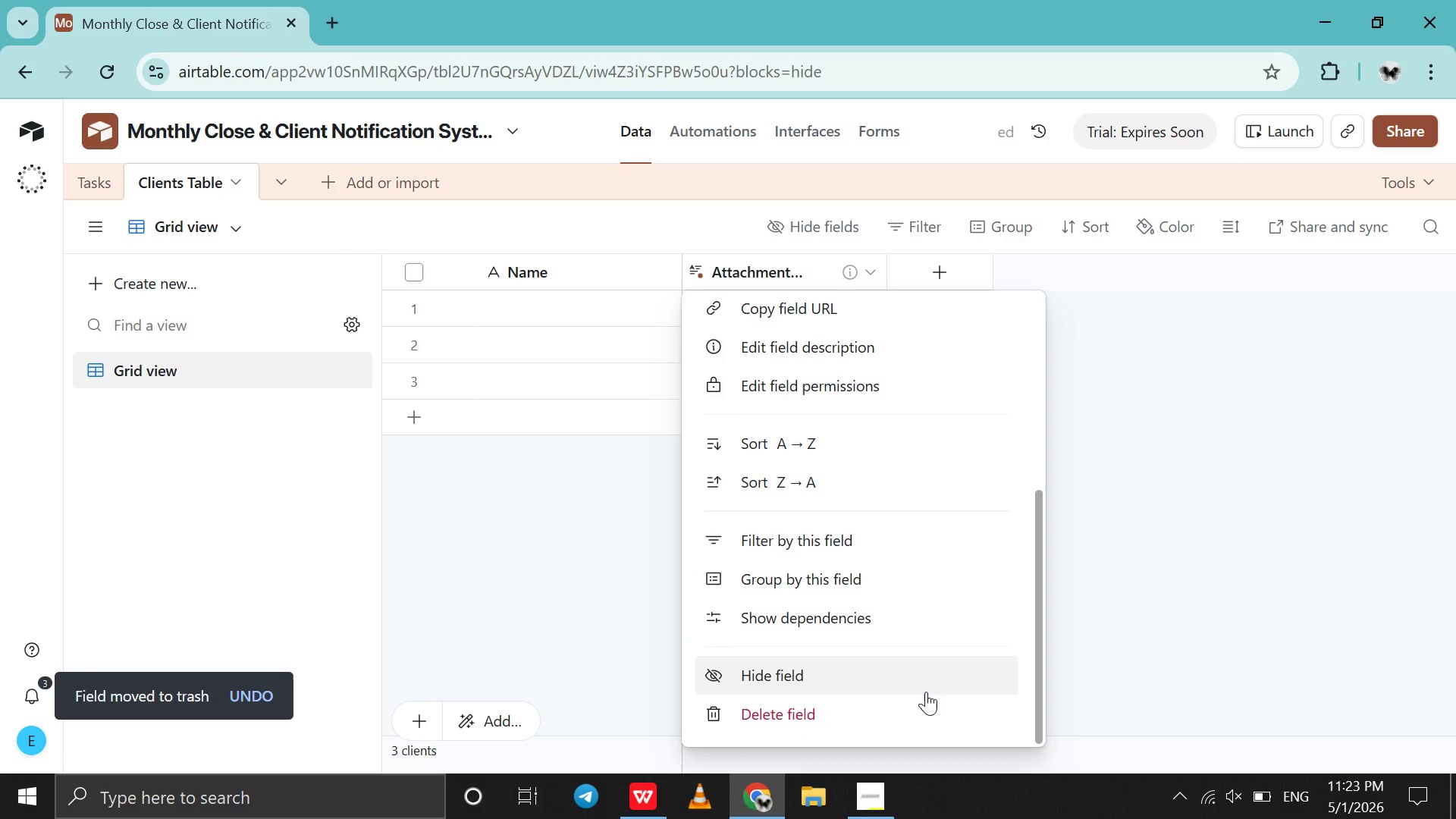 
left_click([926, 692])
 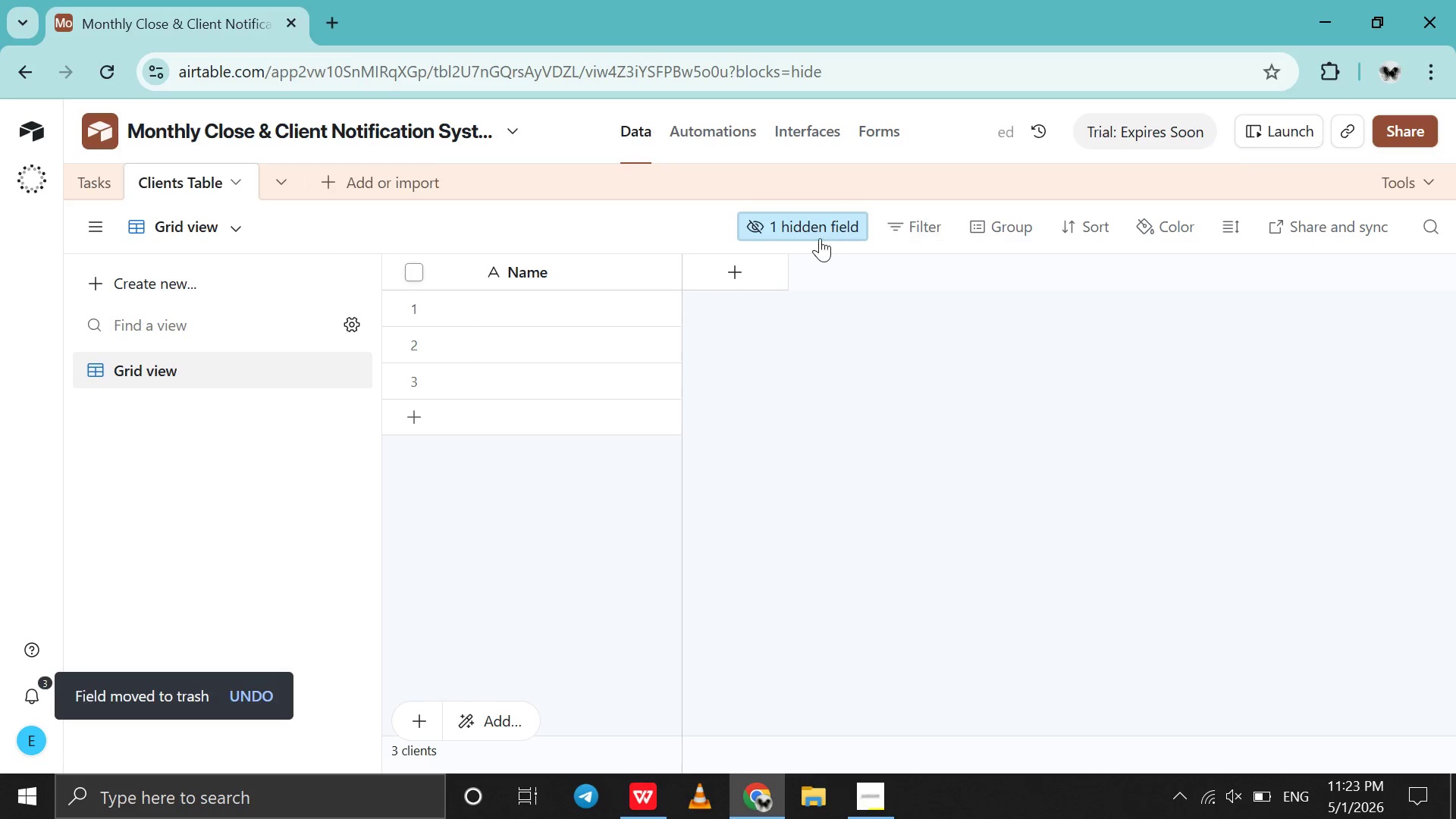 
left_click([817, 237])
 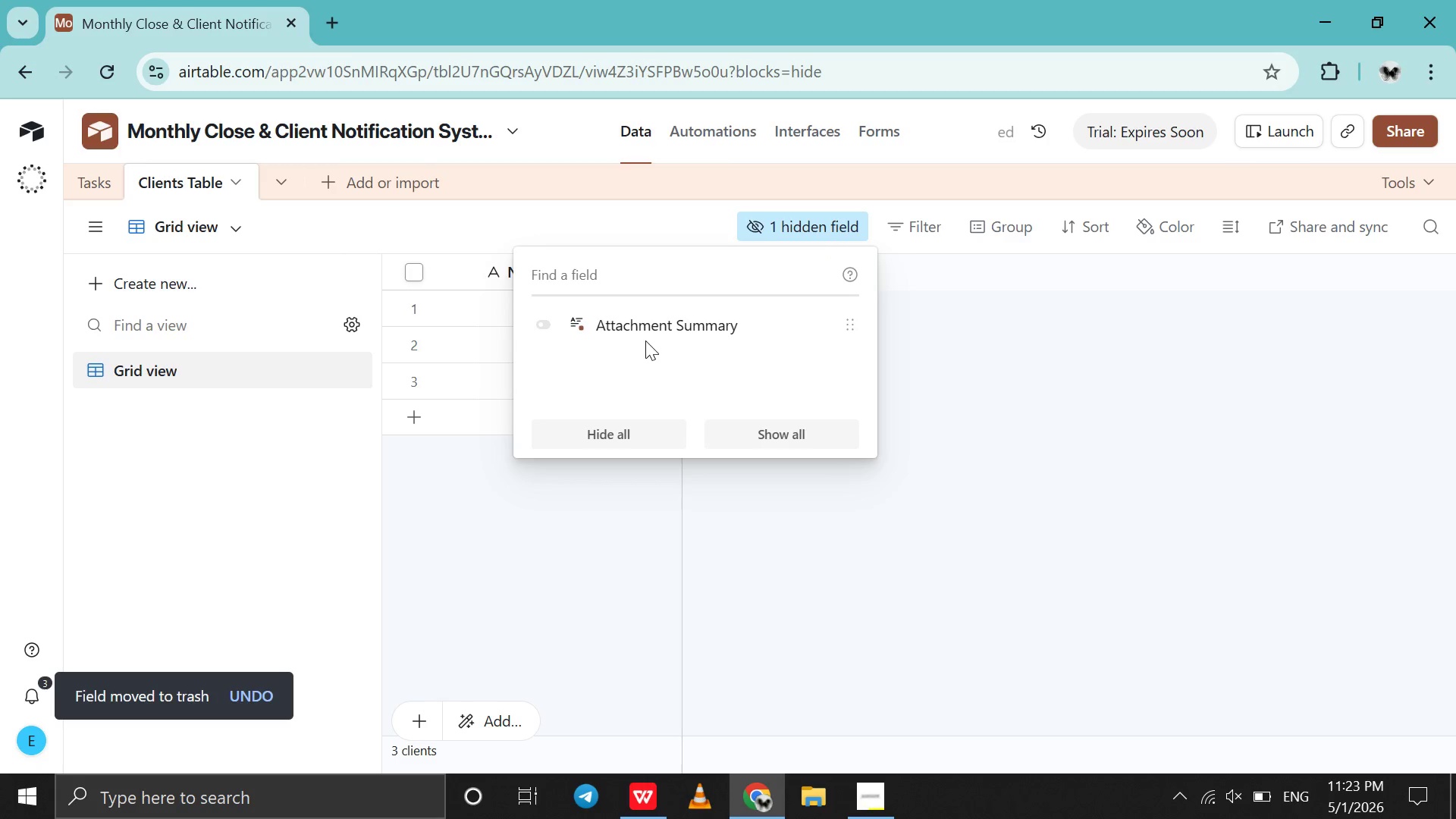 
left_click([638, 329])
 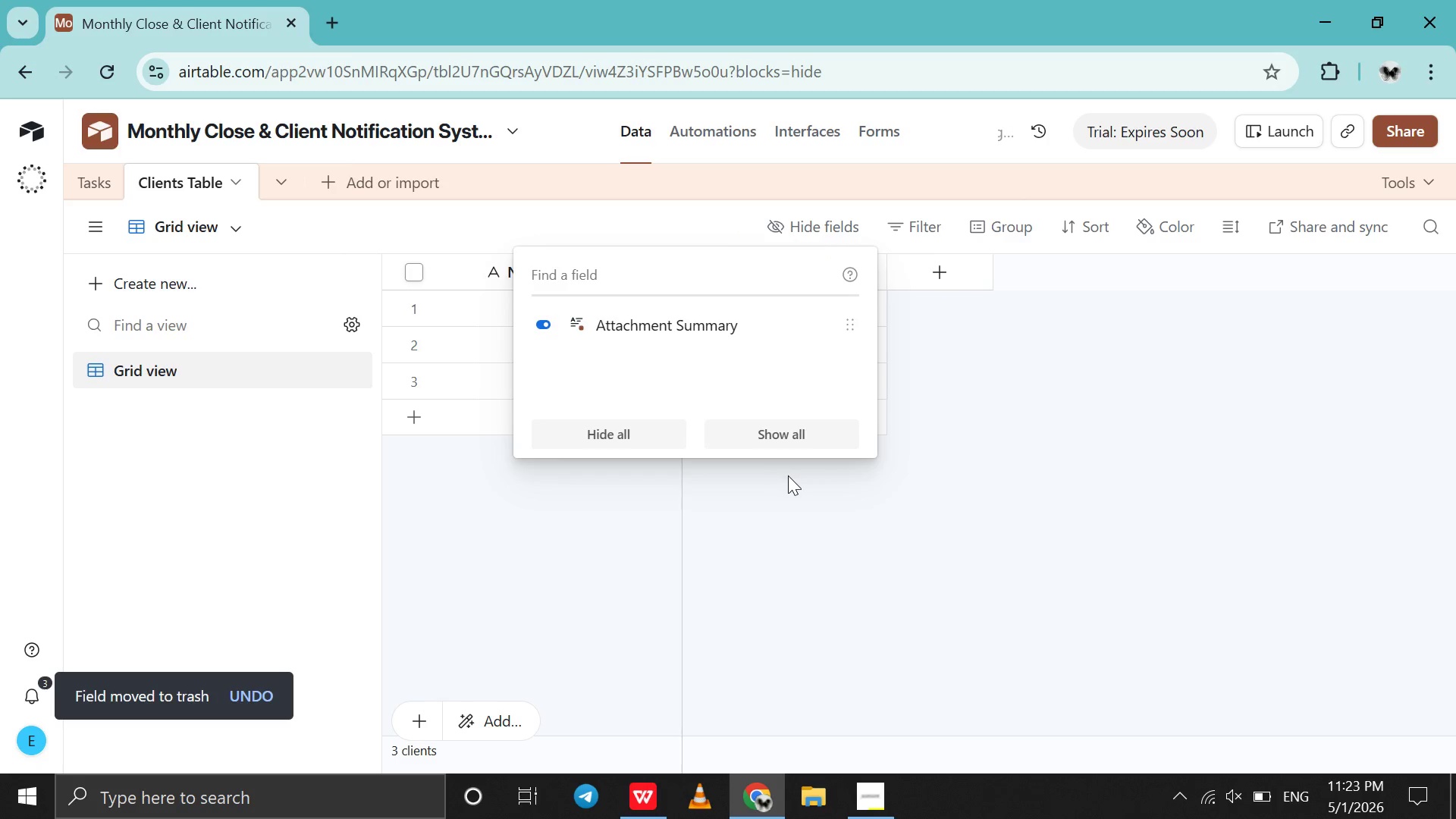 
left_click([788, 475])
 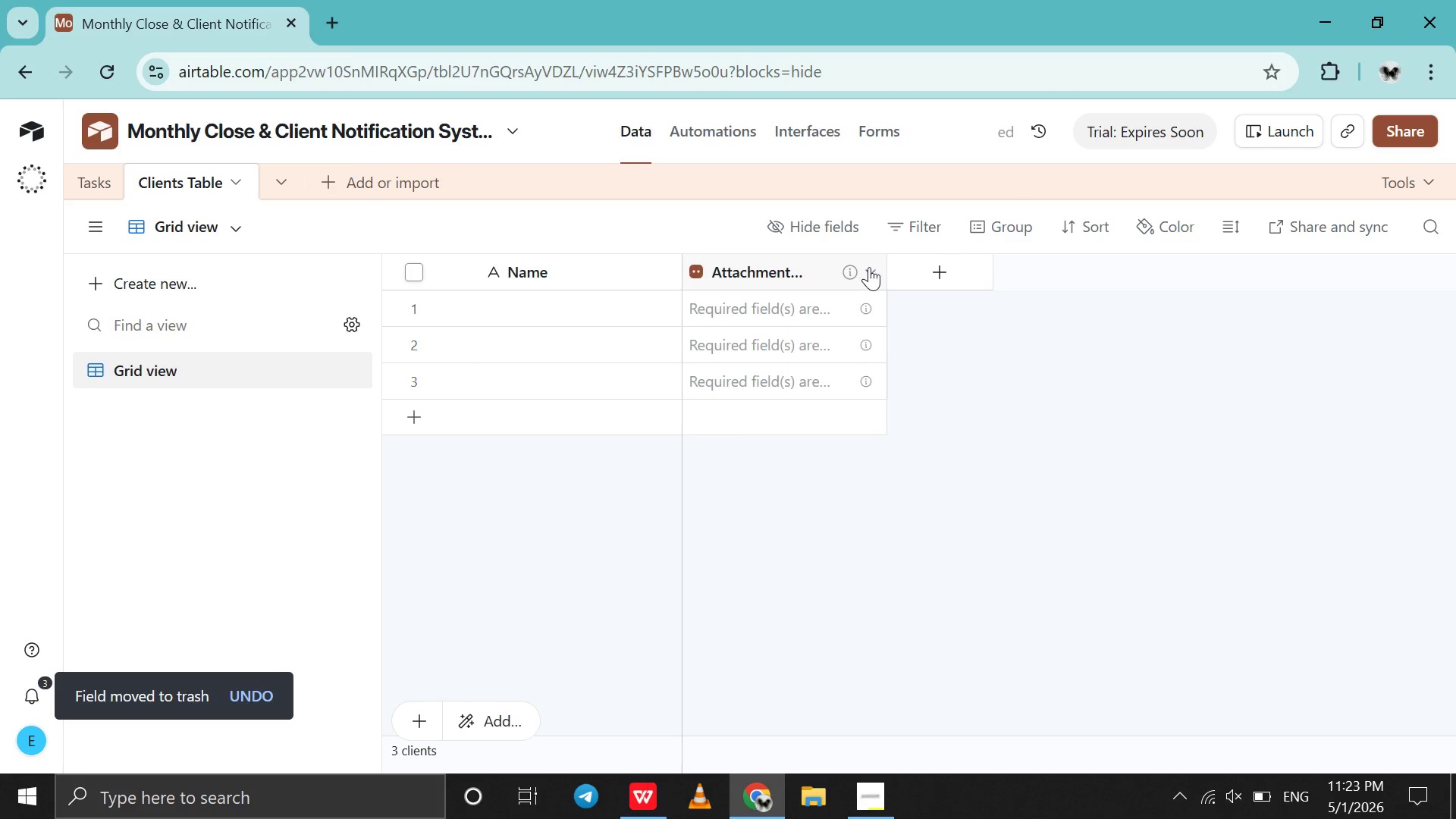 
left_click([869, 267])
 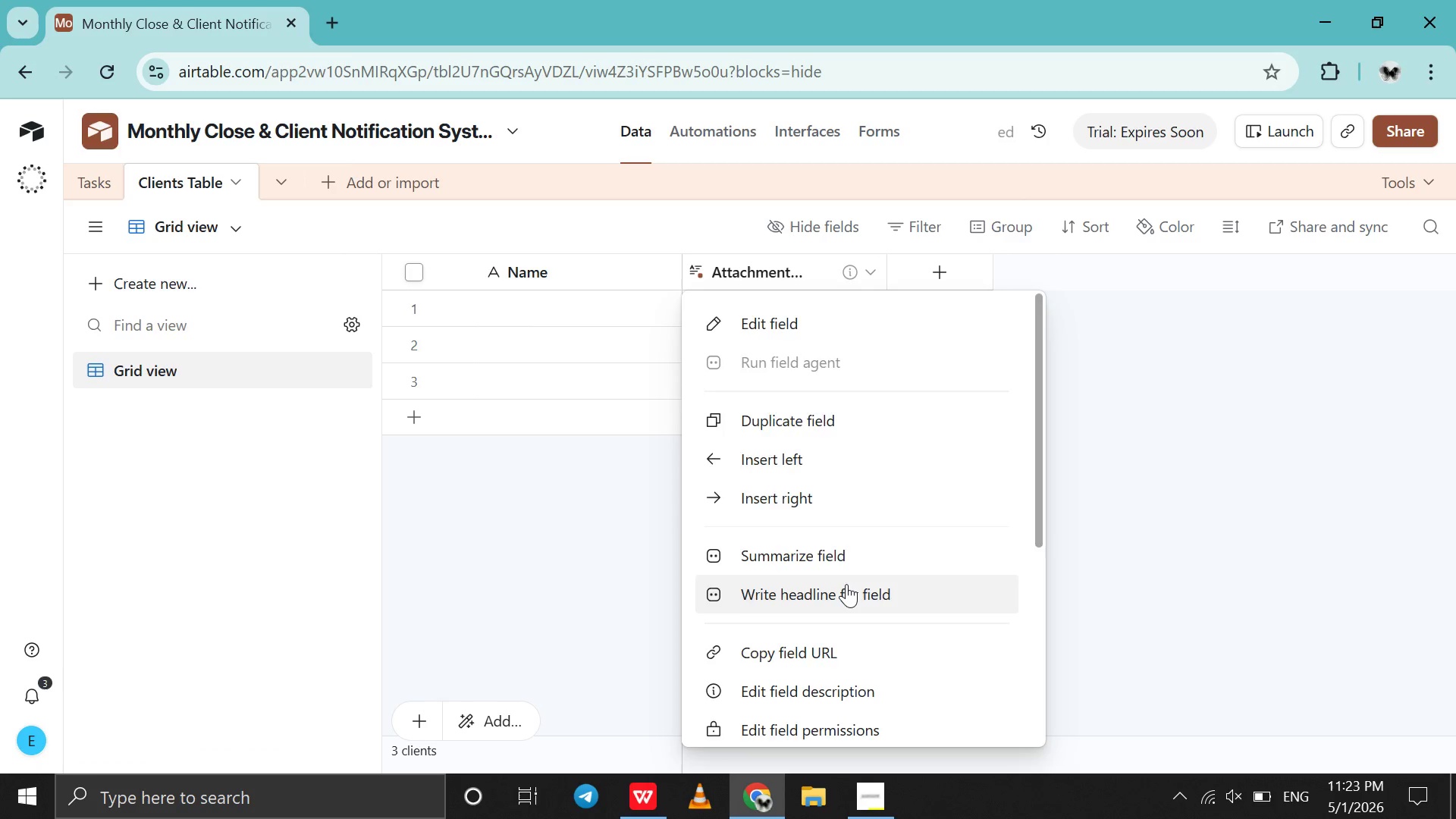 
scroll: coordinate [846, 584], scroll_direction: down, amount: 54.0
 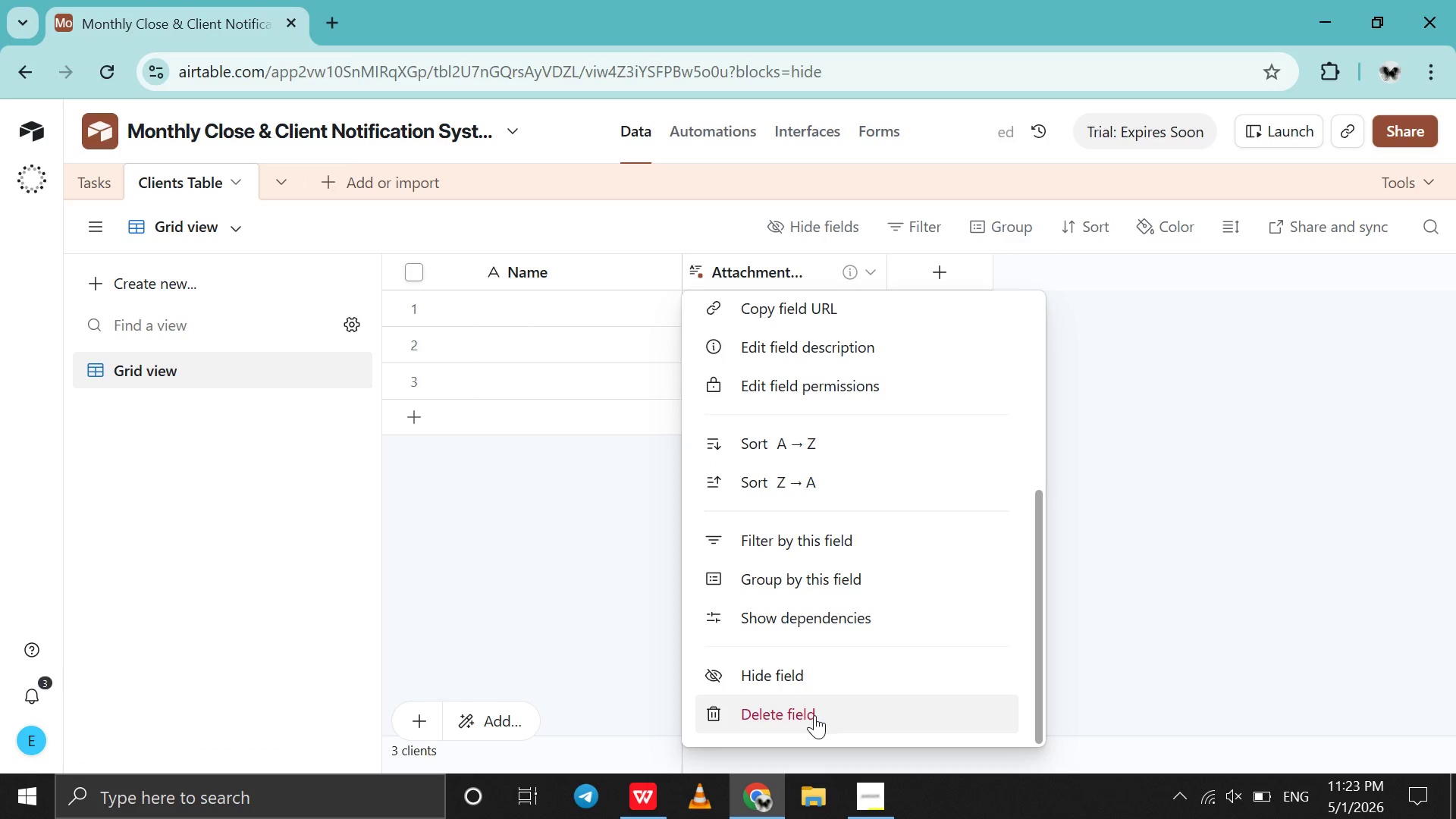 
left_click([814, 715])
 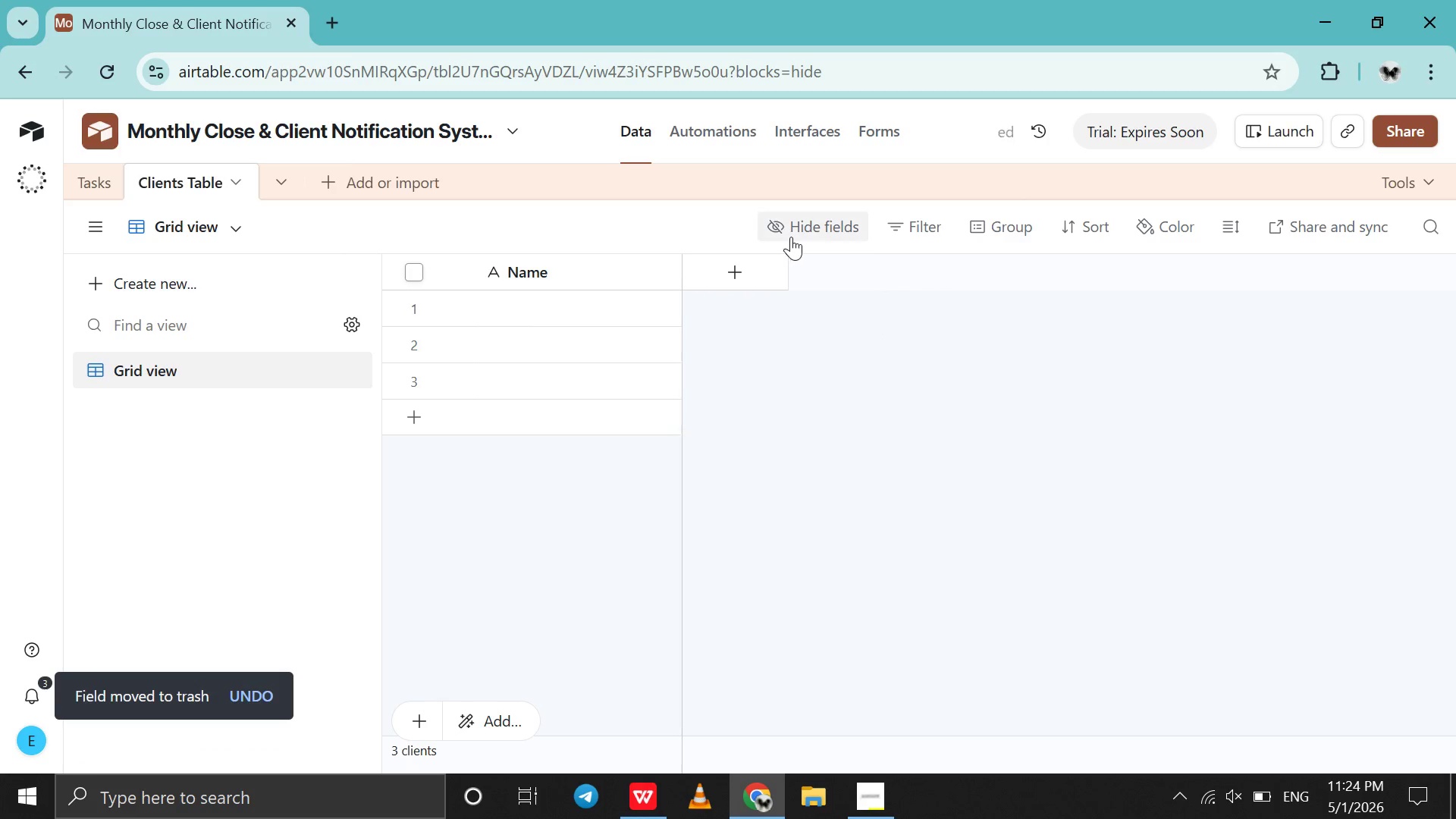 
left_click([814, 231])
 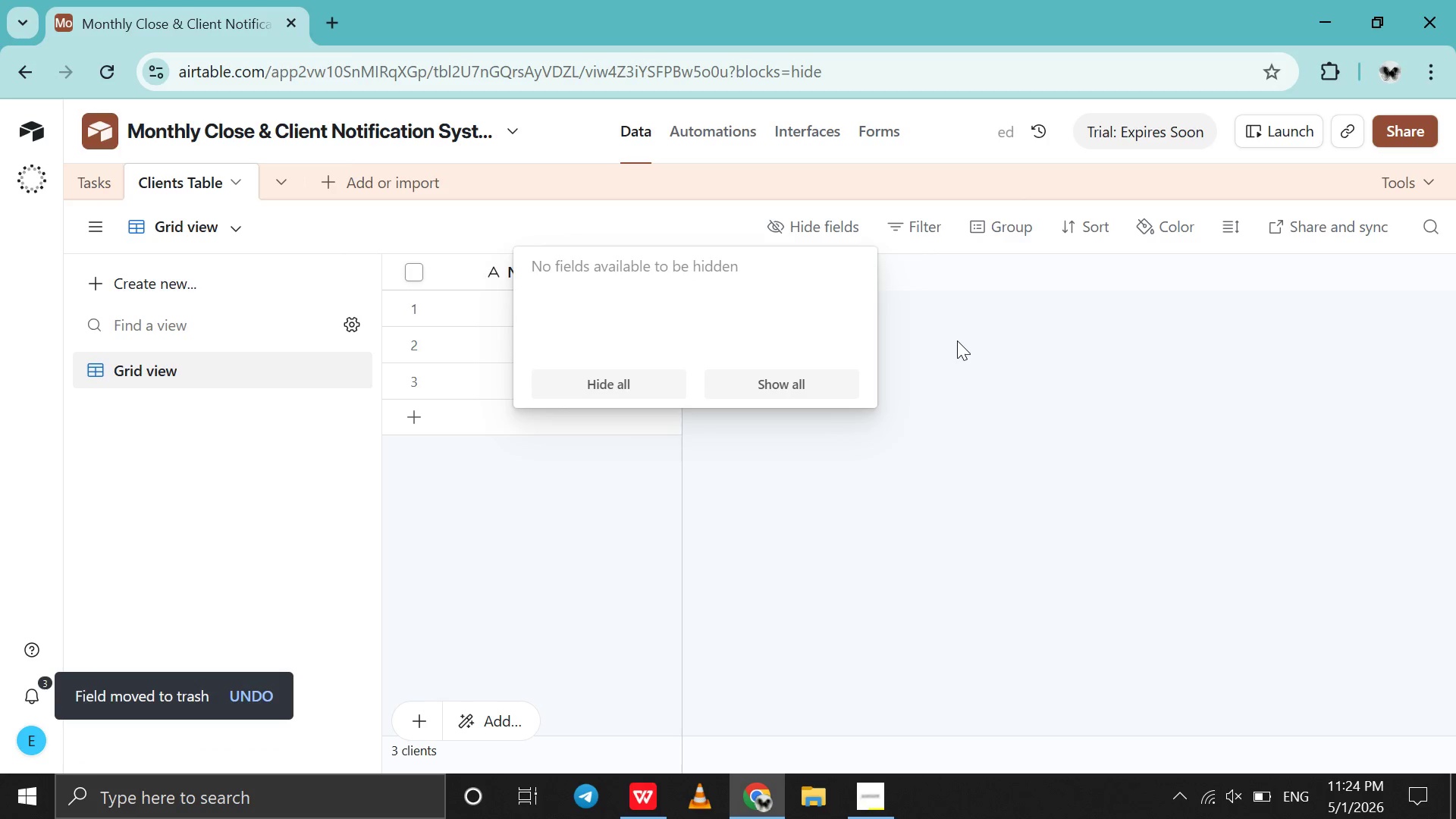 
left_click([957, 340])
 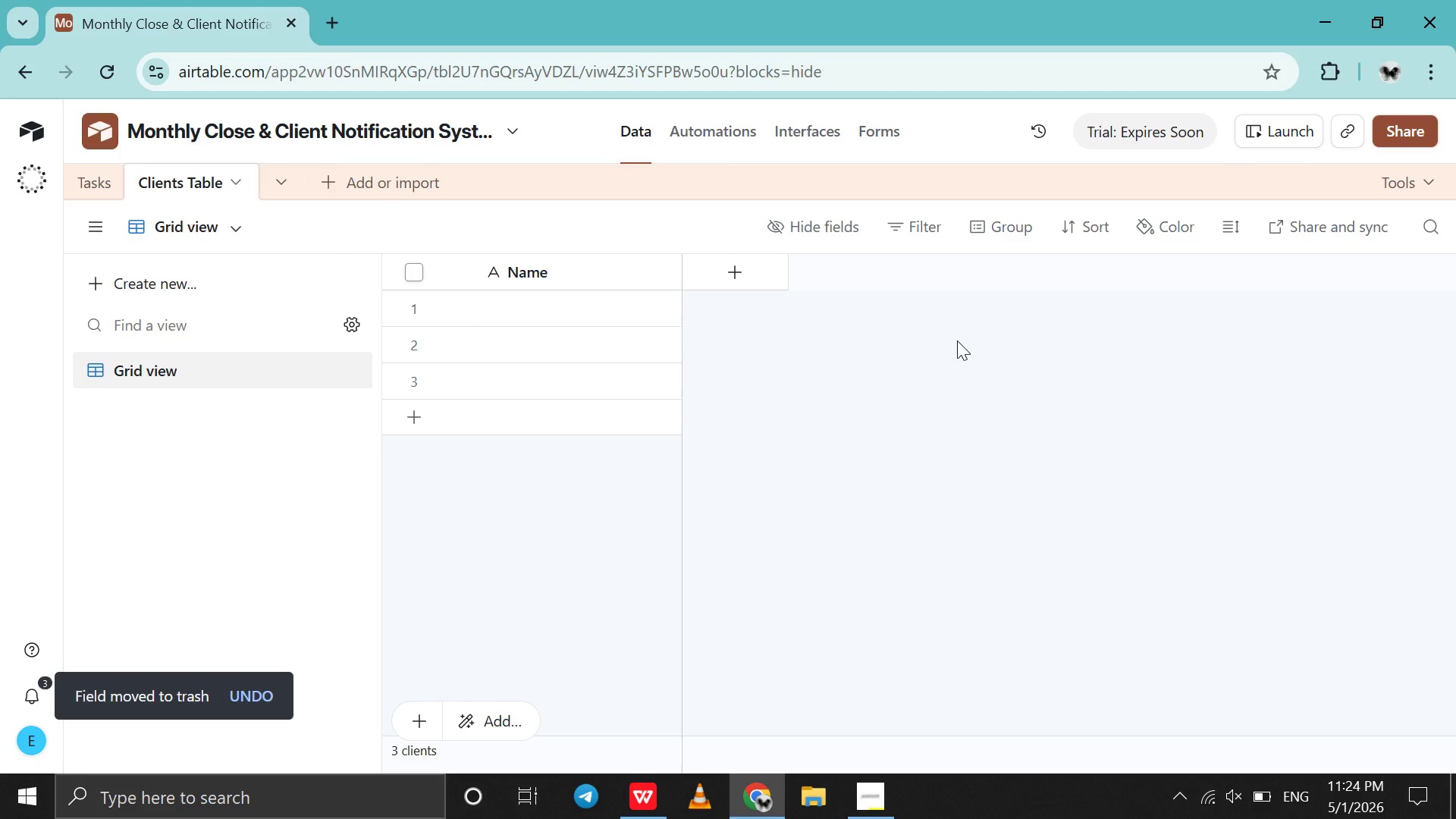 
wait(6.31)
 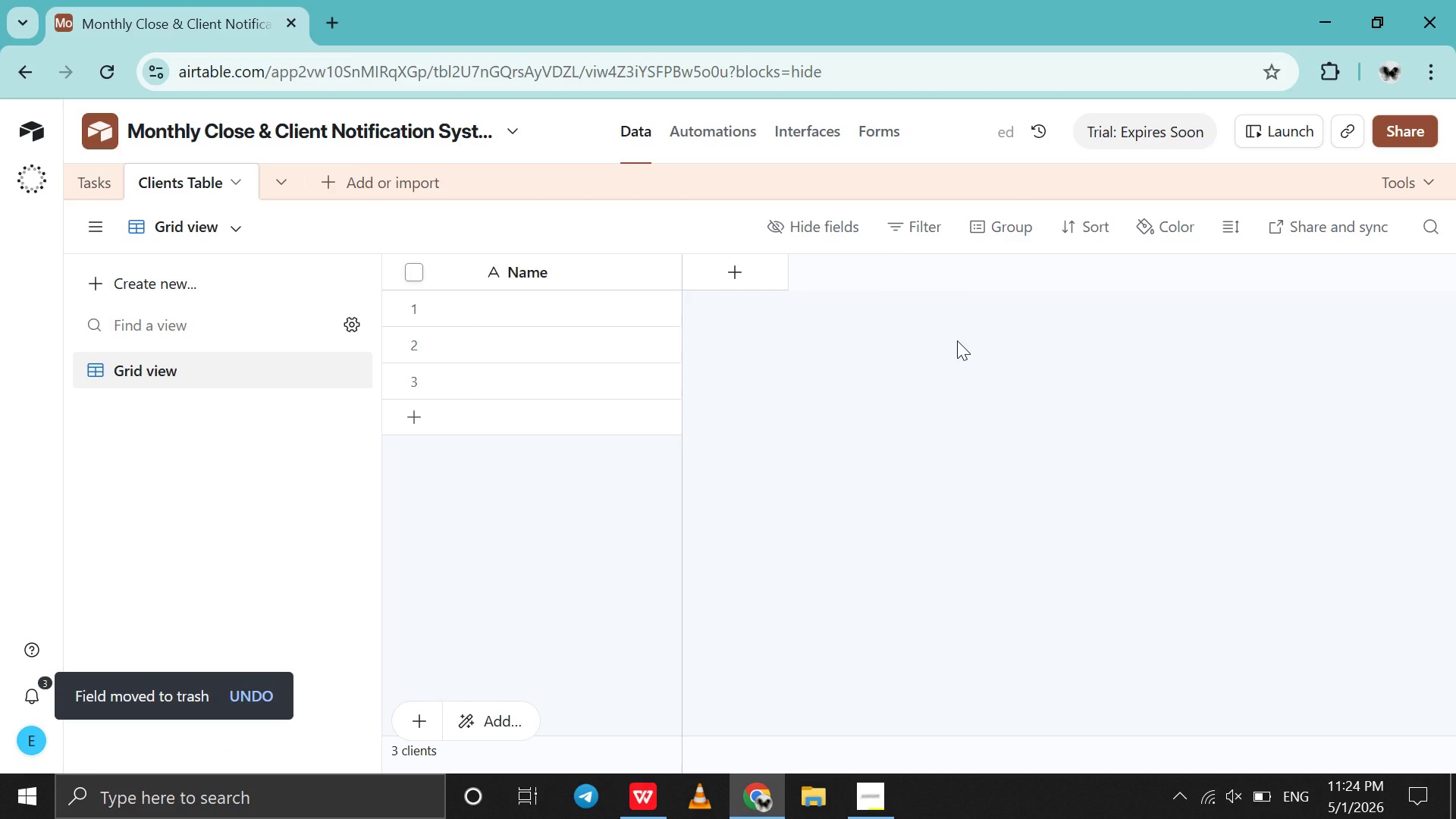 
left_click([636, 799])
 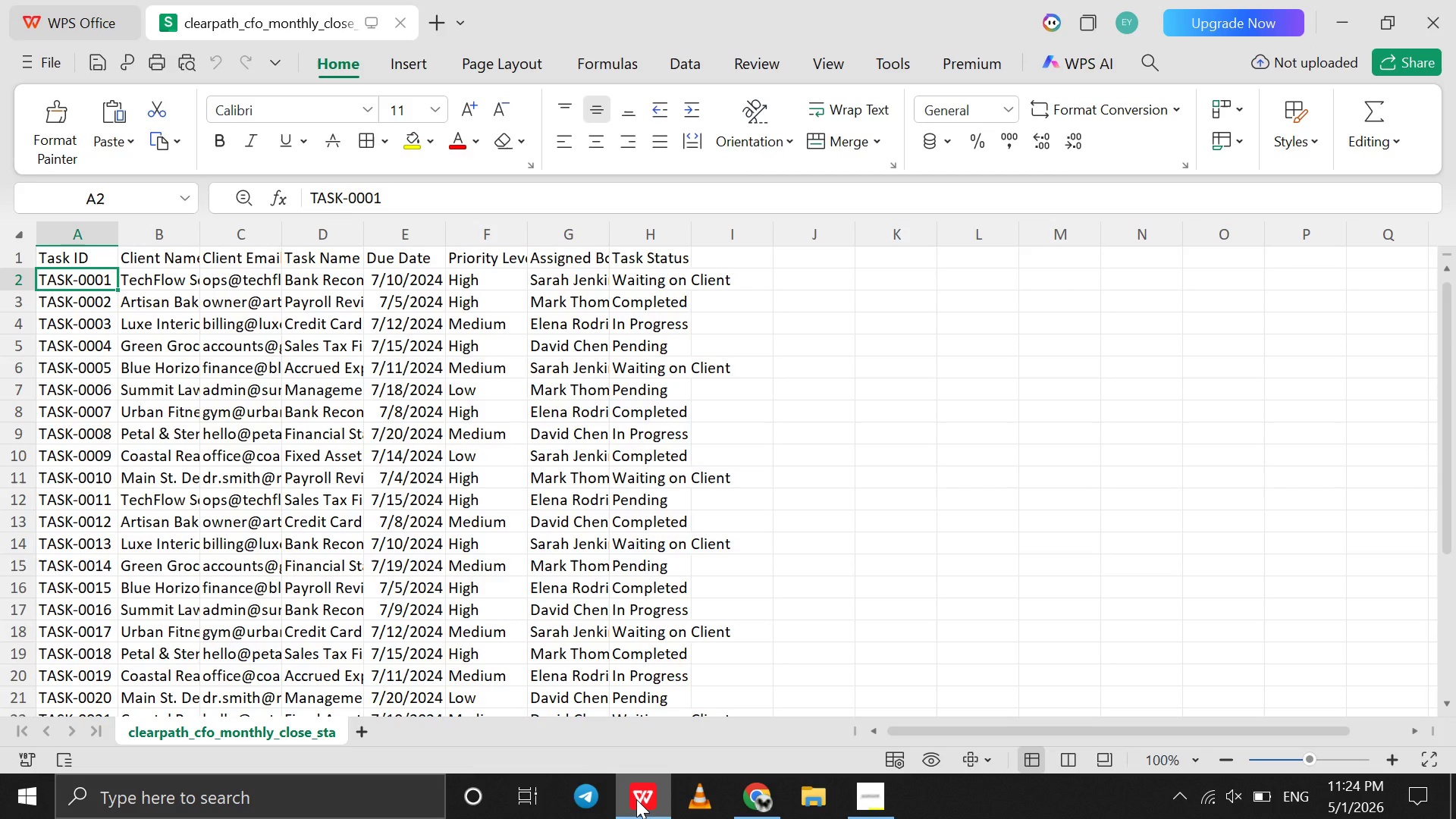 
wait(44.16)
 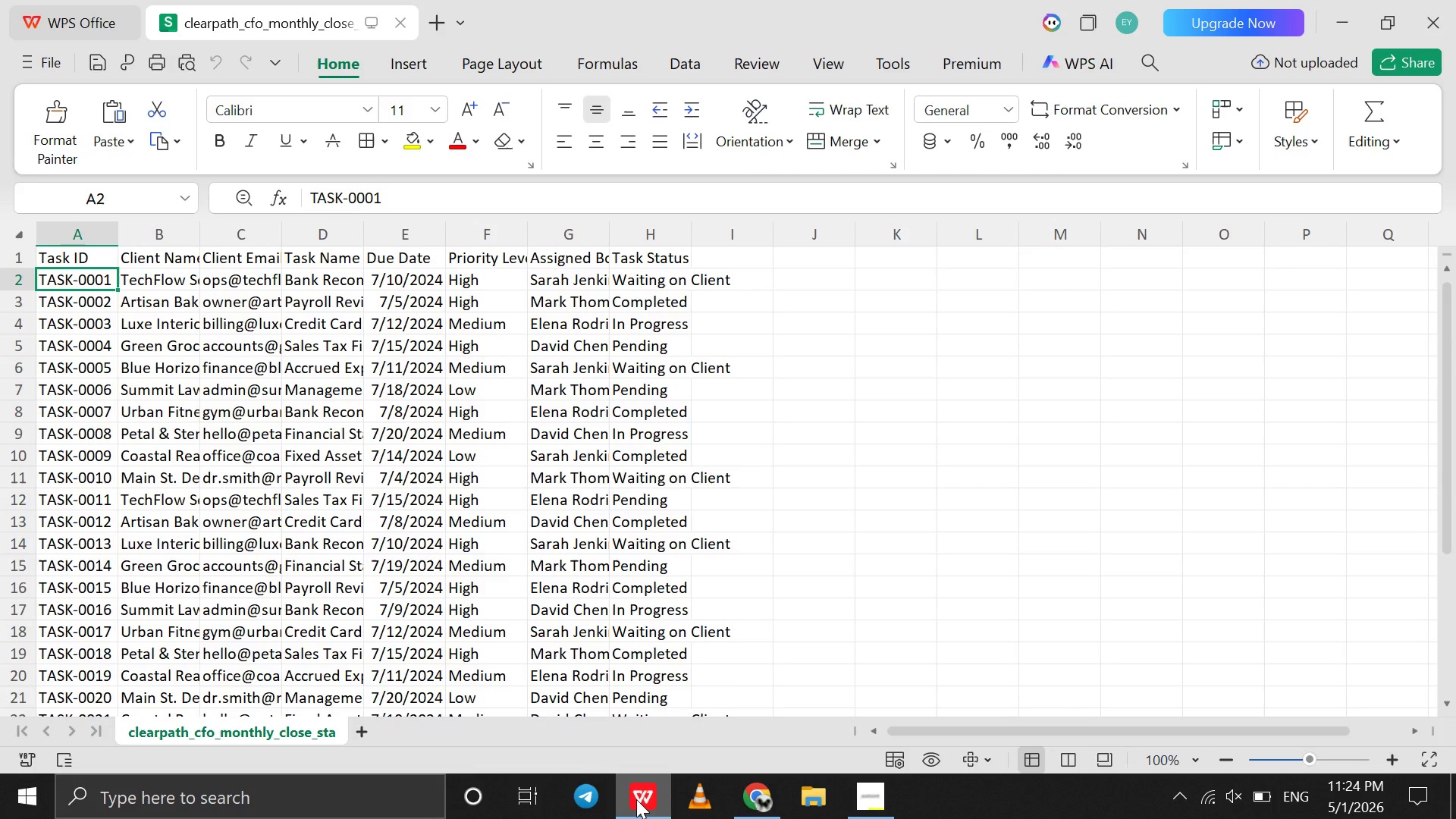 
left_click([757, 815])
 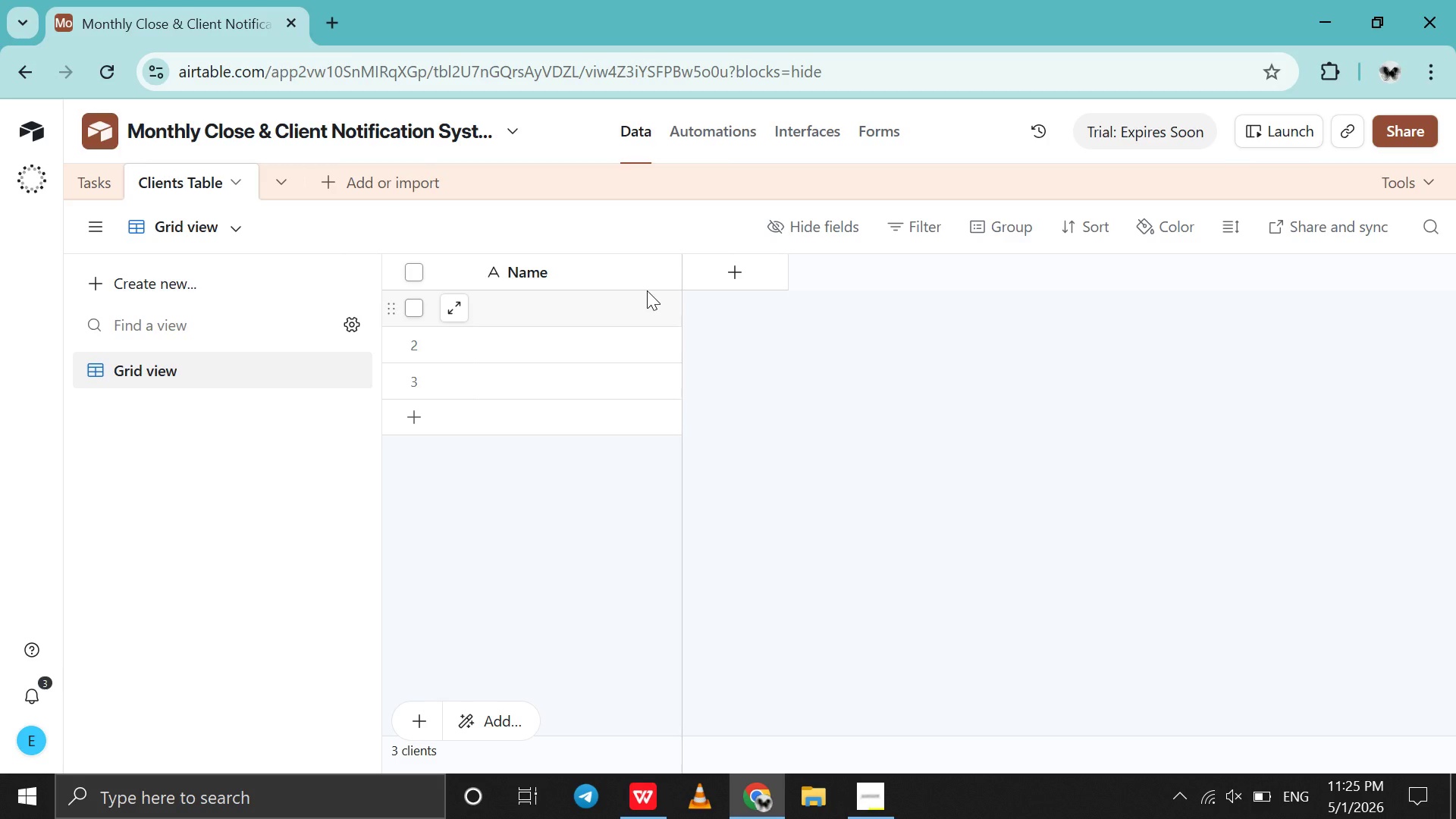 
wait(19.14)
 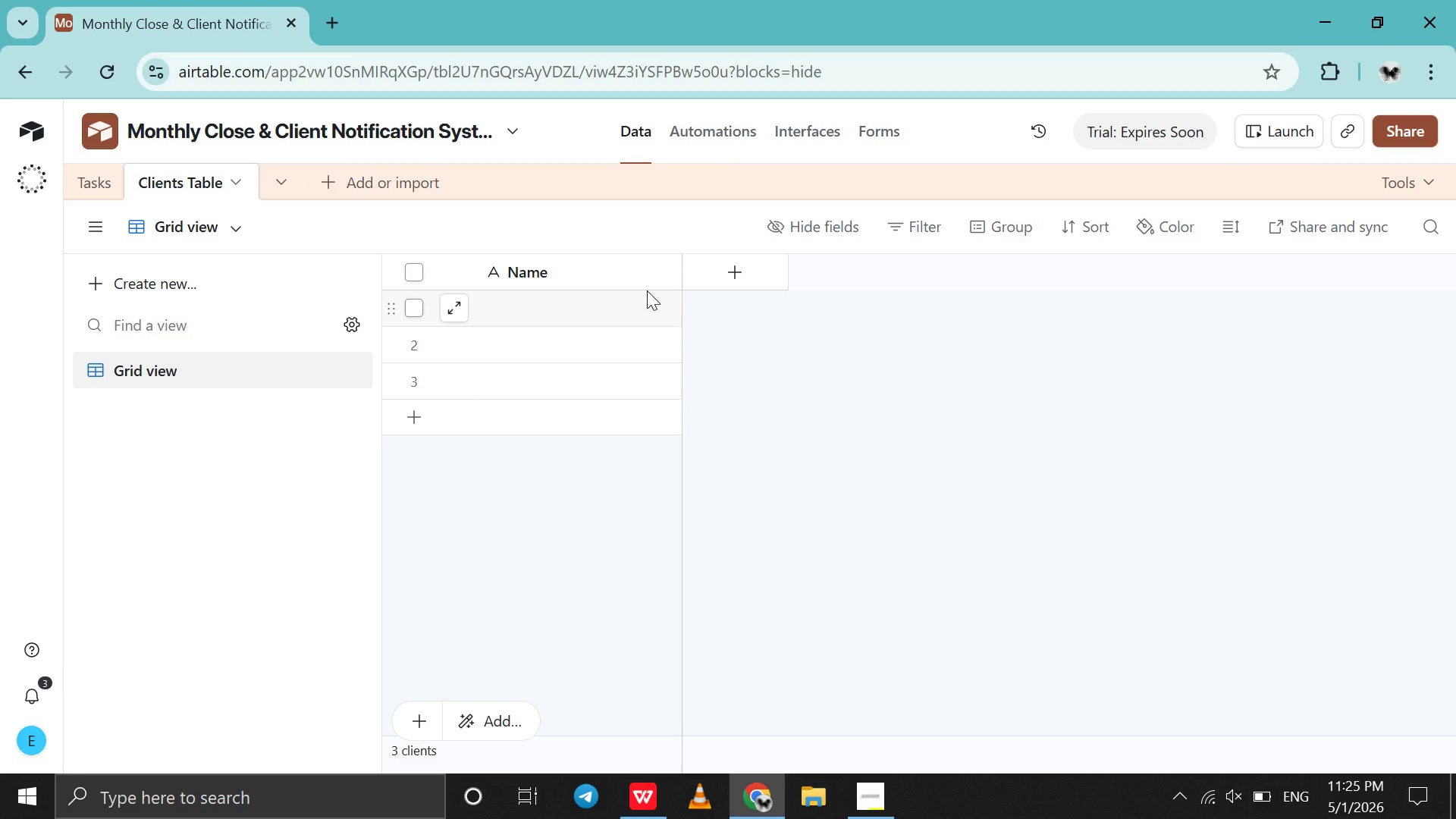 
left_click([732, 271])
 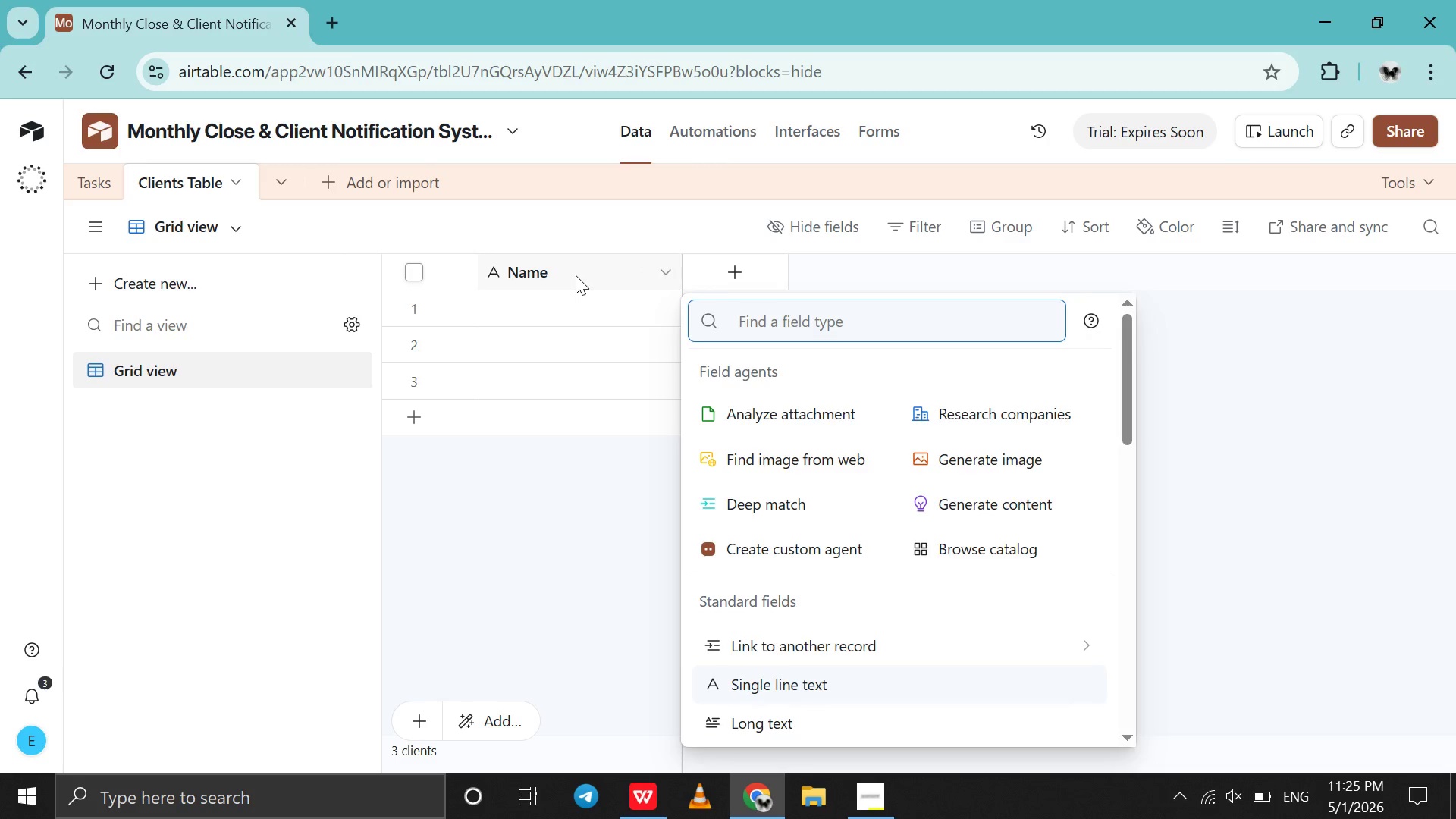 
double_click([576, 275])
 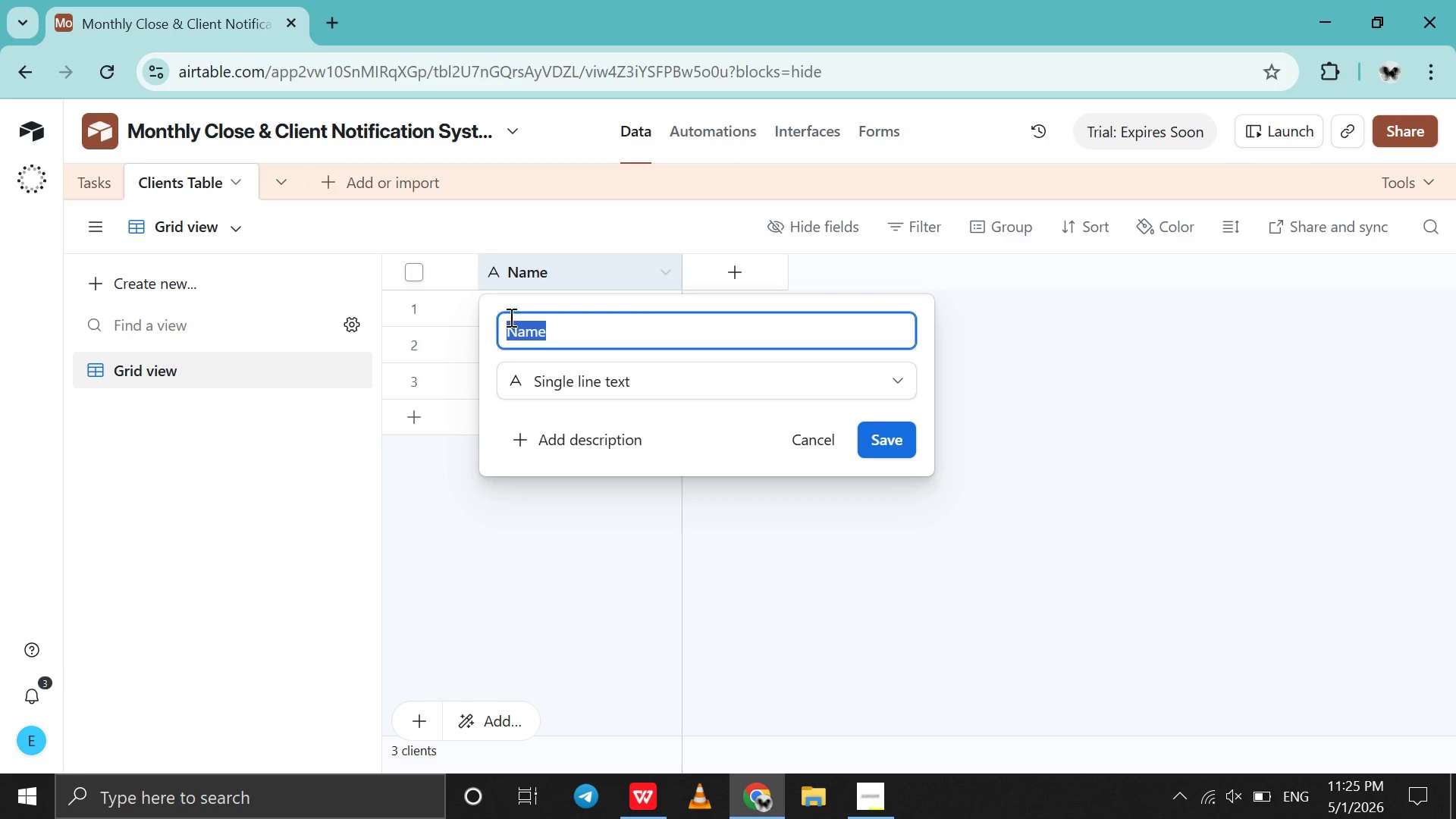 
left_click([510, 317])
 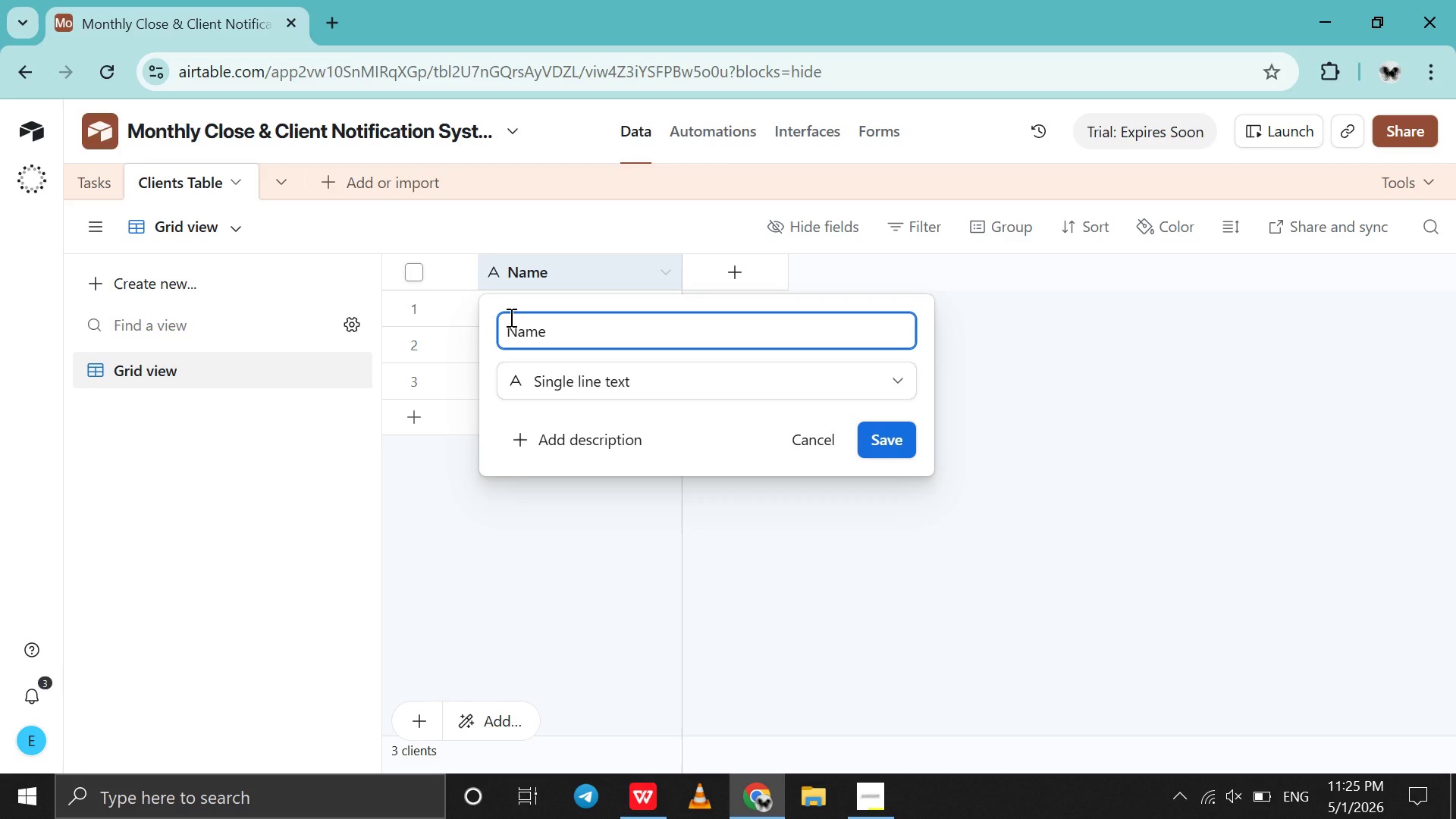 
type(Client )
 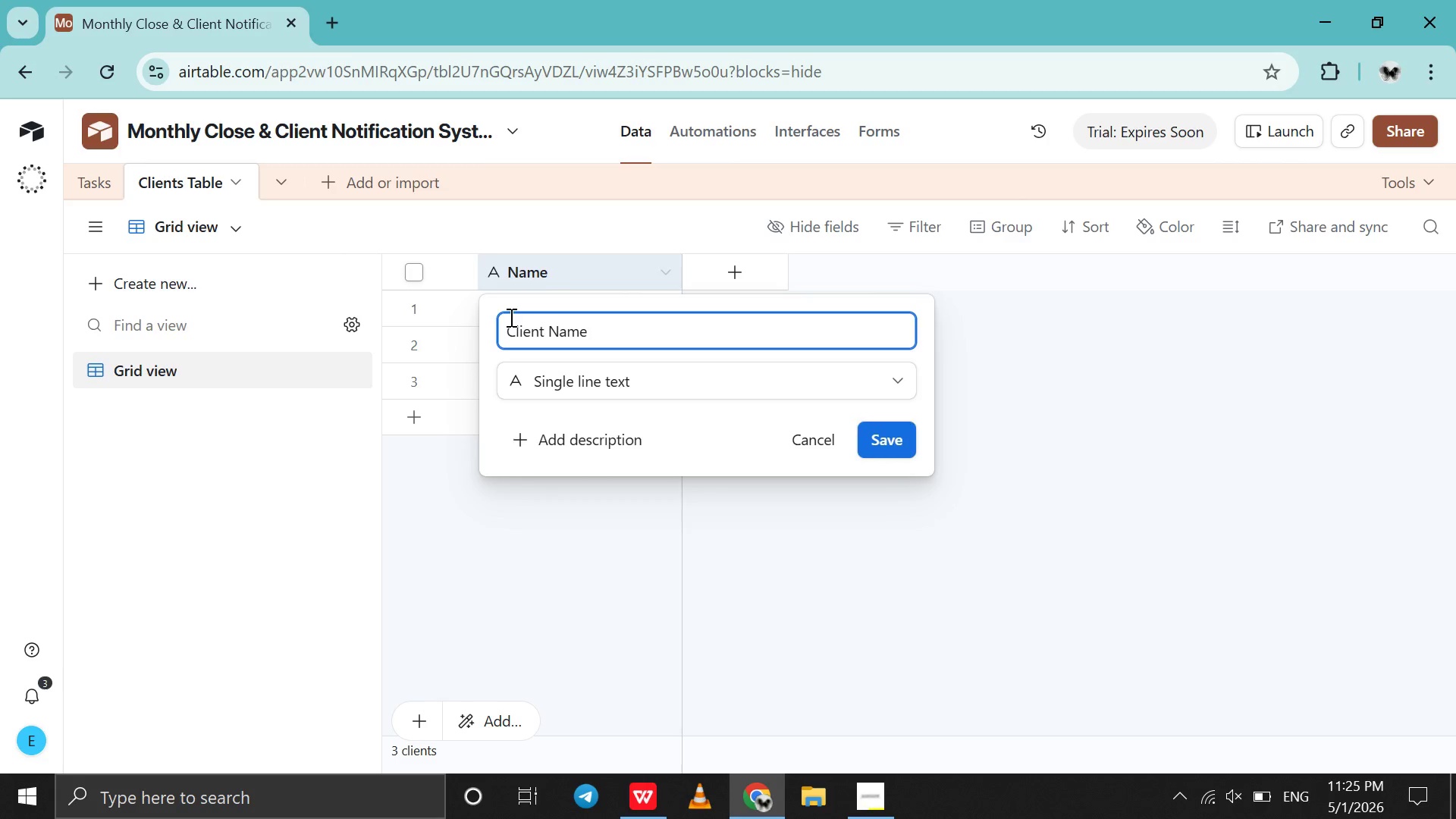 
key(Enter)
 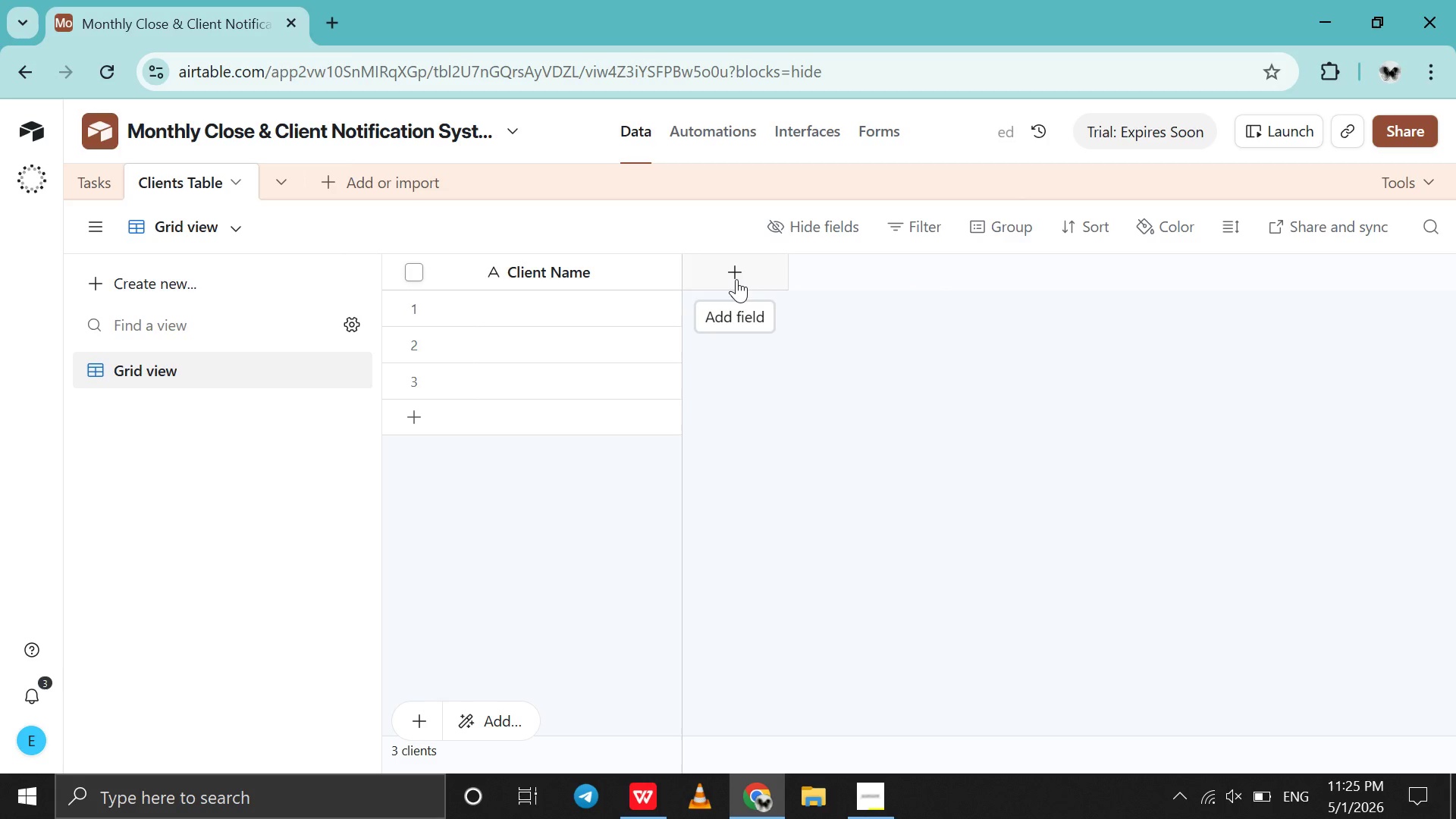 
left_click([736, 279])
 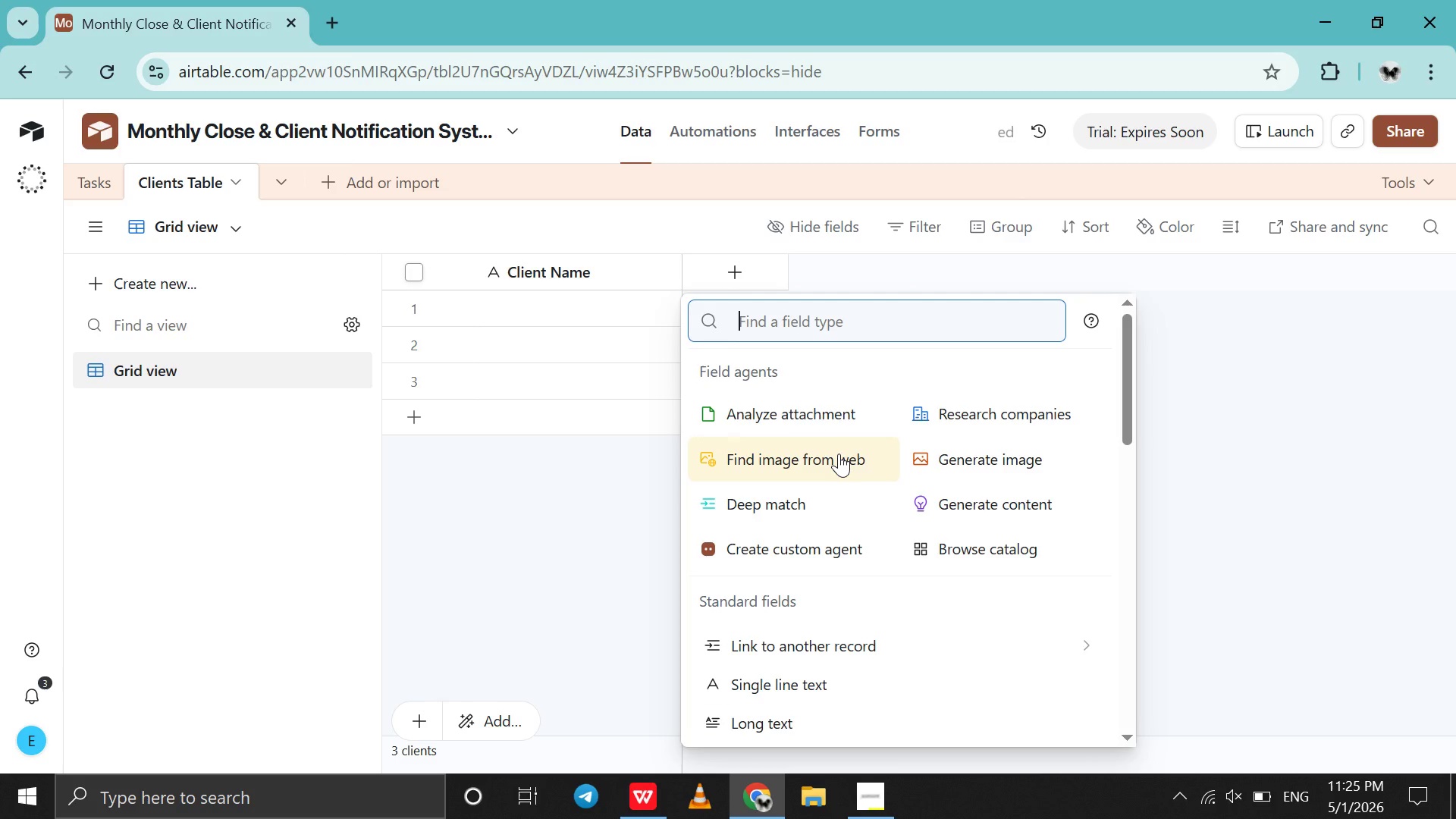 
type(em)
 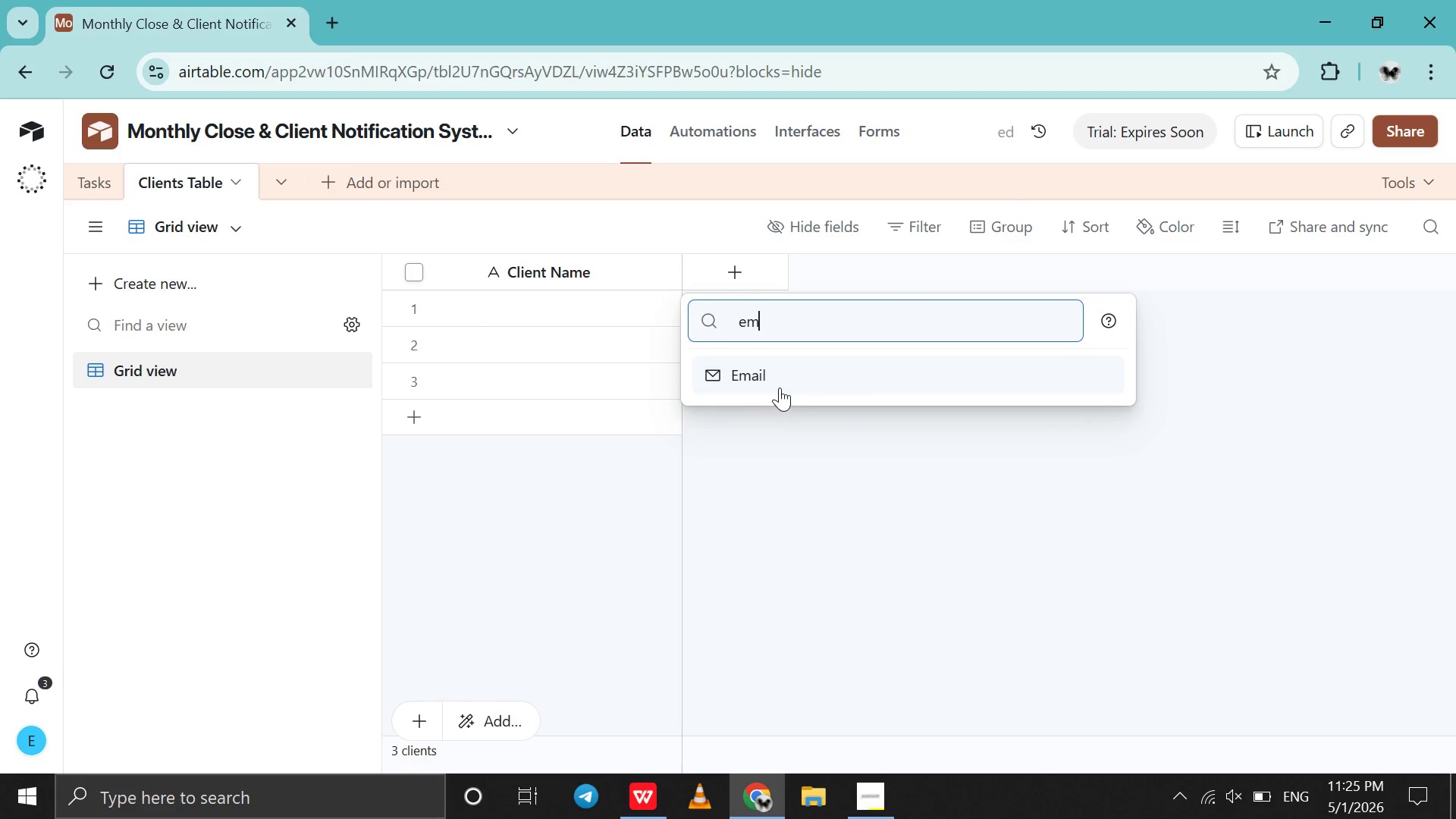 
left_click([779, 387])
 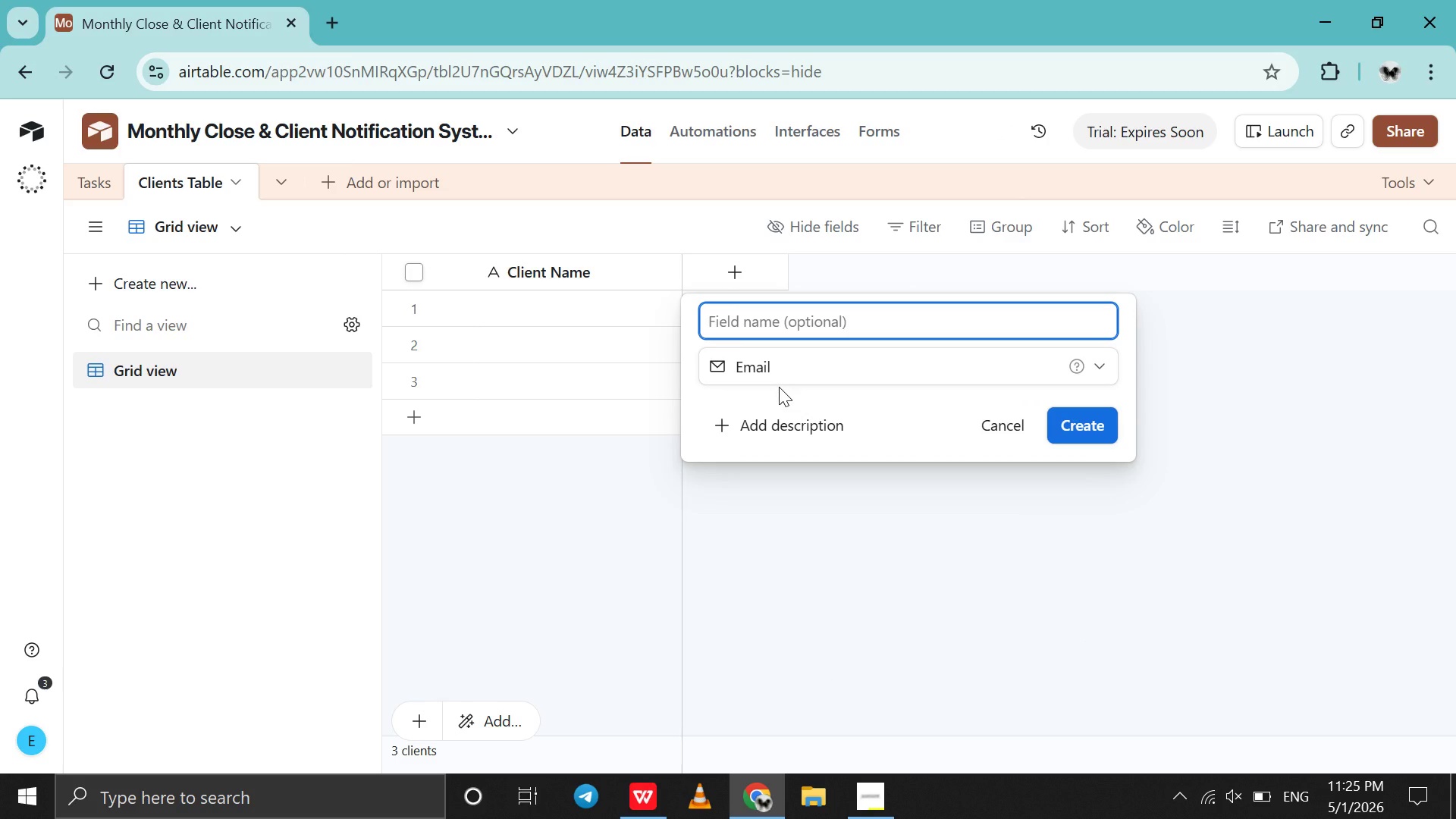 
type(Client Email)
 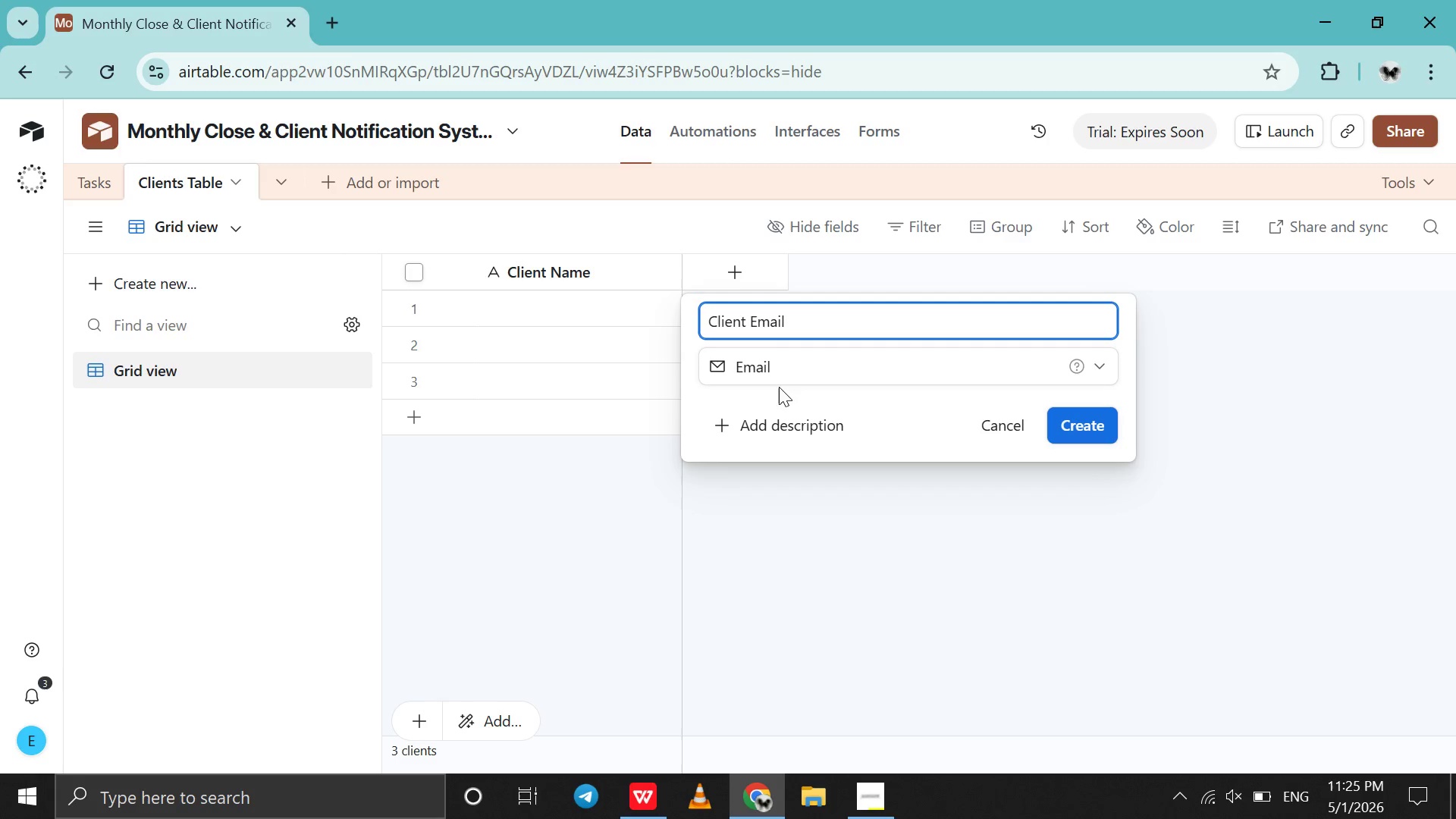 
key(Enter)
 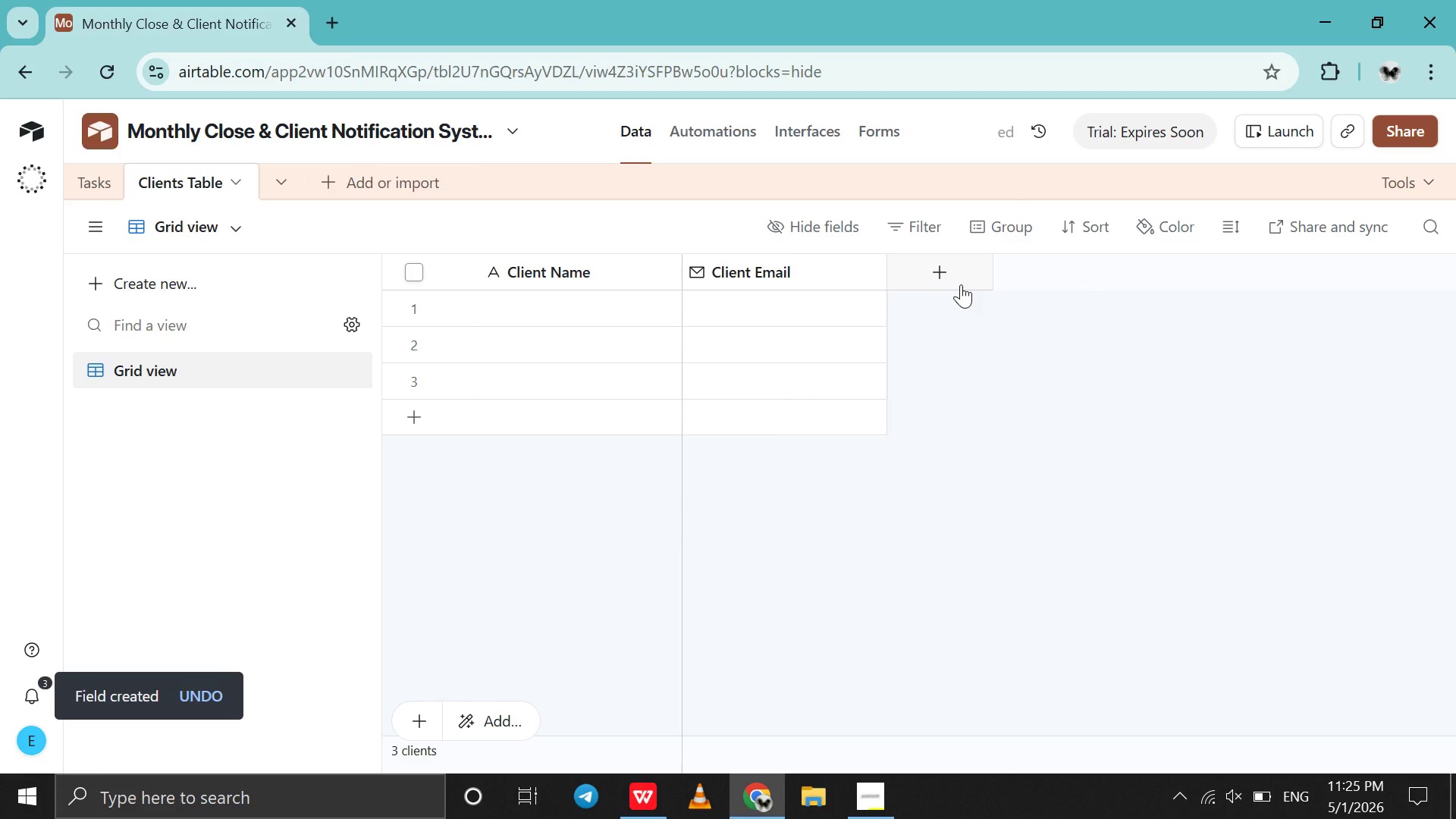 
left_click([961, 284])
 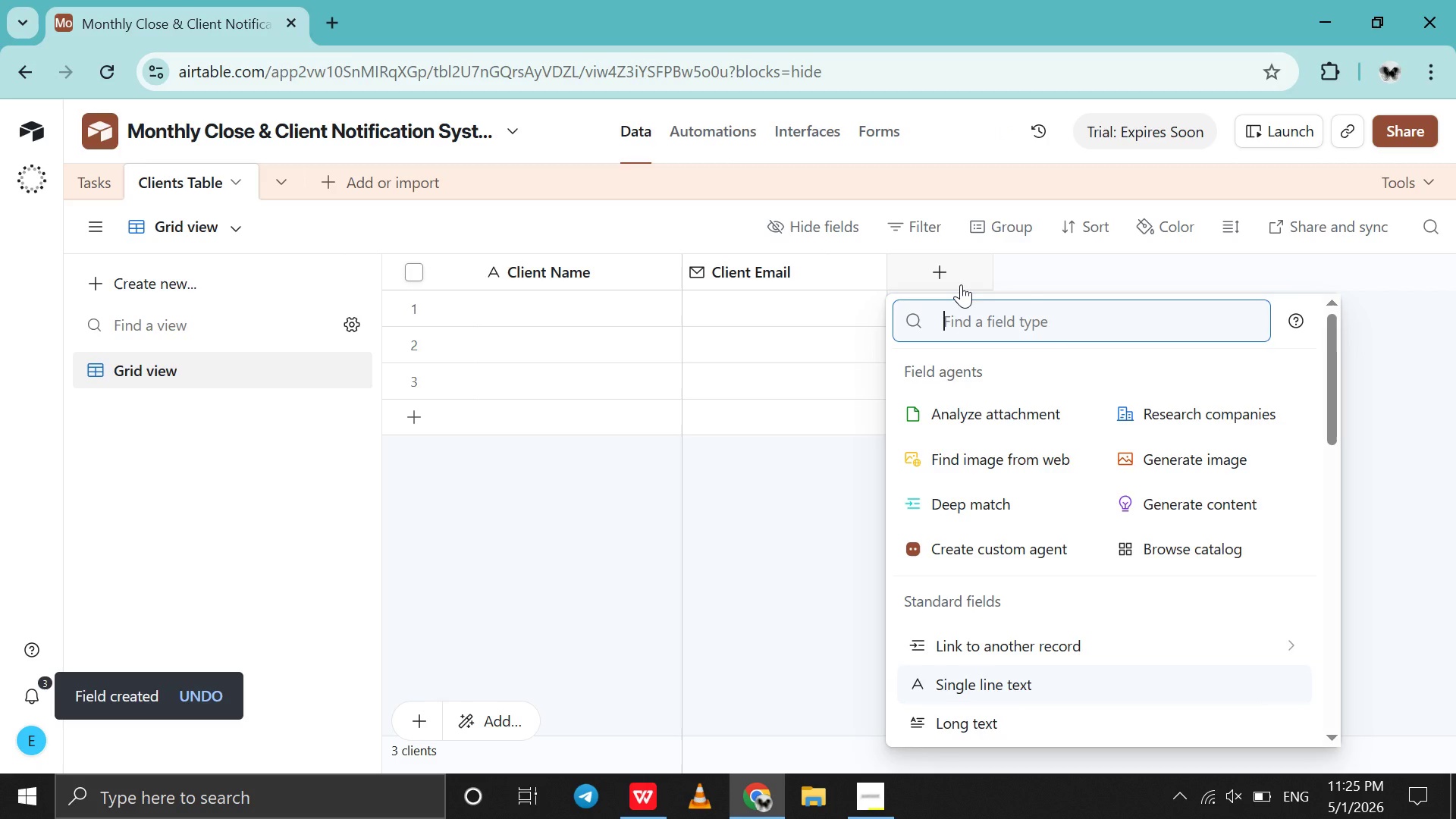 
hold_key(key=S, duration=0.33)
 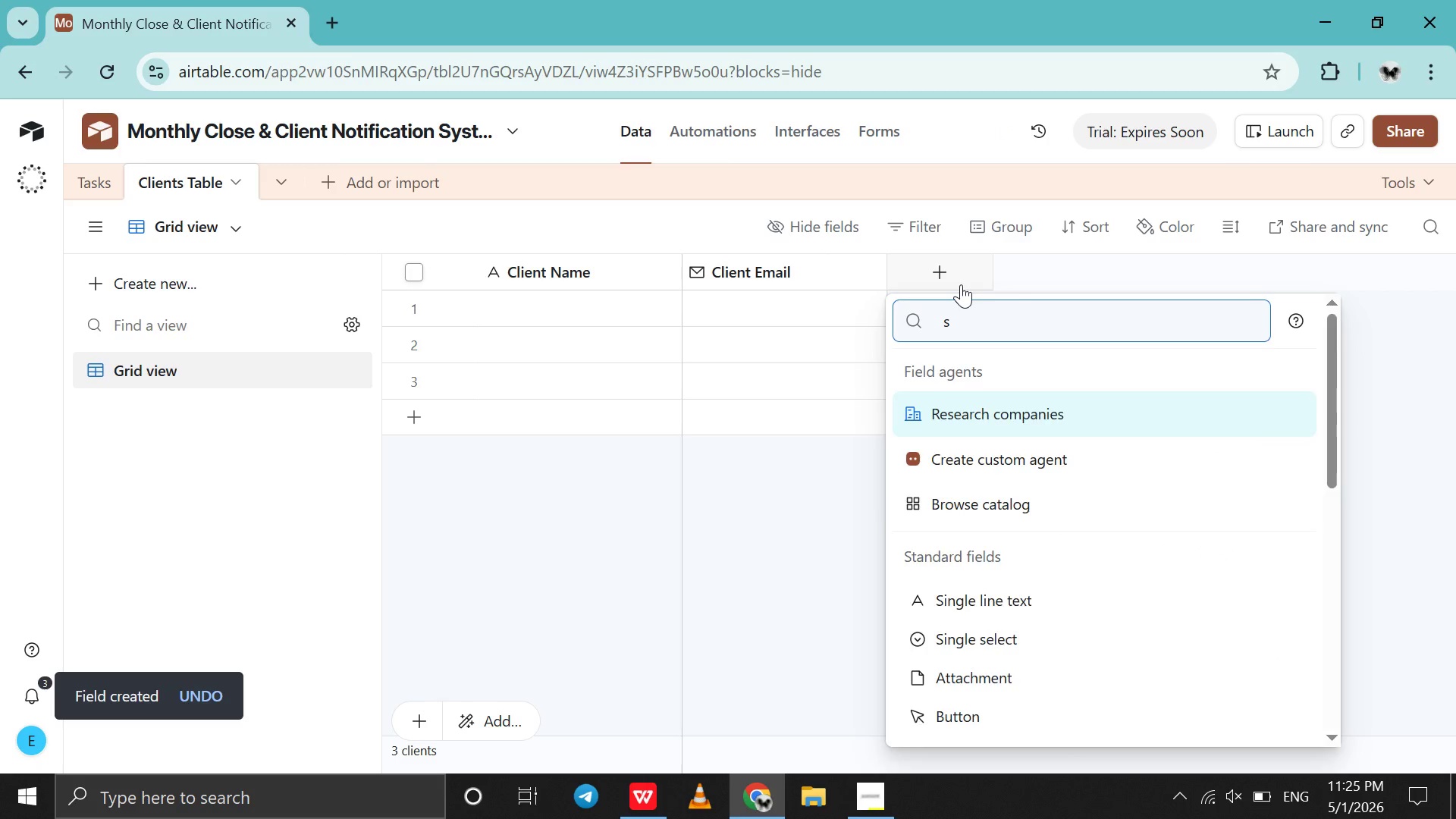 
key(I)
 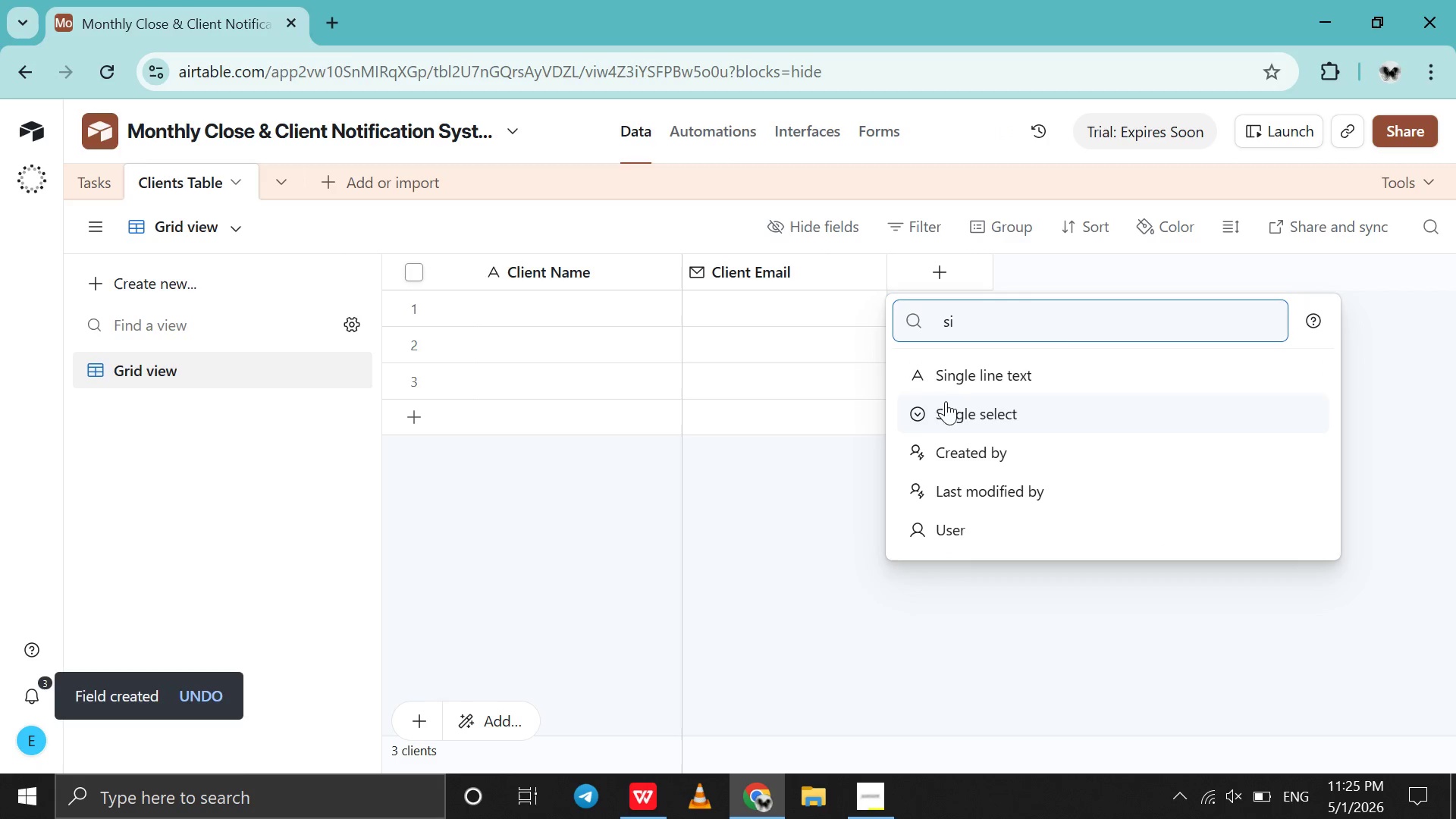 
left_click([946, 406])
 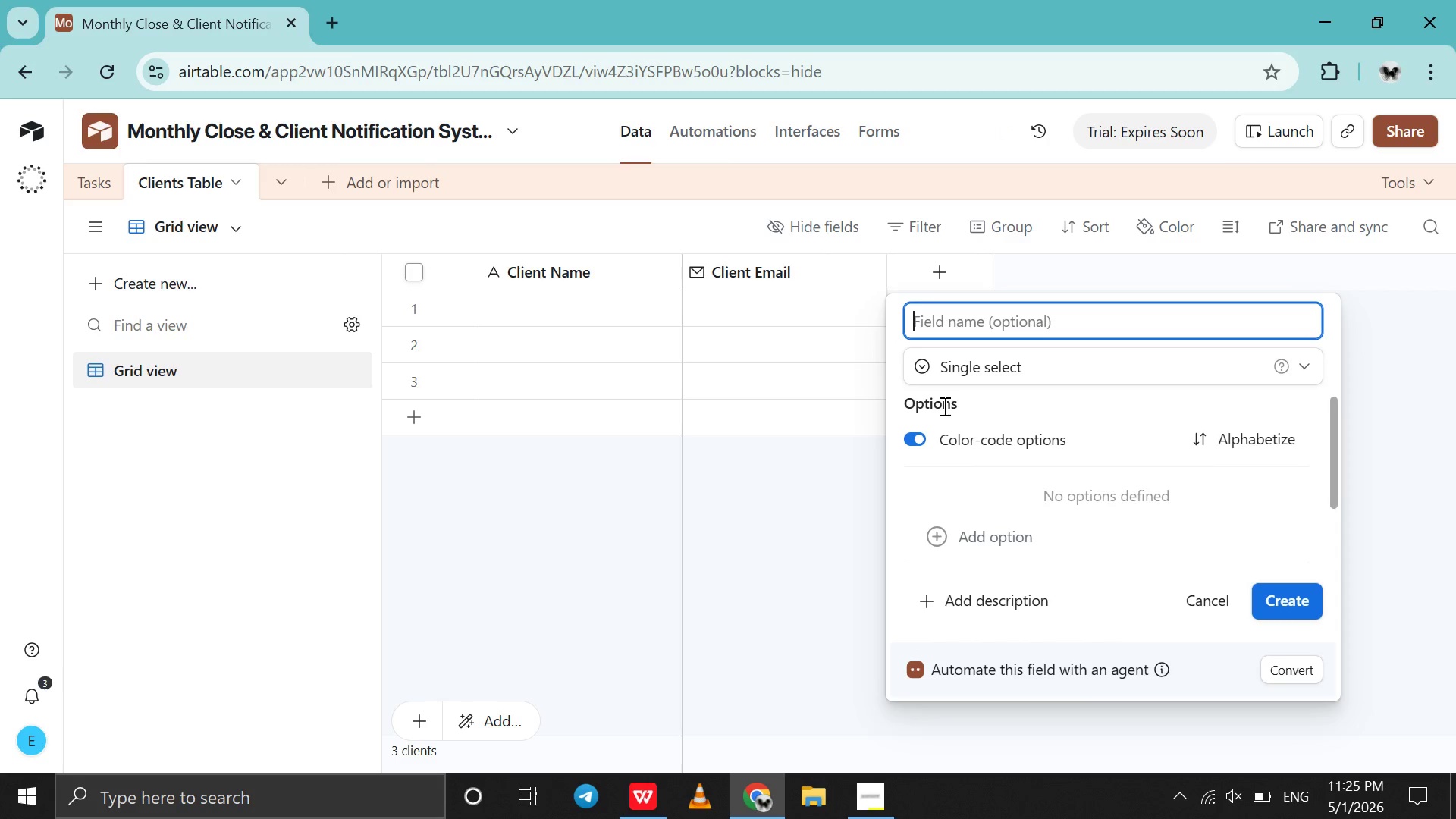 
type(Engagement Type)
 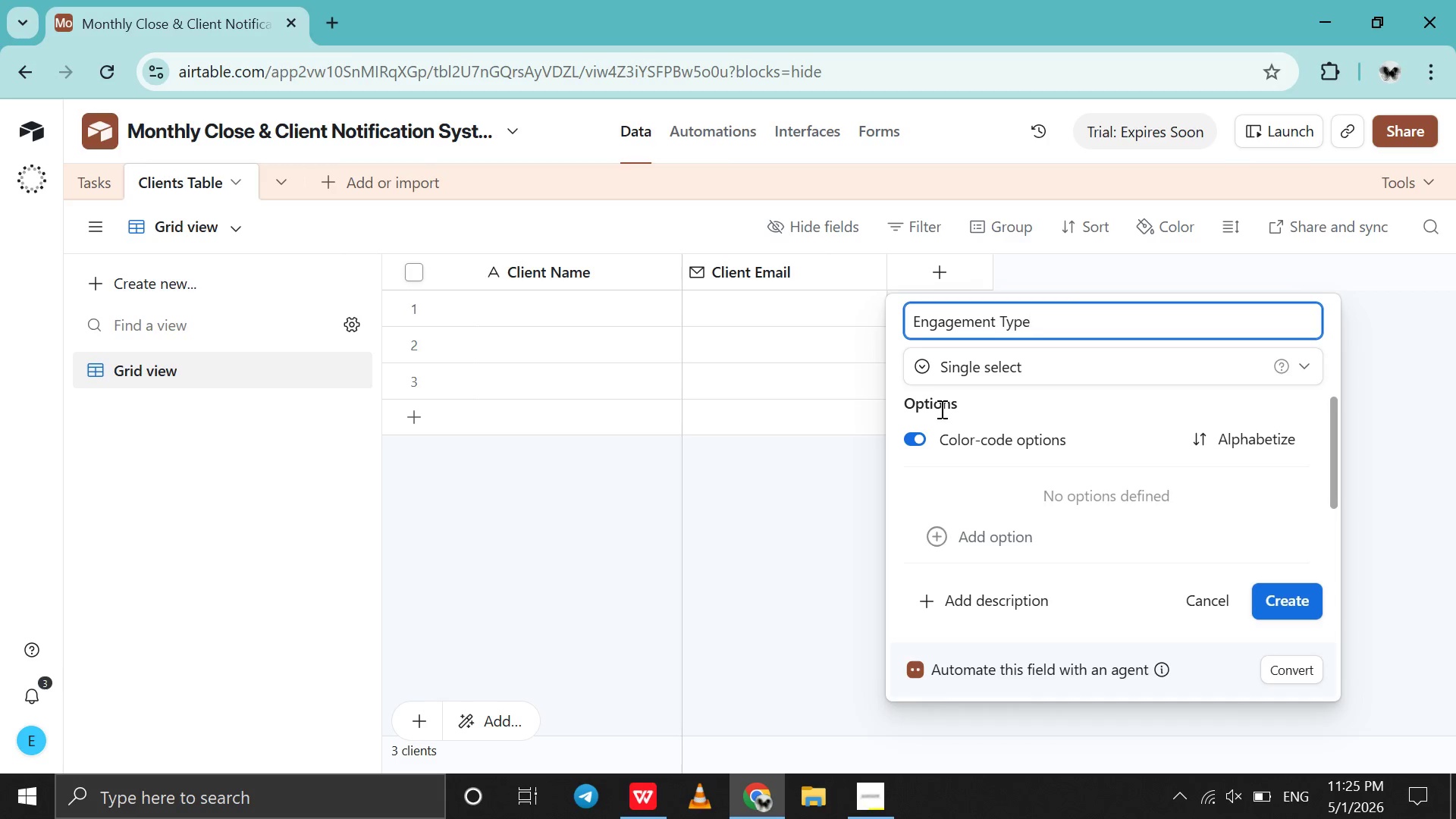 
left_click([942, 526])
 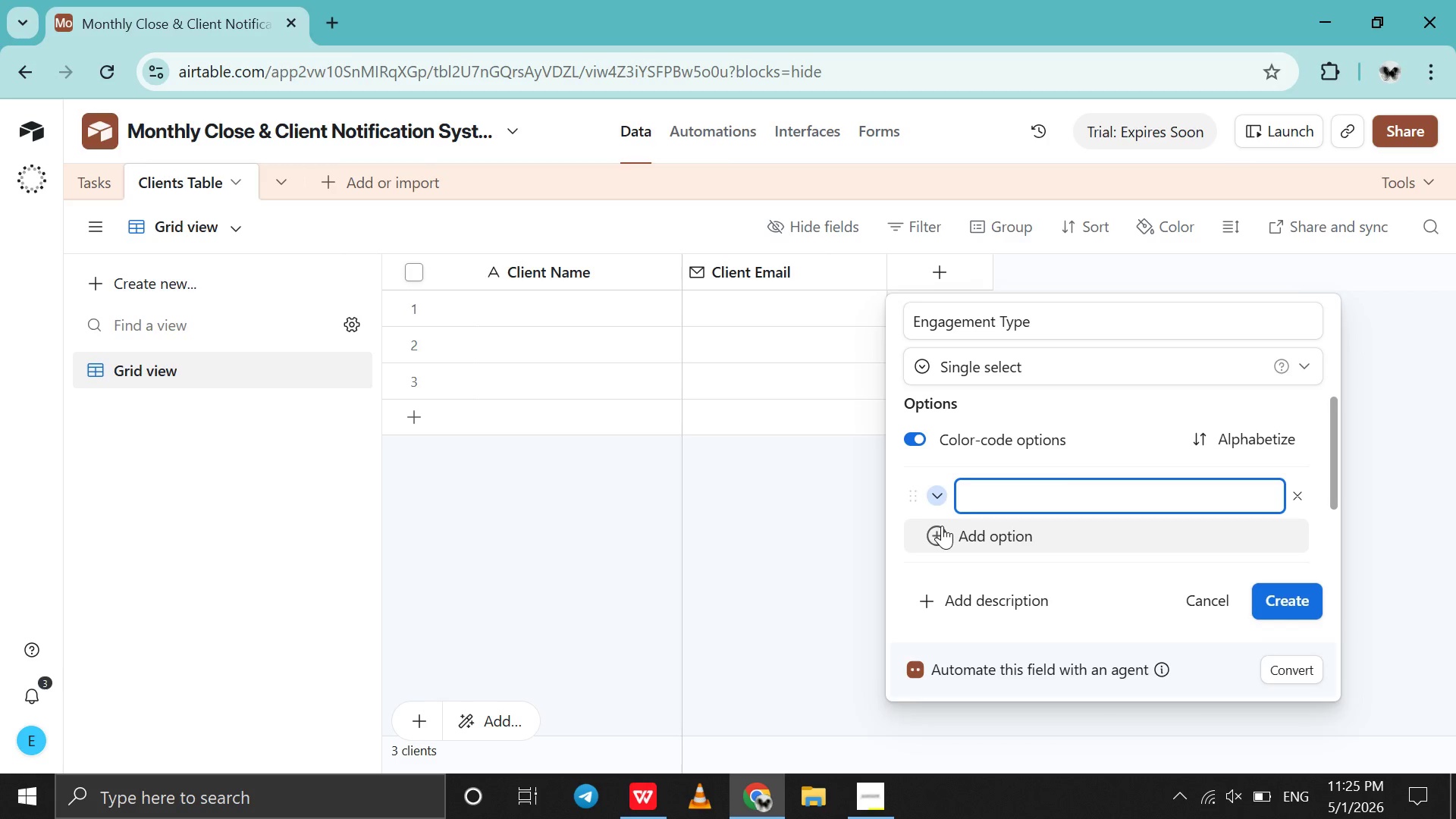 
type(Month)
 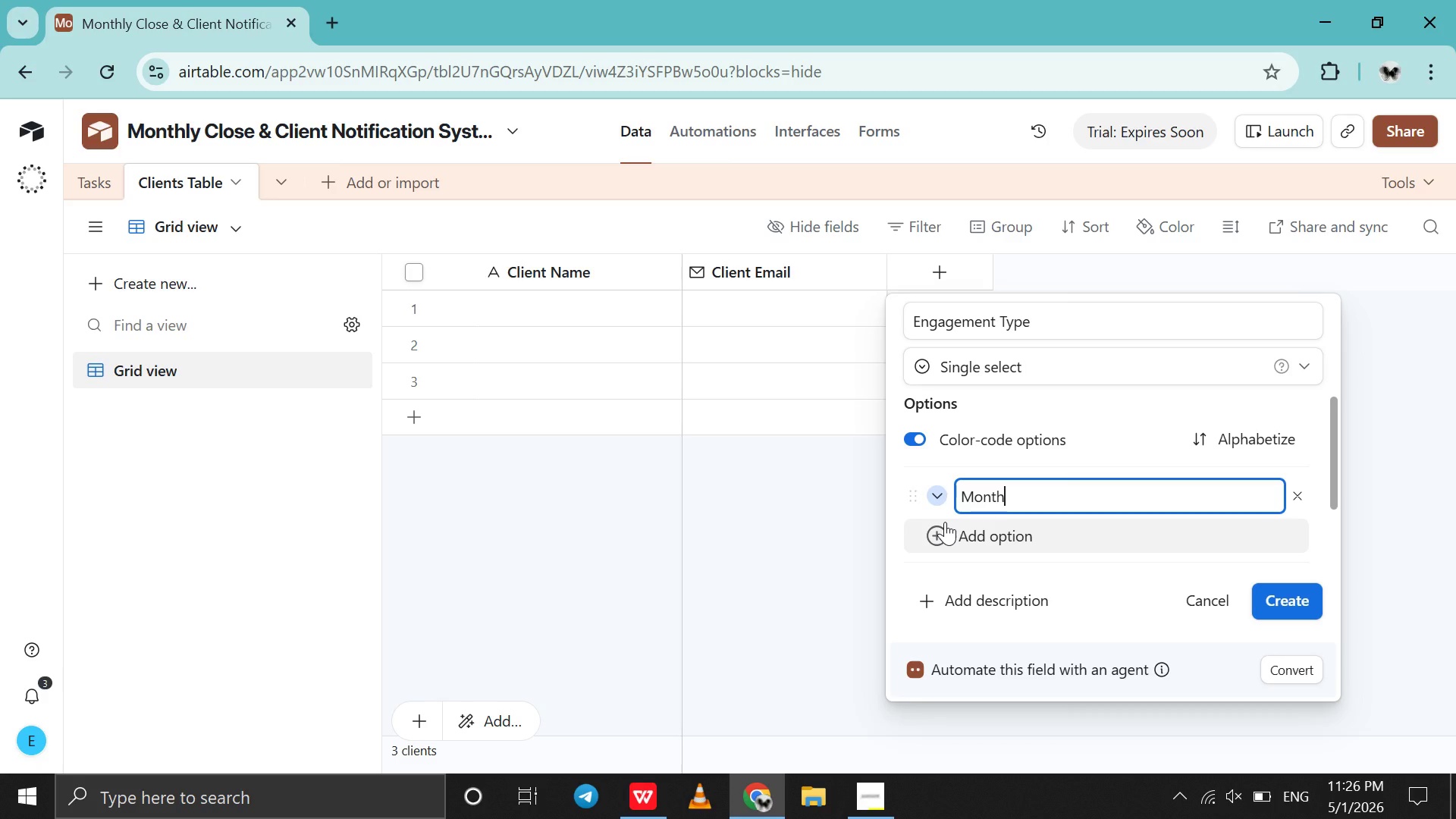 
type(ly )
key(Backspace)
 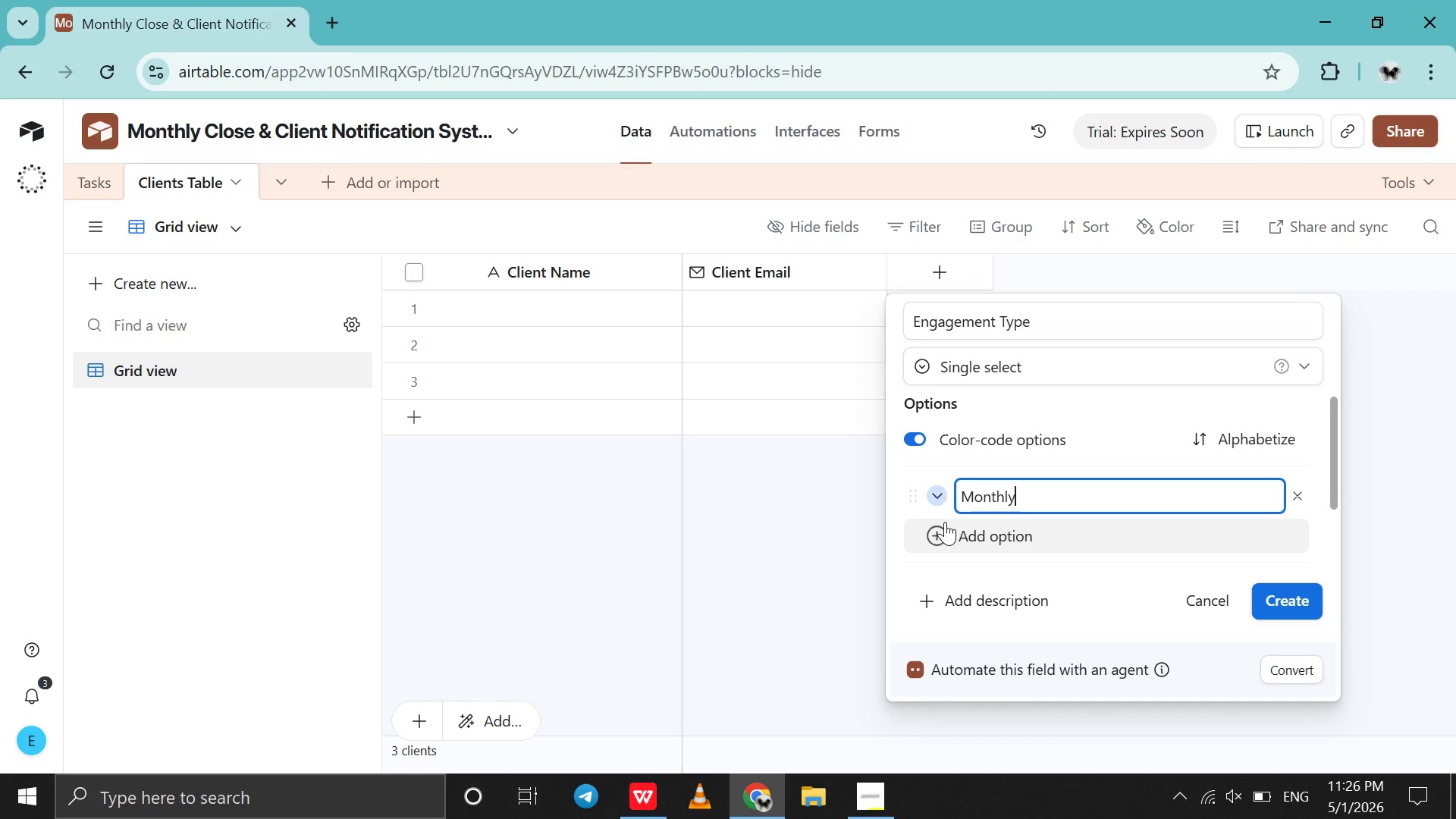 
key(Shift+Enter)
 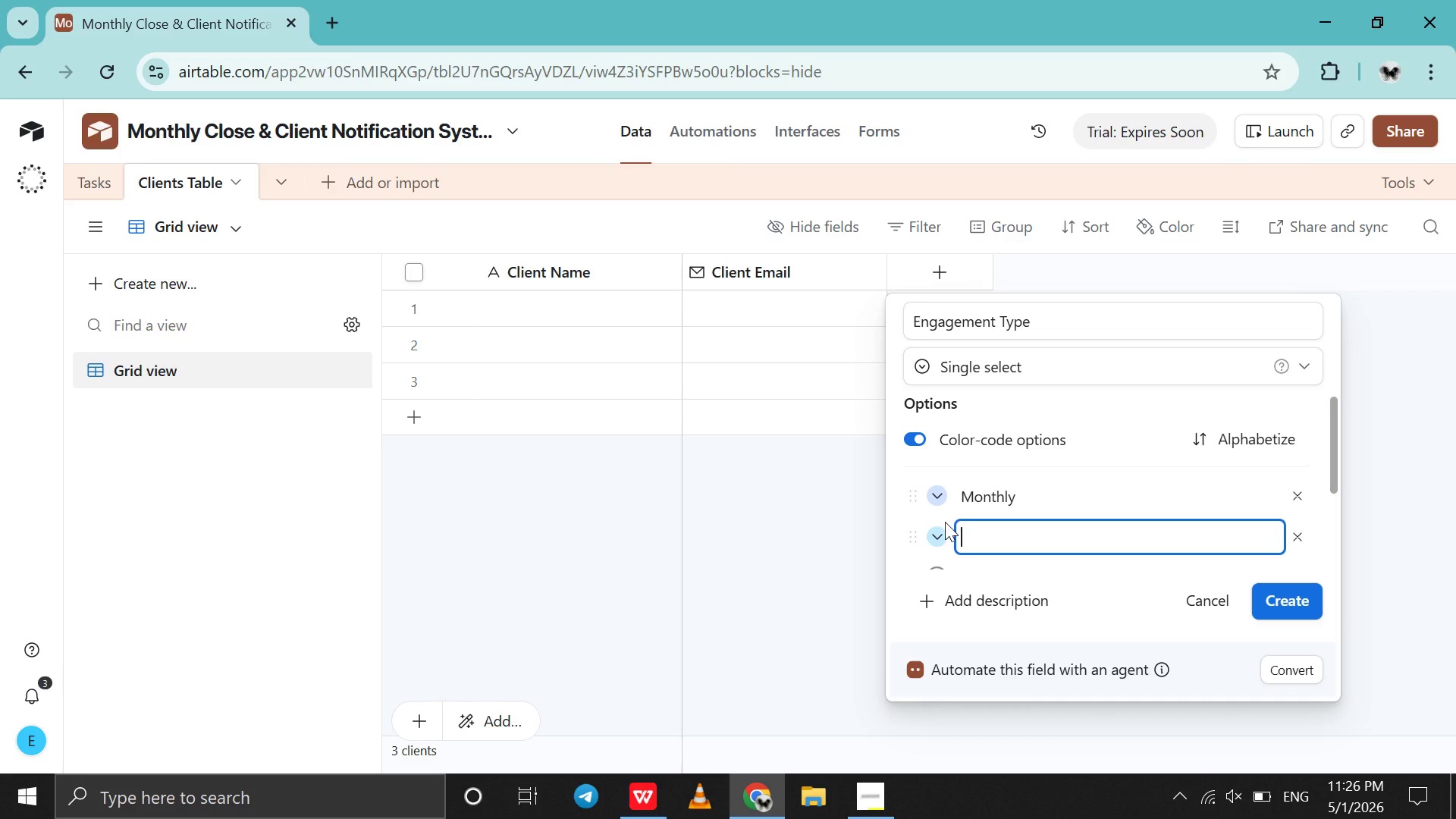 
type(Quarterly )
key(Backspace)
 